 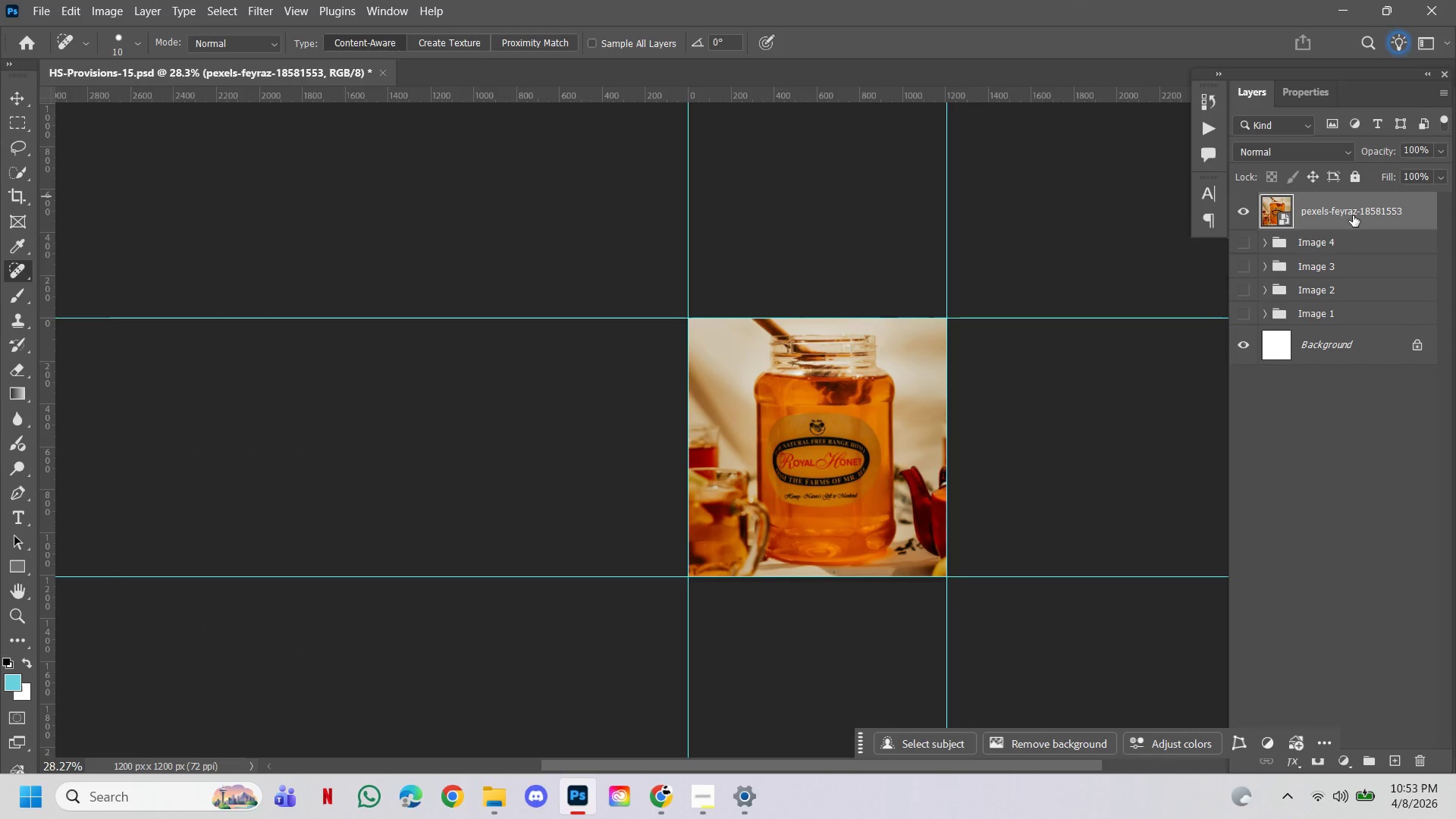 
hold_key(key=ControlLeft, duration=10.73)
 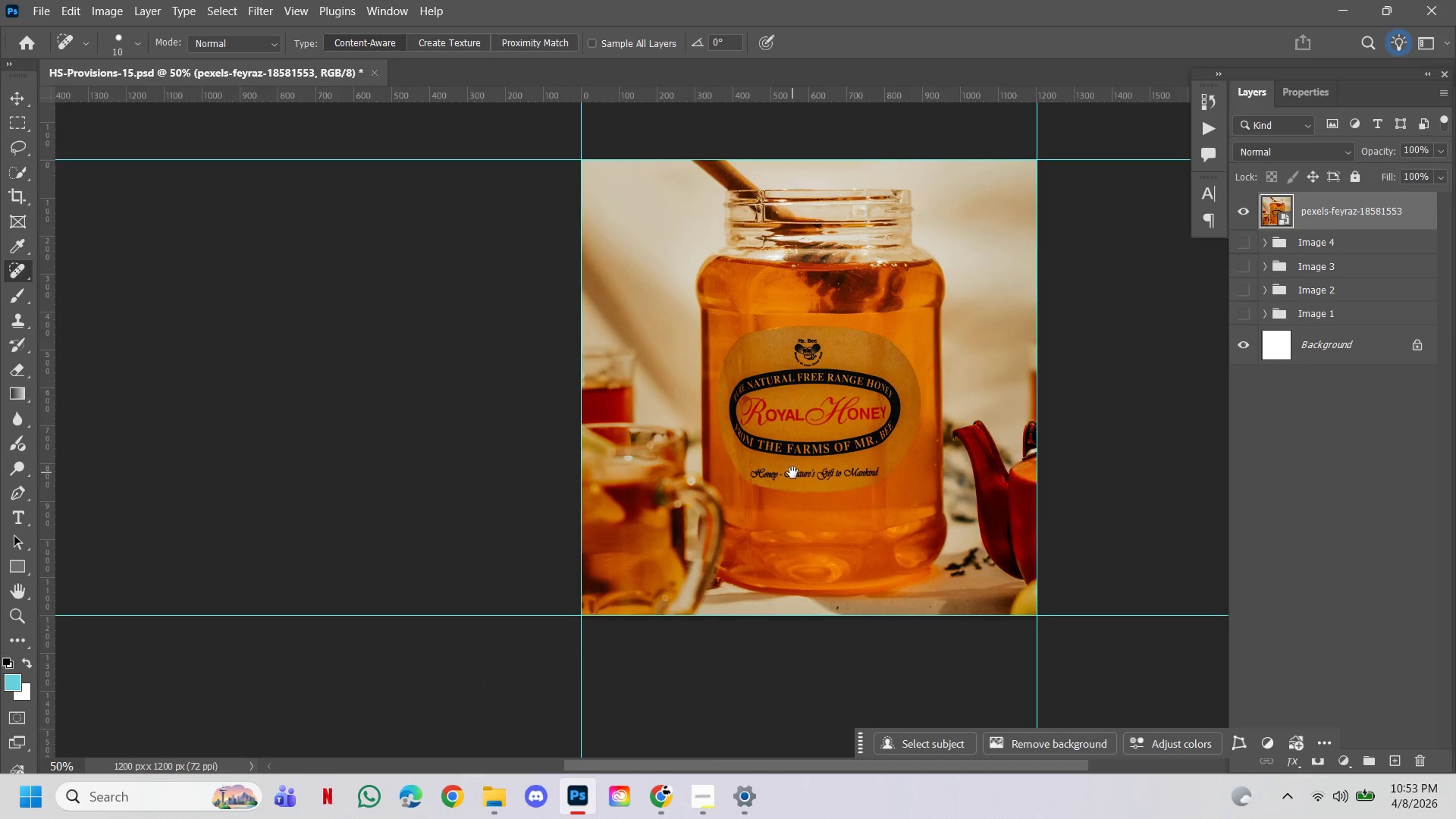 
hold_key(key=Space, duration=1.53)
 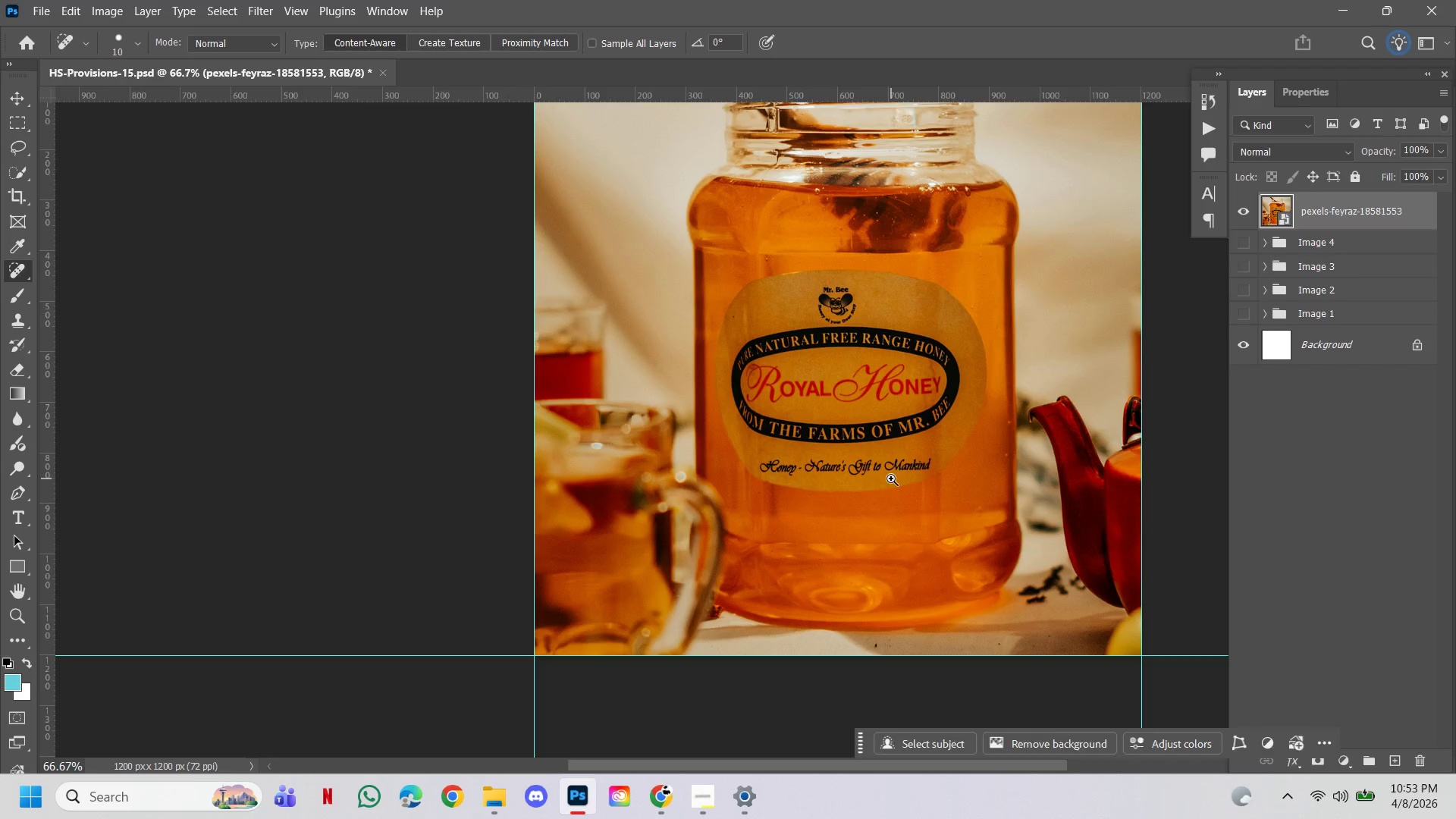 
left_click([827, 519])
 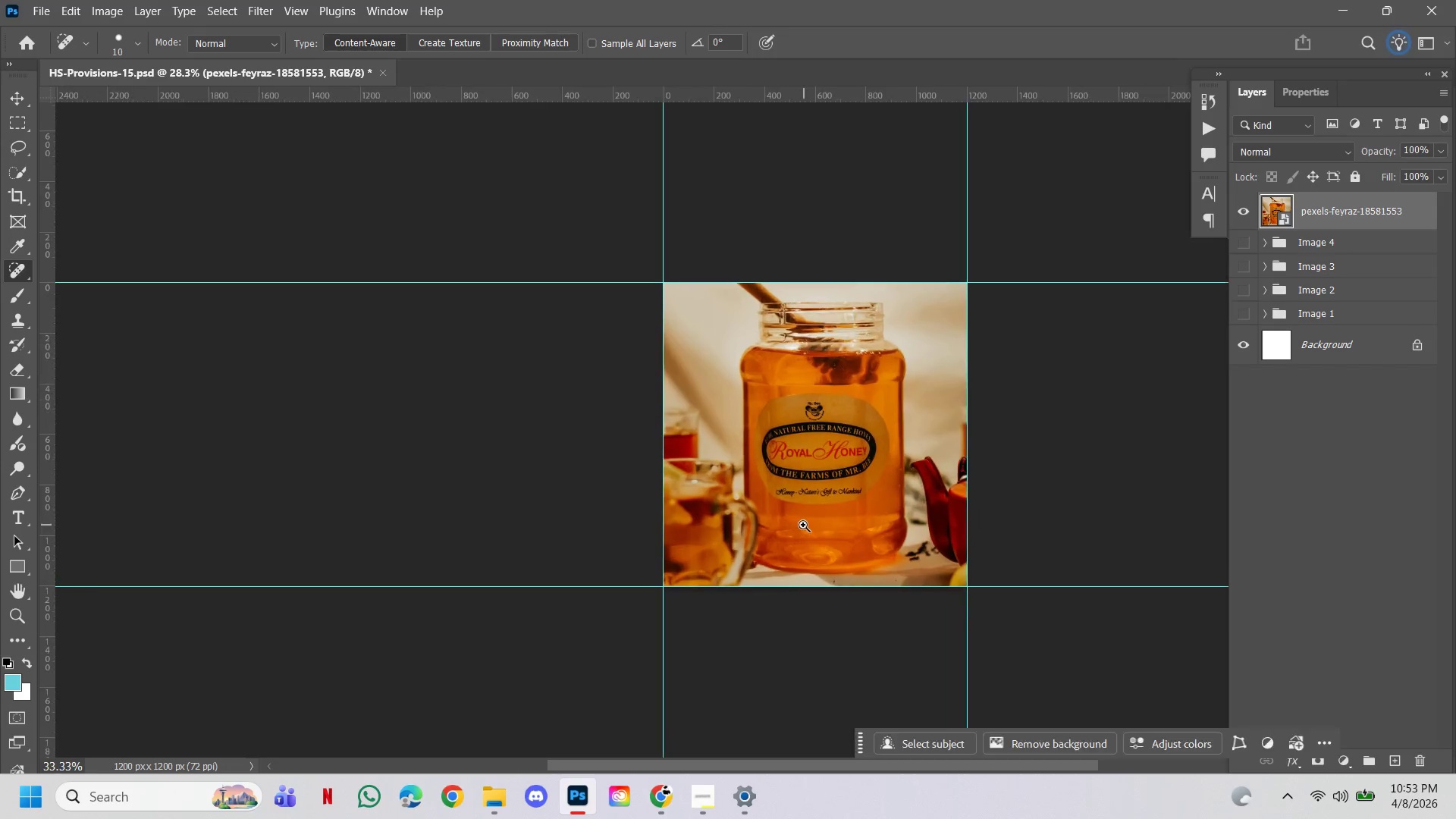 
double_click([803, 525])
 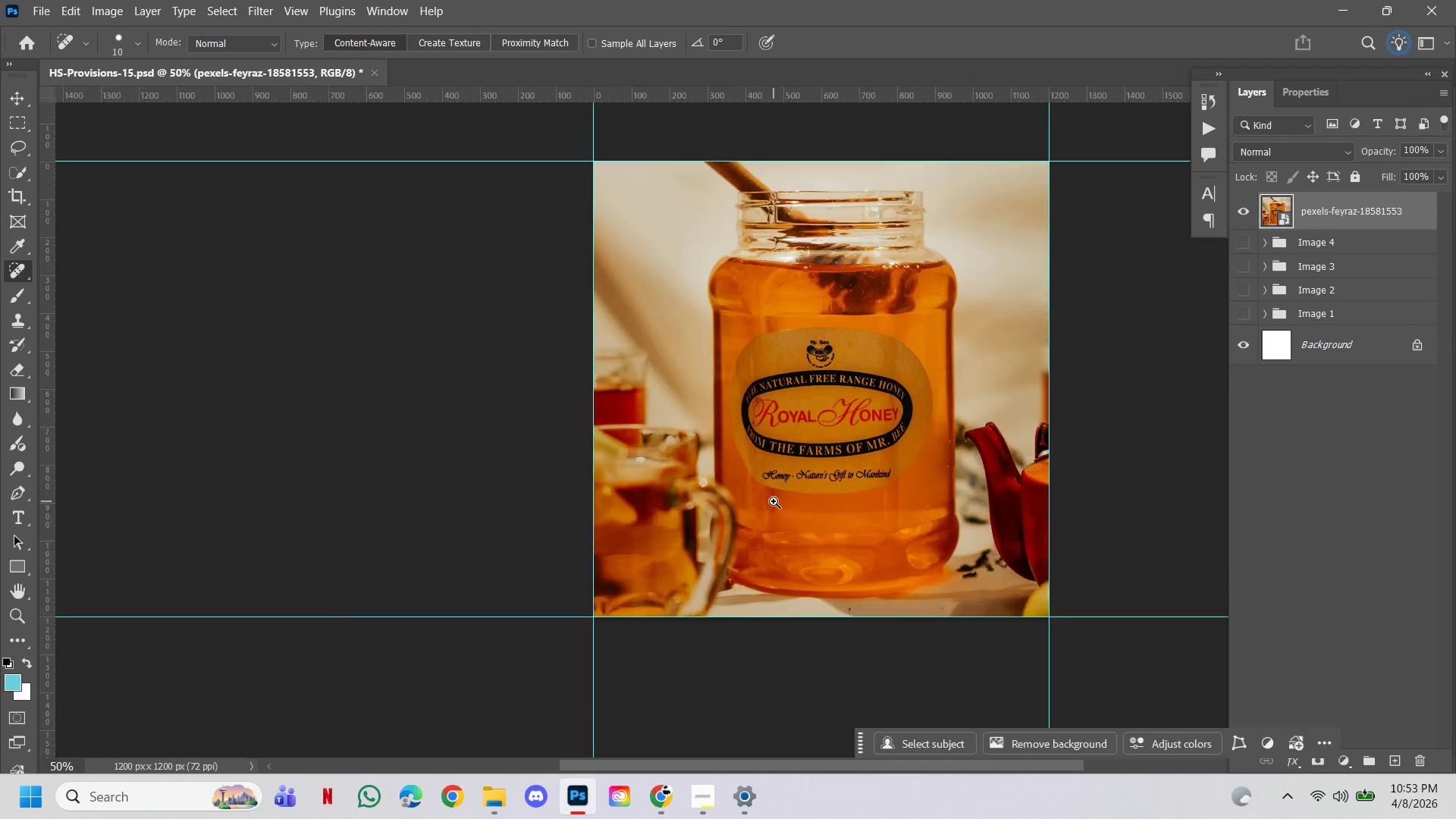 
triple_click([774, 501])
 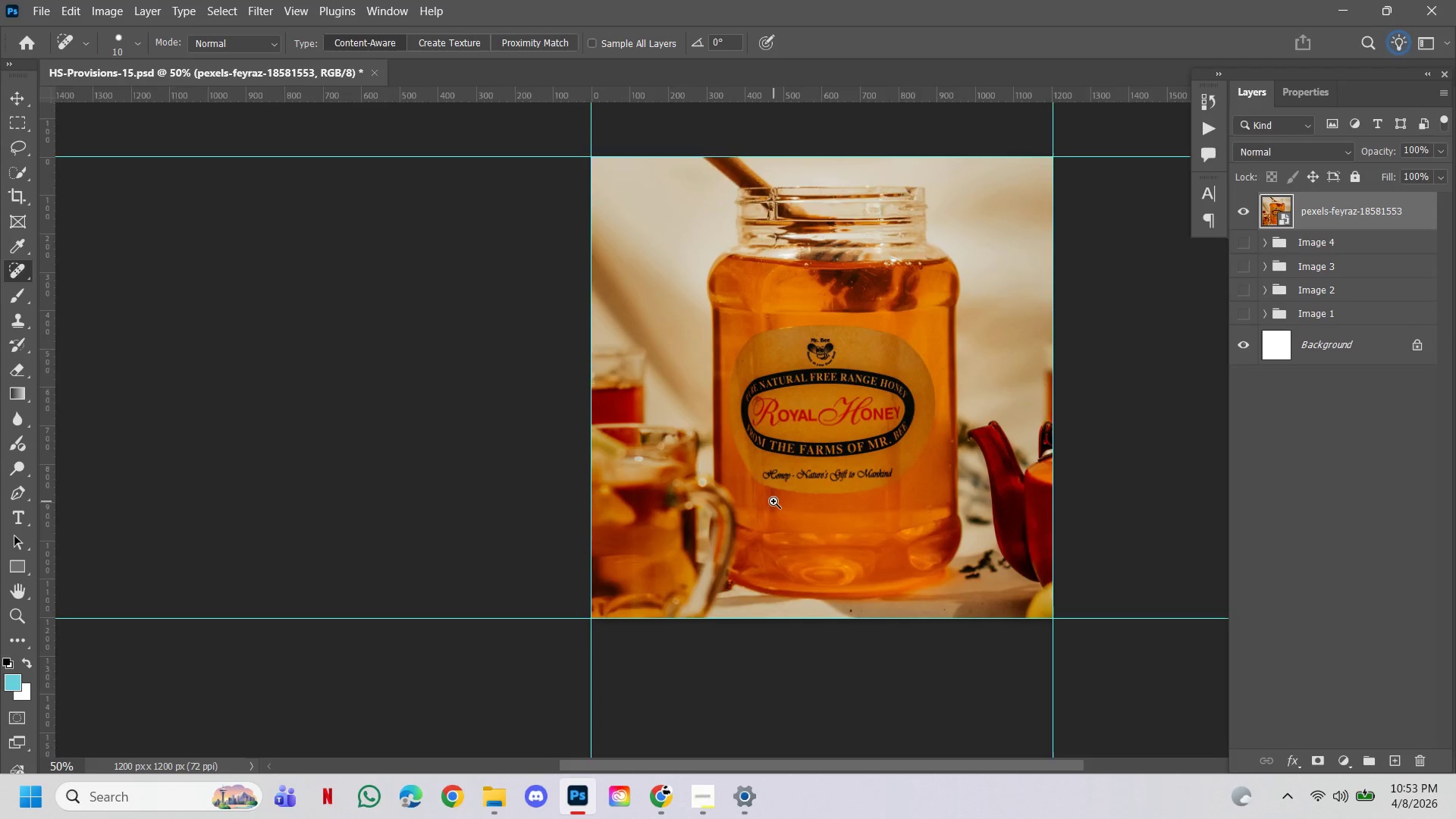 
hold_key(key=Space, duration=1.52)
 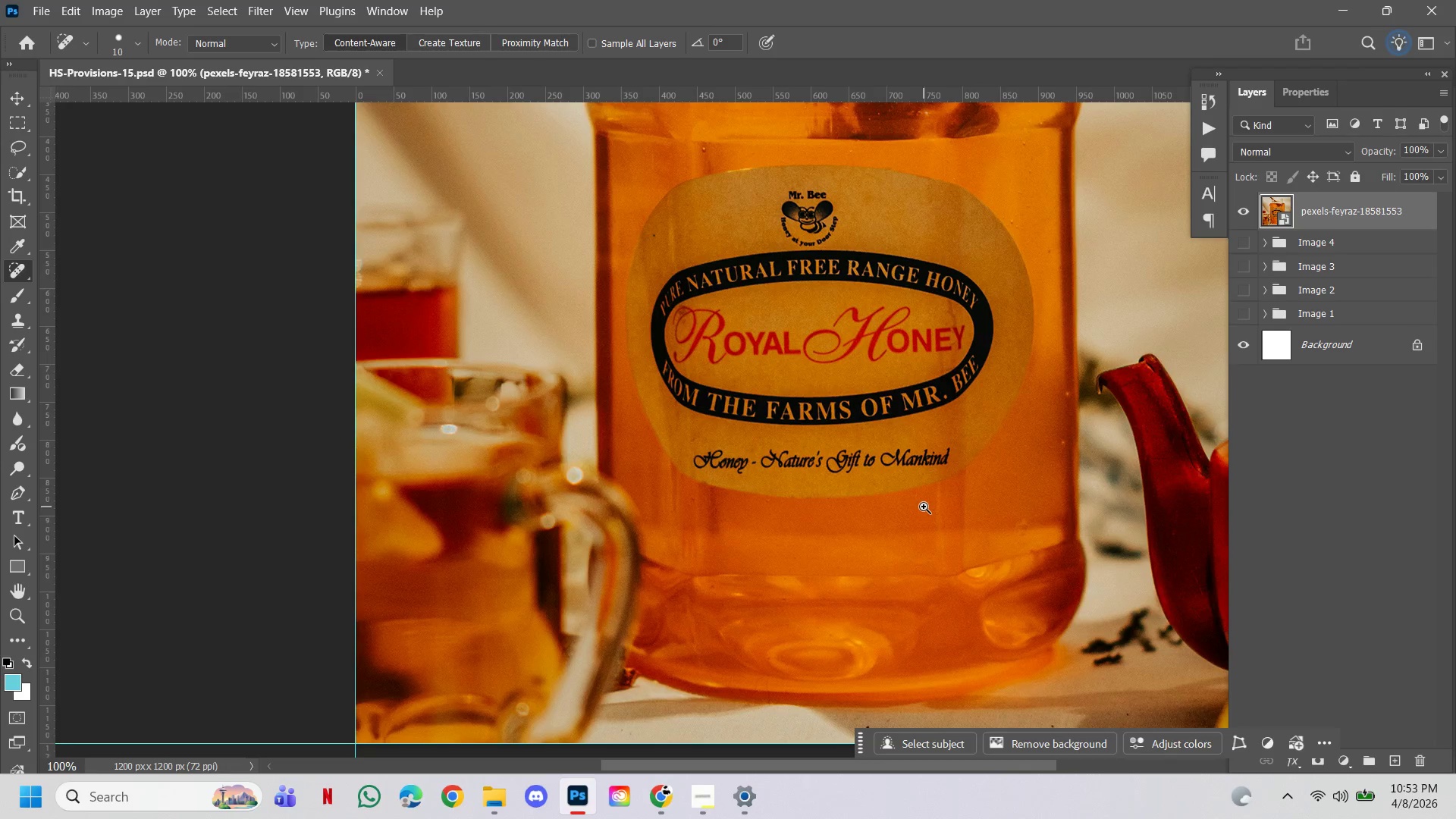 
left_click([891, 479])
 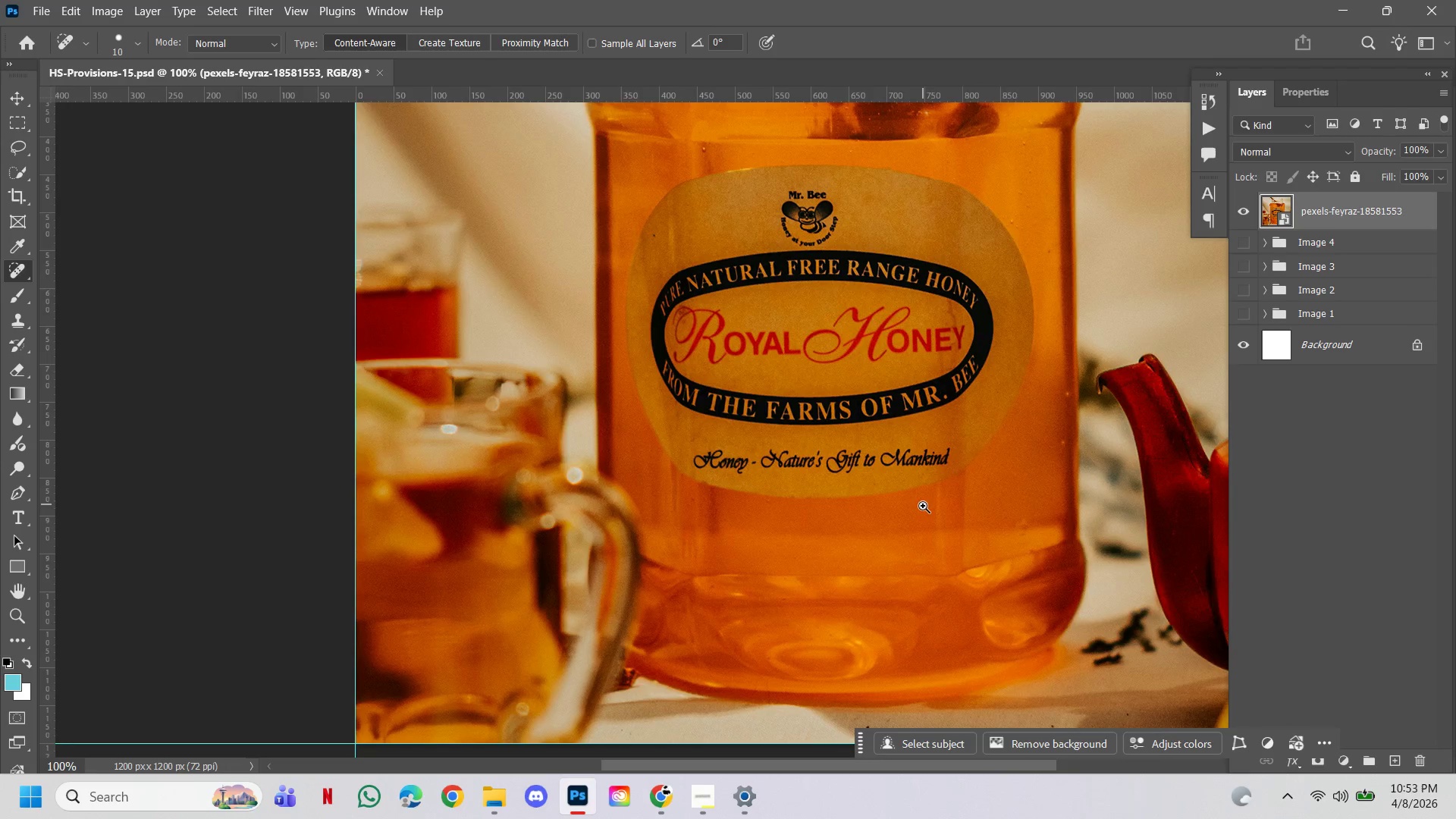 
hold_key(key=Space, duration=10.03)
 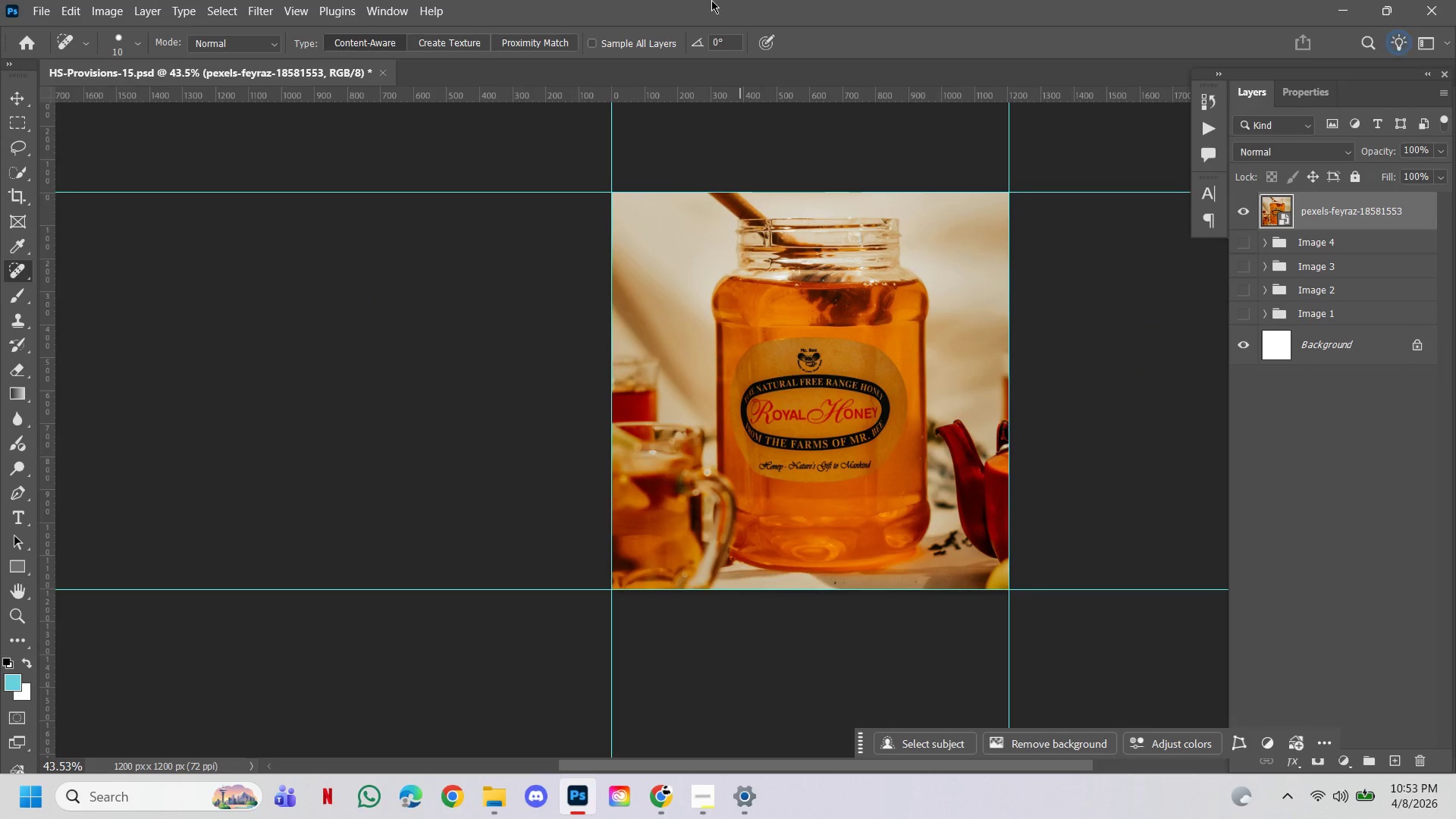 
hold_key(key=AltLeft, duration=3.09)
 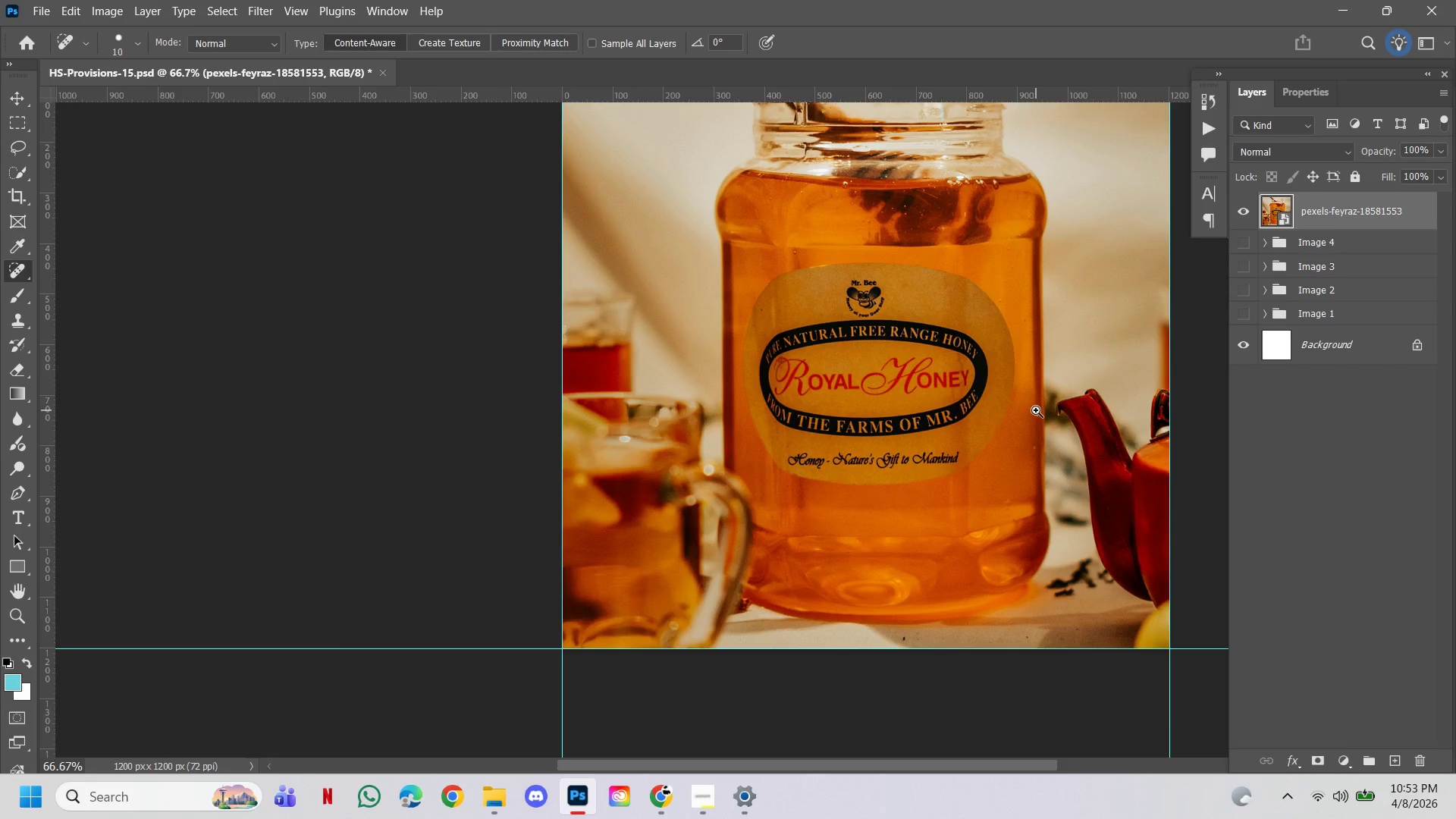 
double_click([1041, 408])
 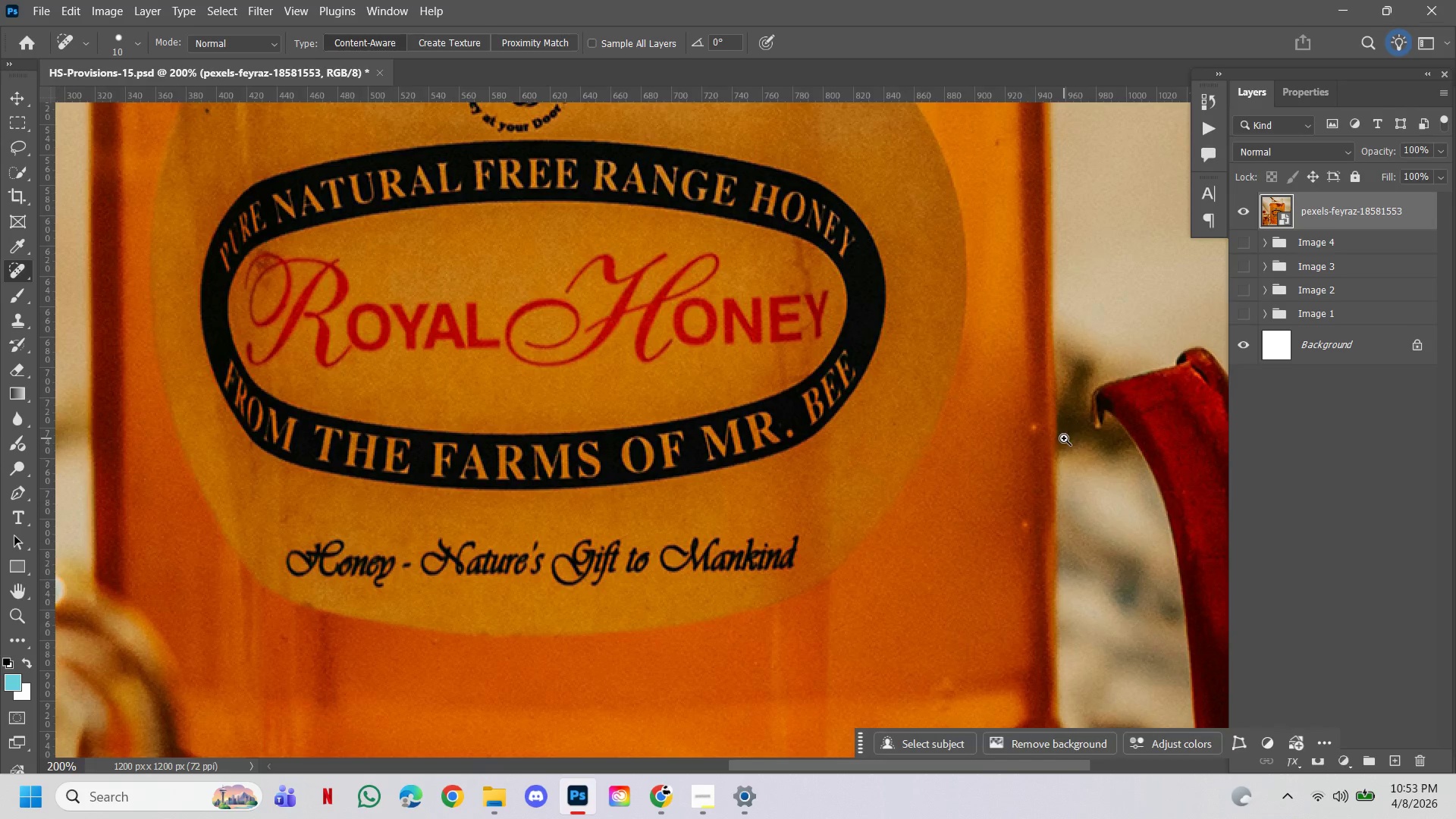 
hold_key(key=AltLeft, duration=2.09)
double_click([816, 425])
 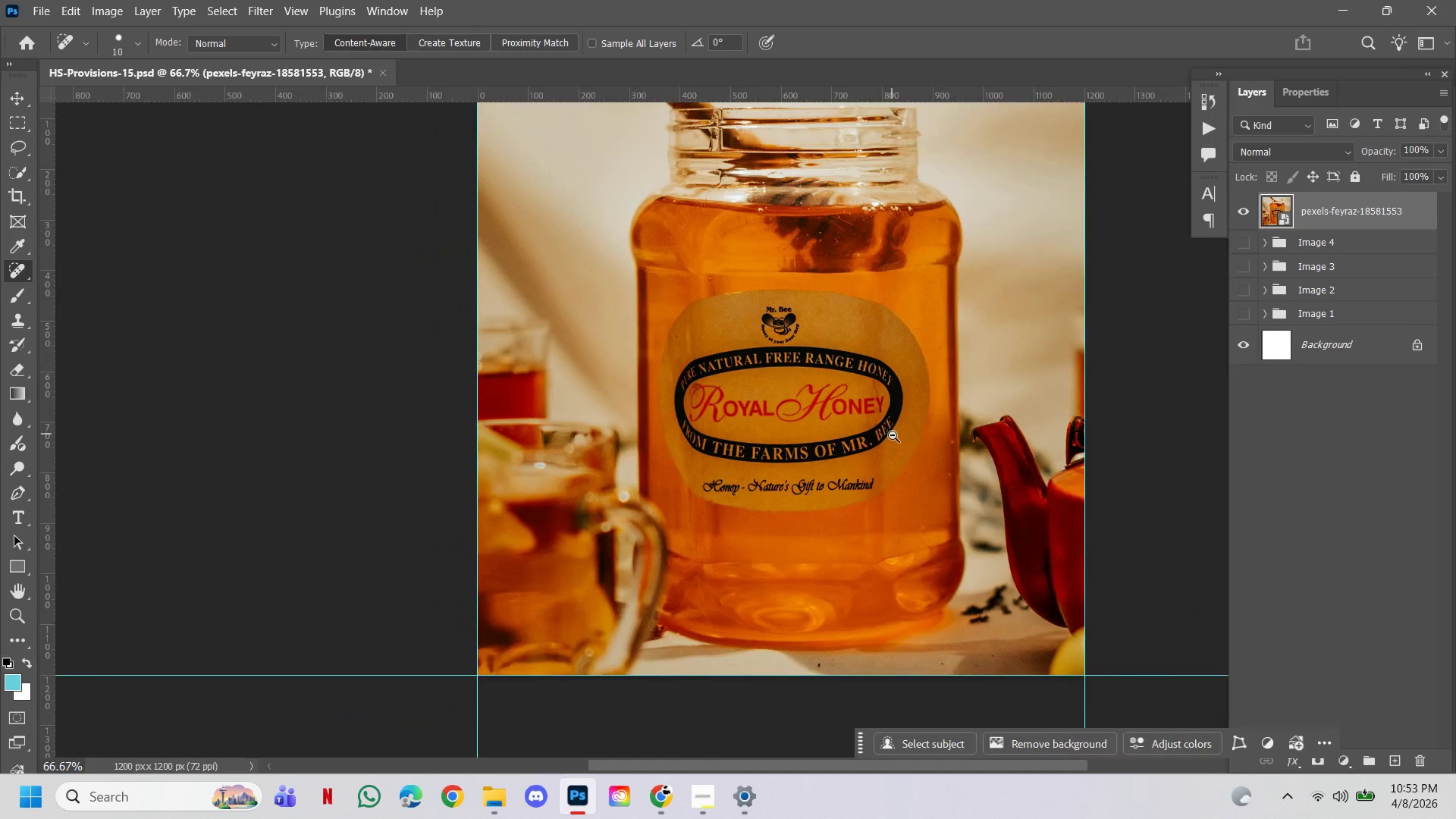 
left_click([893, 435])
 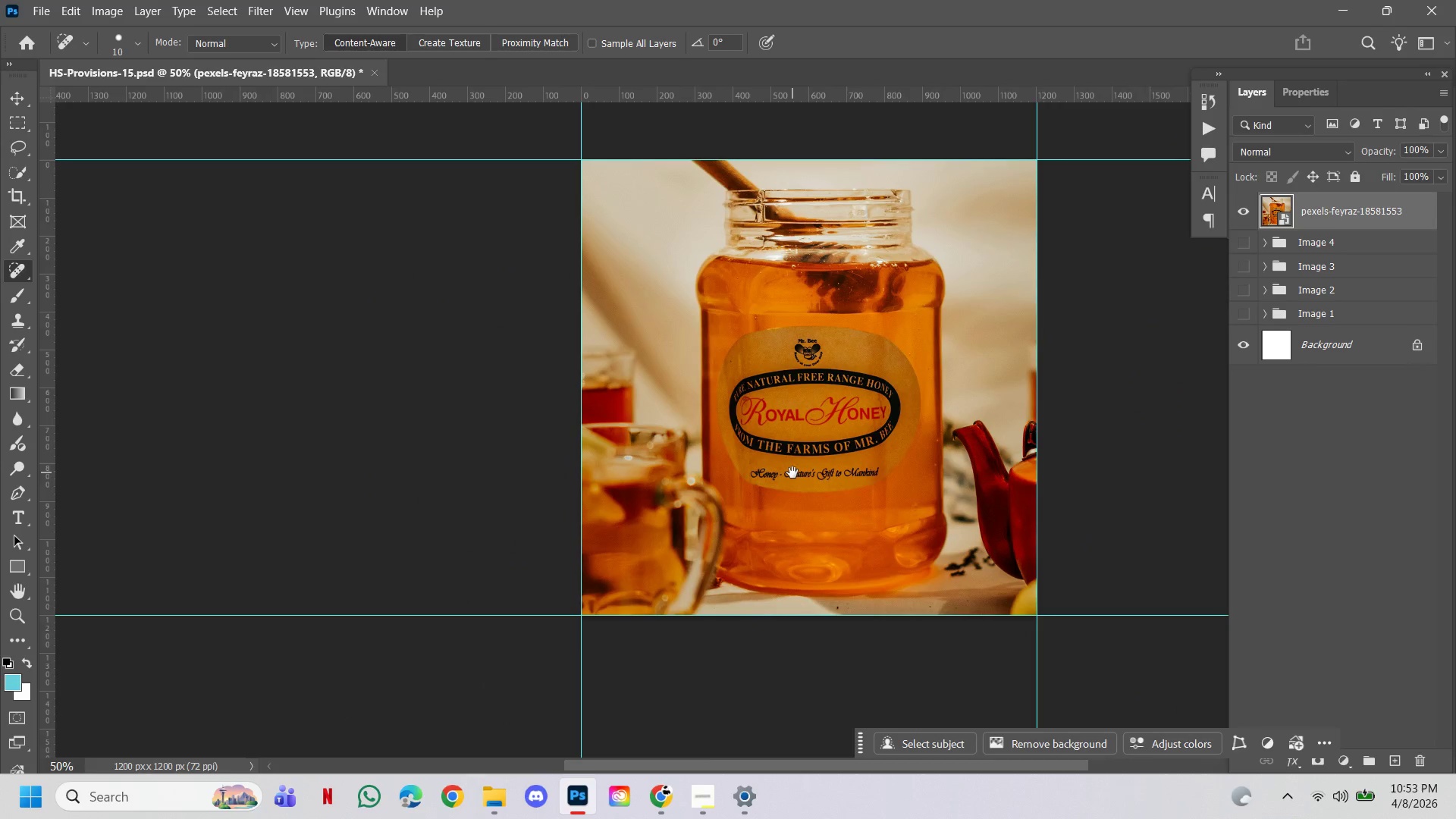 
hold_key(key=ControlLeft, duration=1.7)
 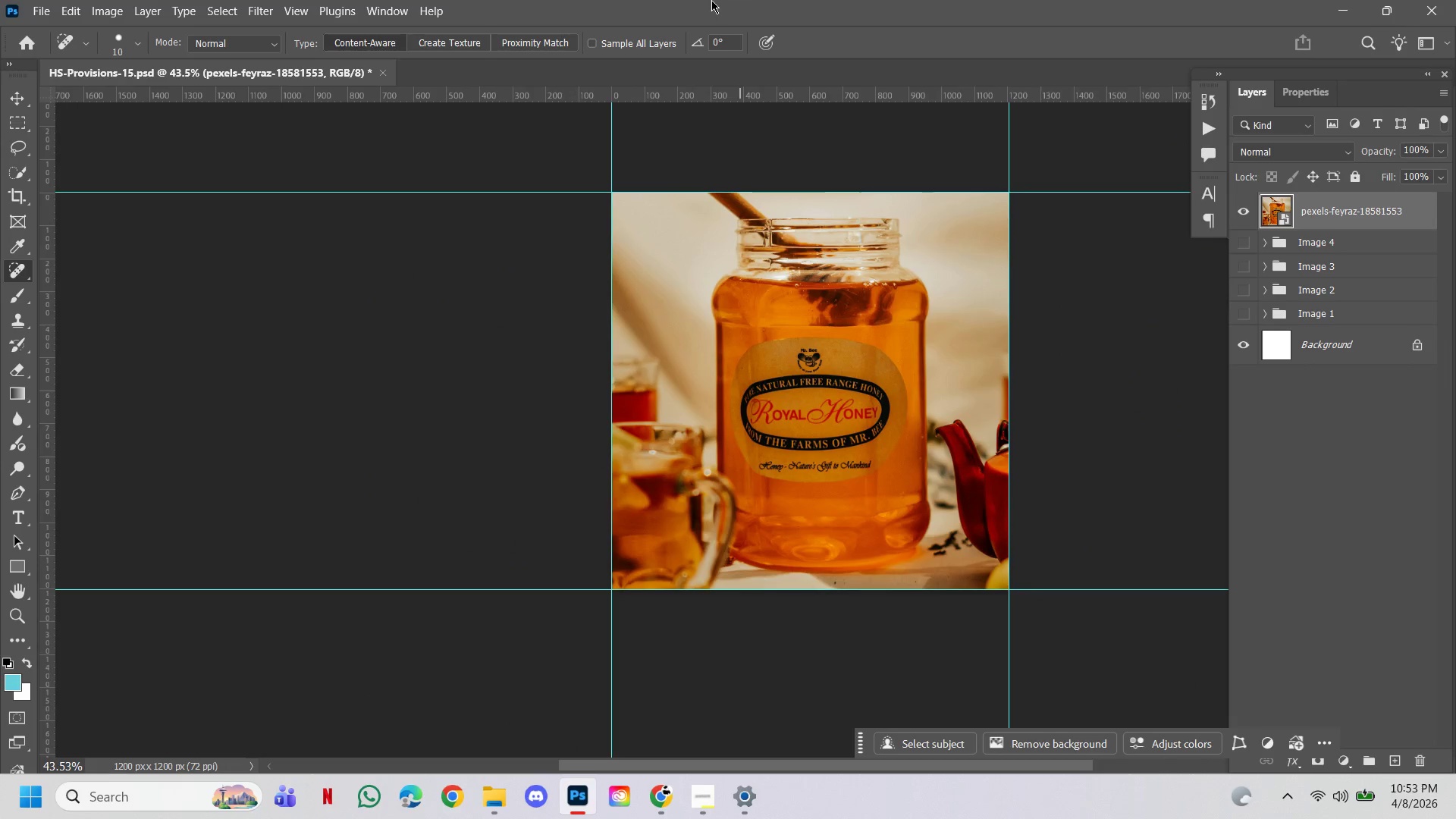 
hold_key(key=AltLeft, duration=1.62)
 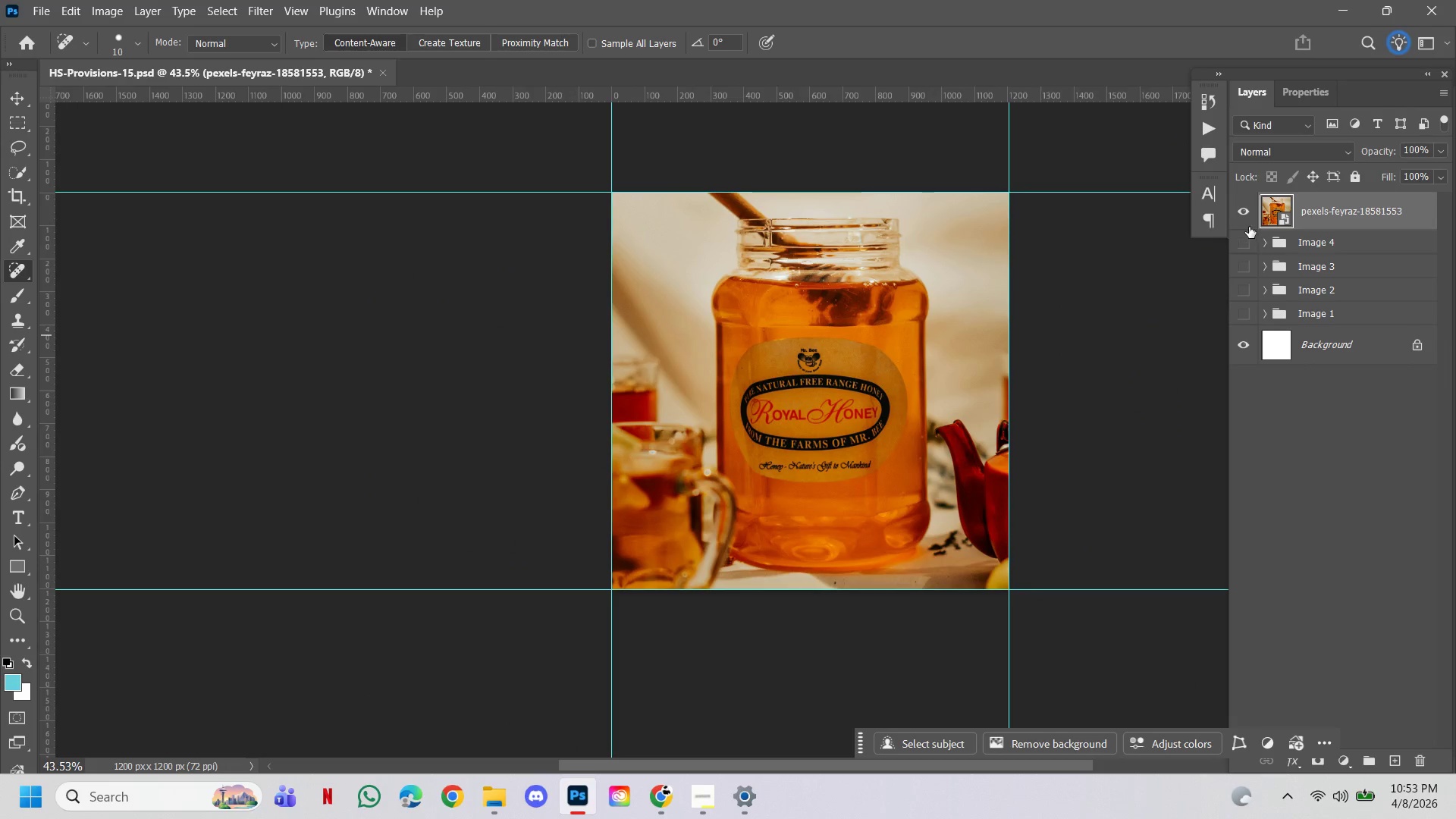 
double_click([1241, 214])
 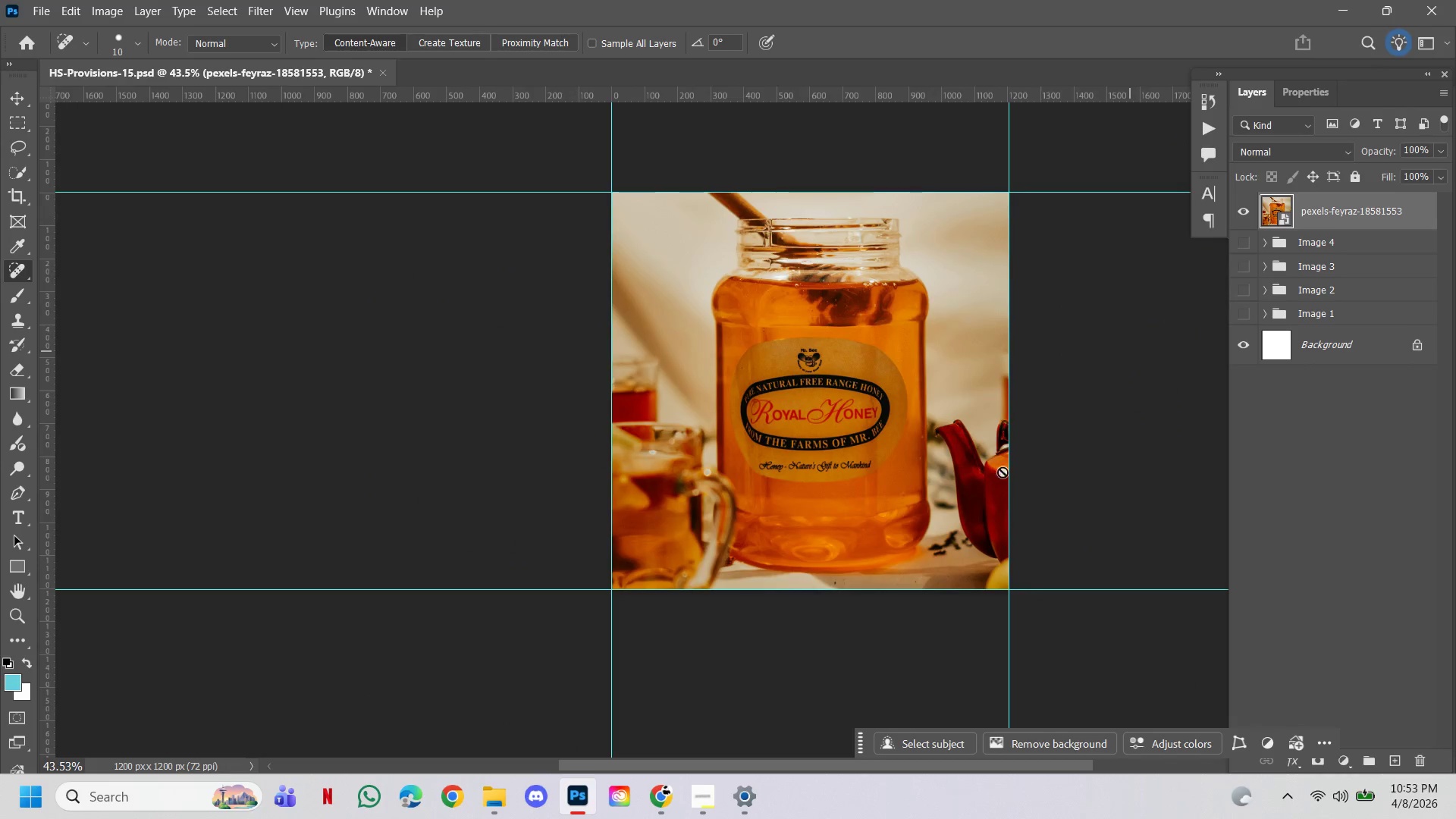 
hold_key(key=ControlLeft, duration=2.2)
 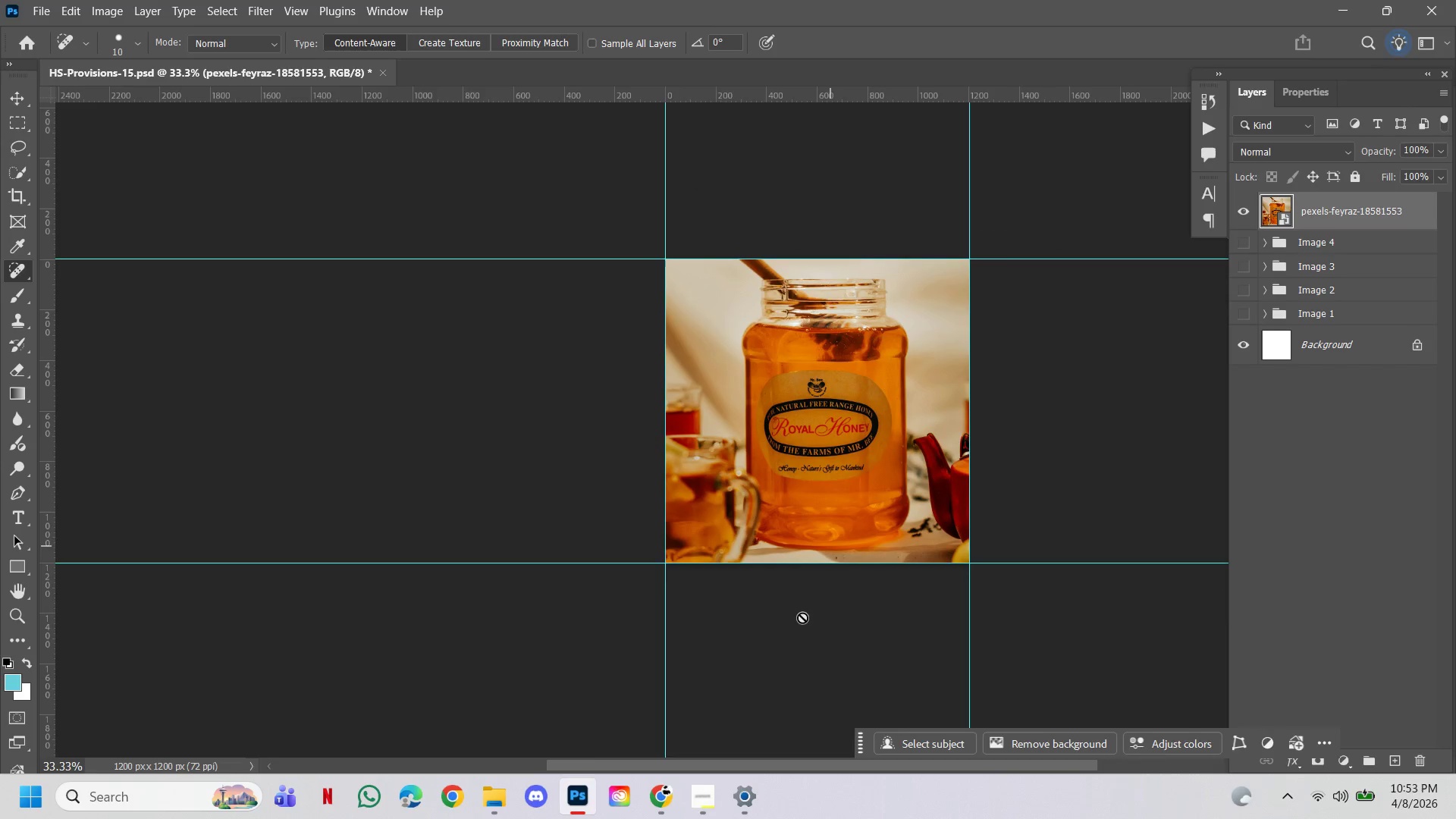 
hold_key(key=AltLeft, duration=2.05)
 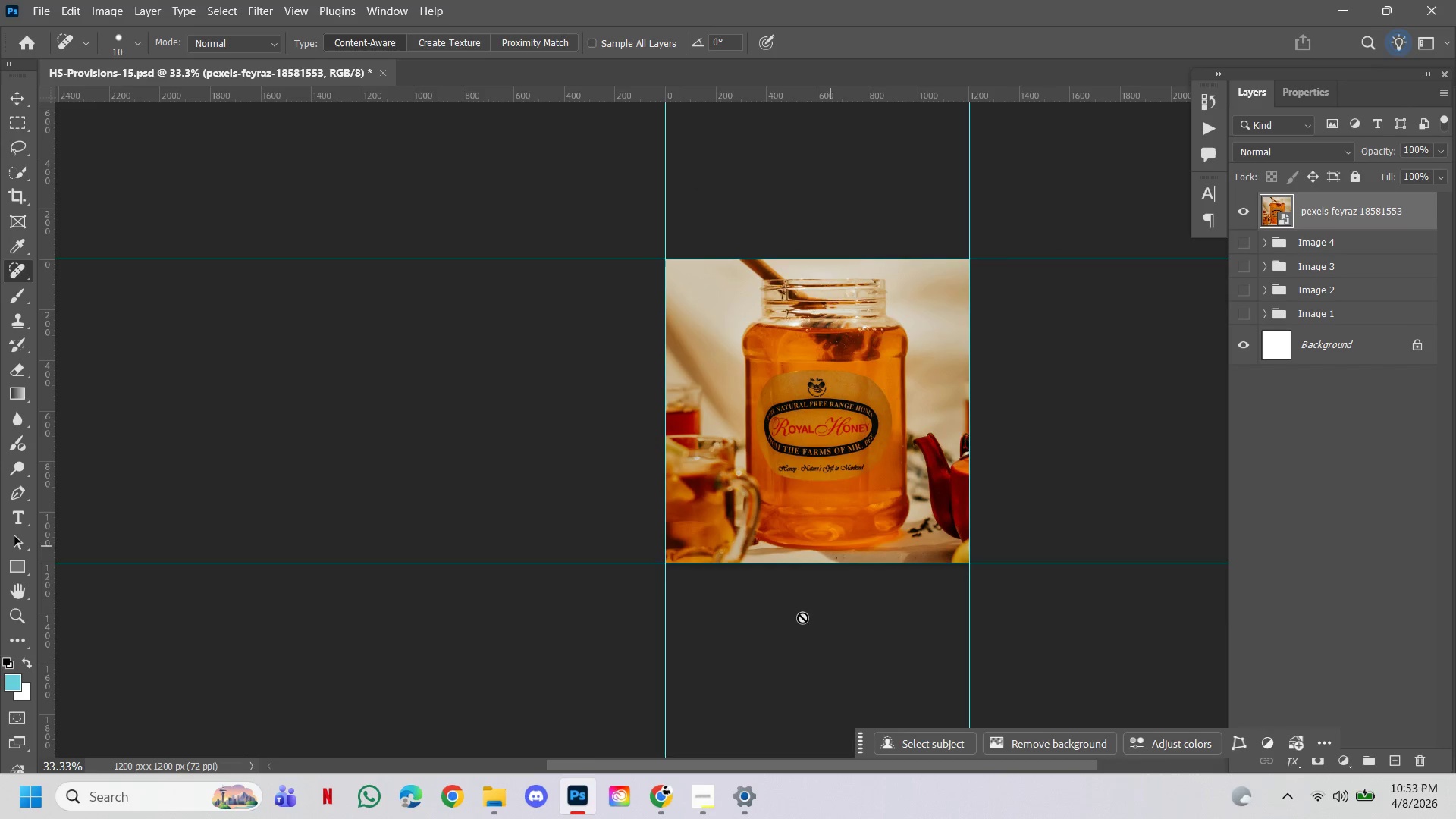 
hold_key(key=Space, duration=1.51)
 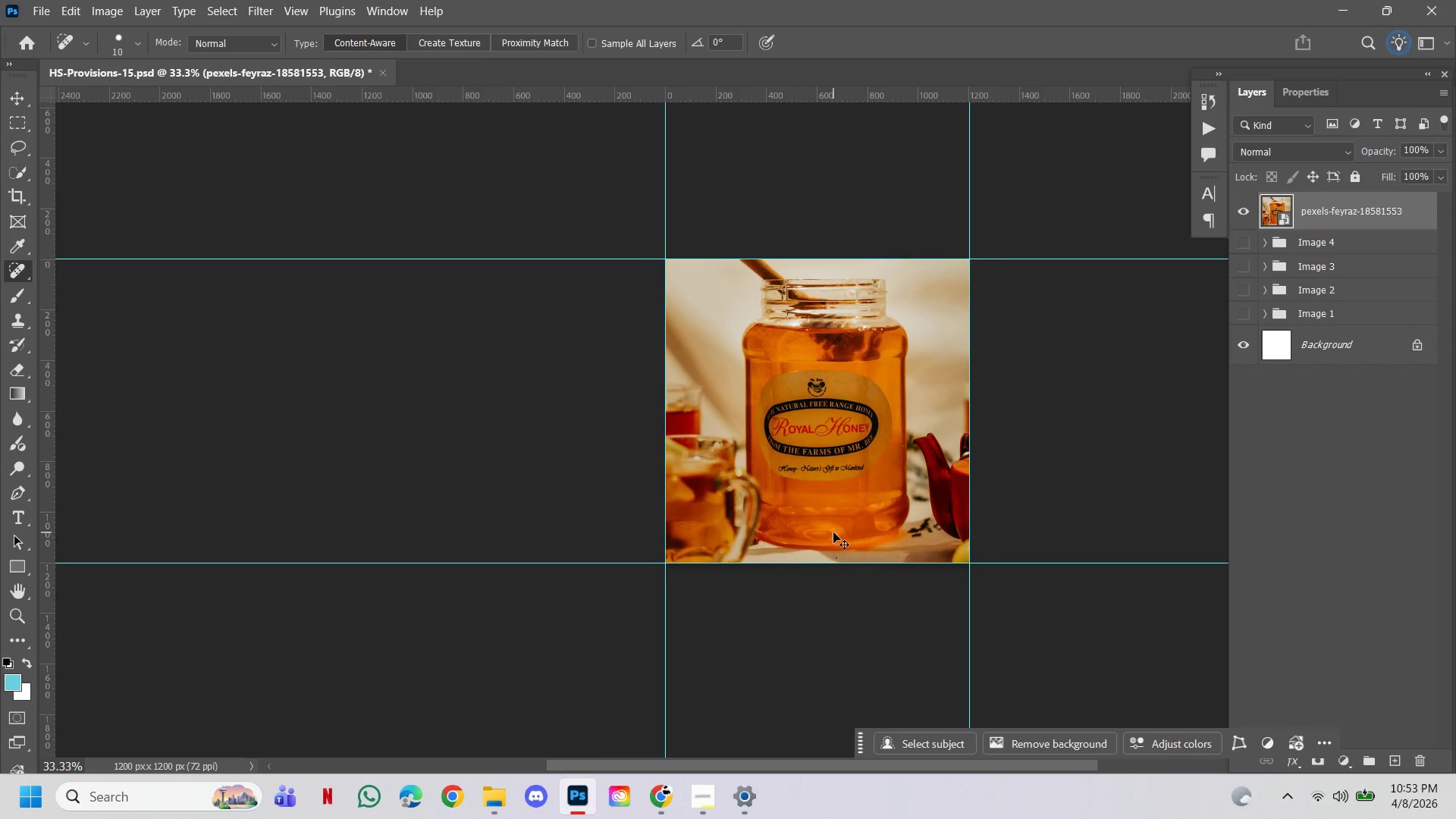 
left_click([840, 477])
 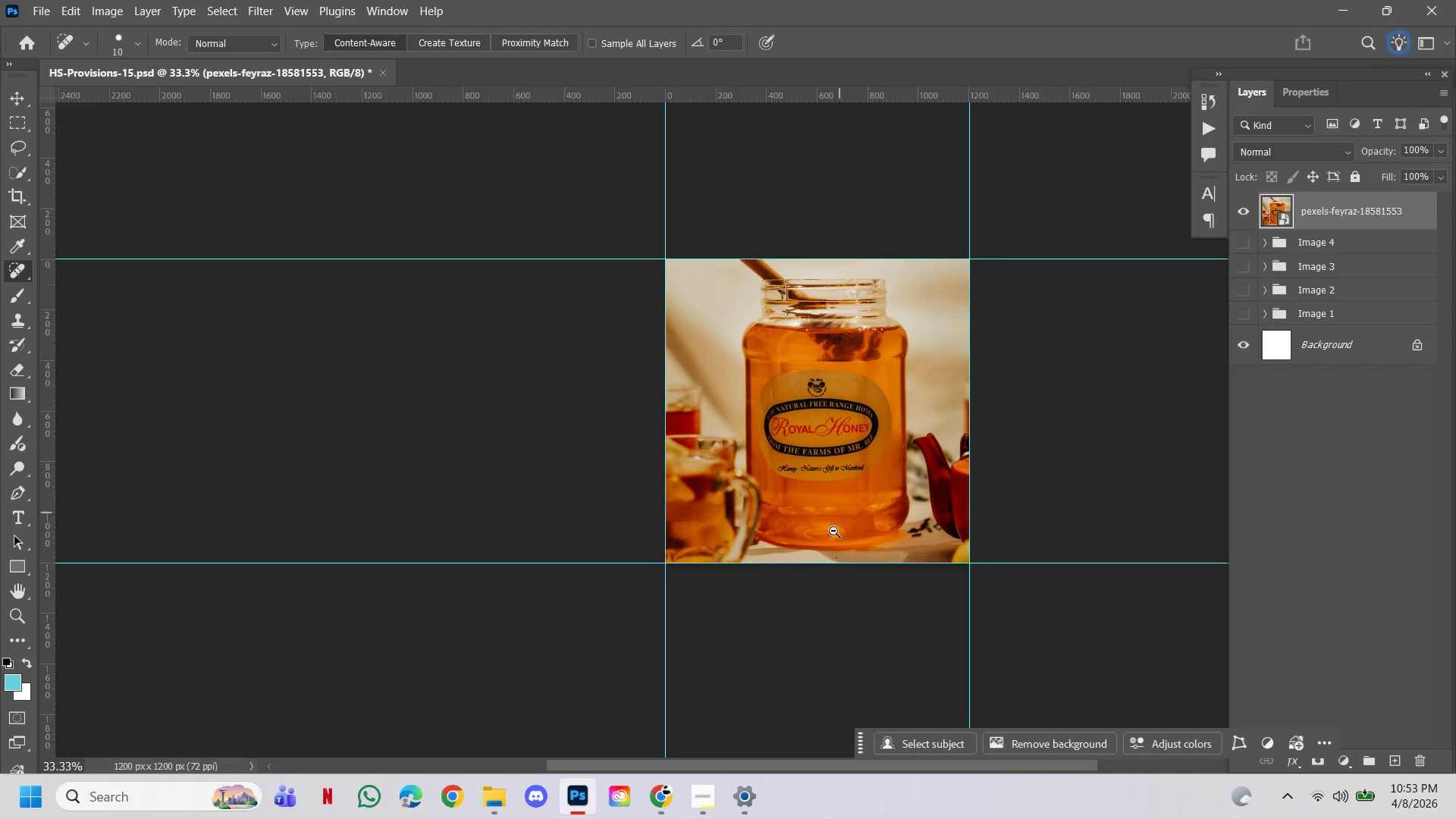 
hold_key(key=Space, duration=0.47)
 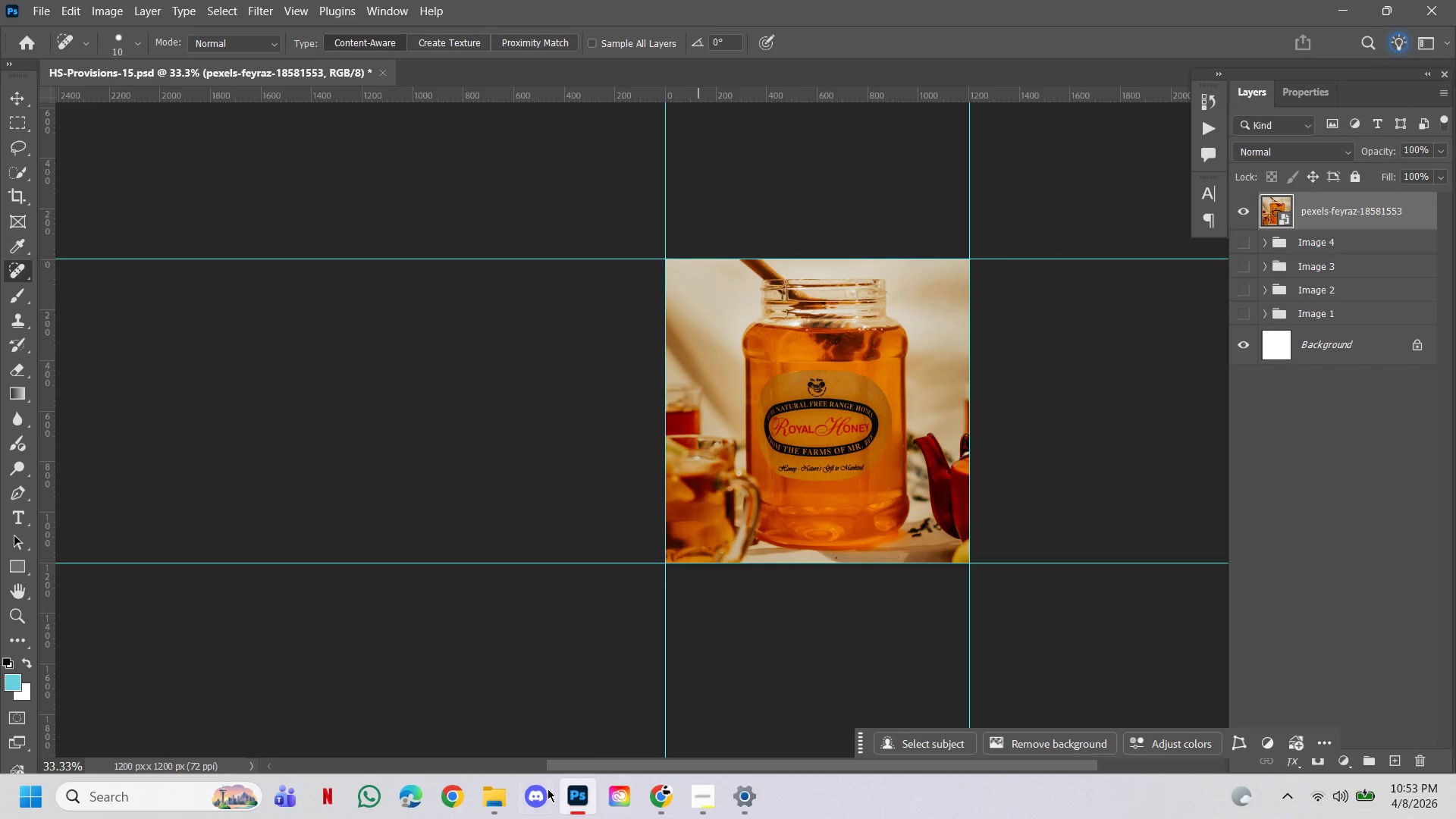 
left_click([501, 793])
 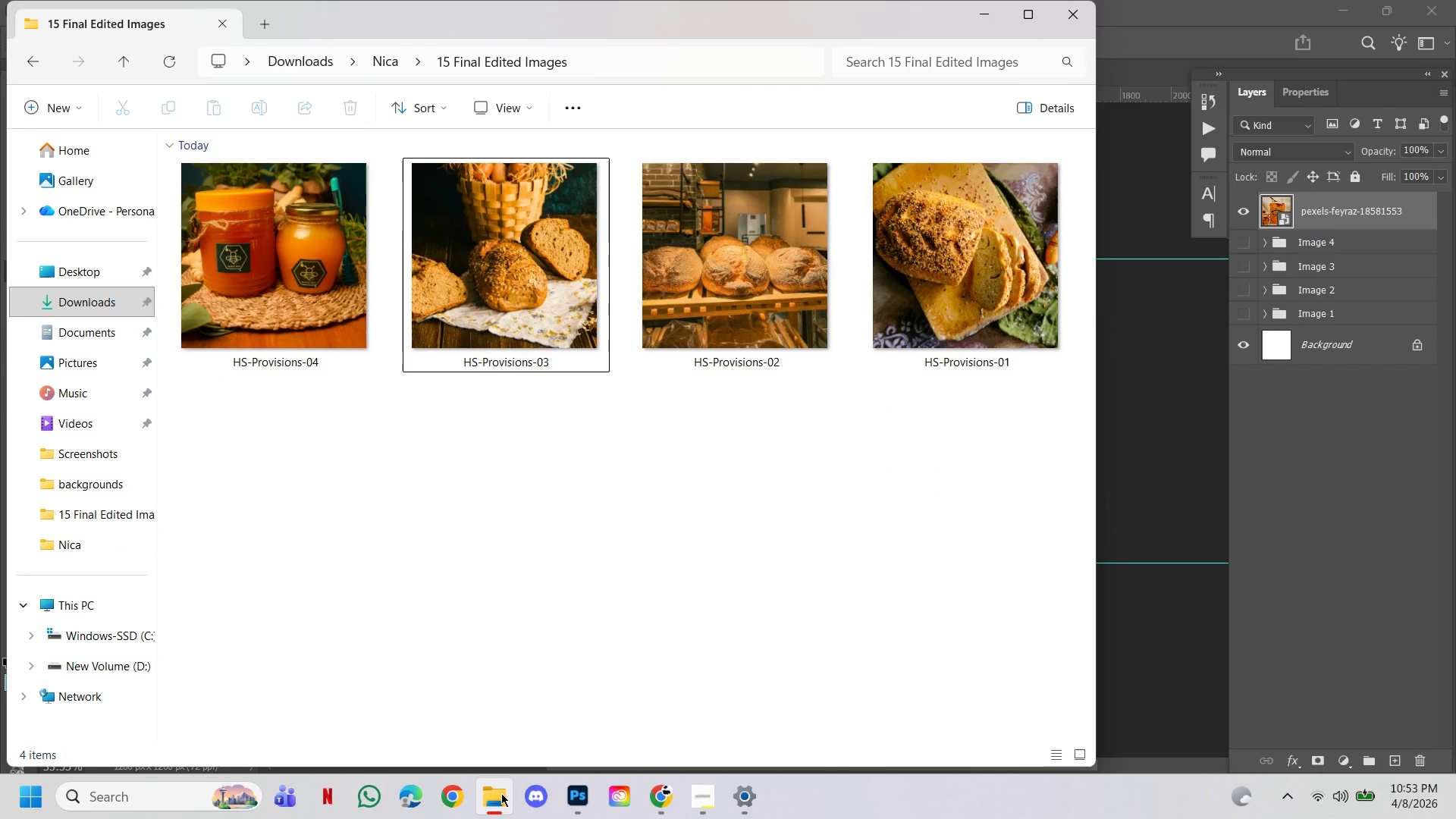 
left_click([501, 793])
 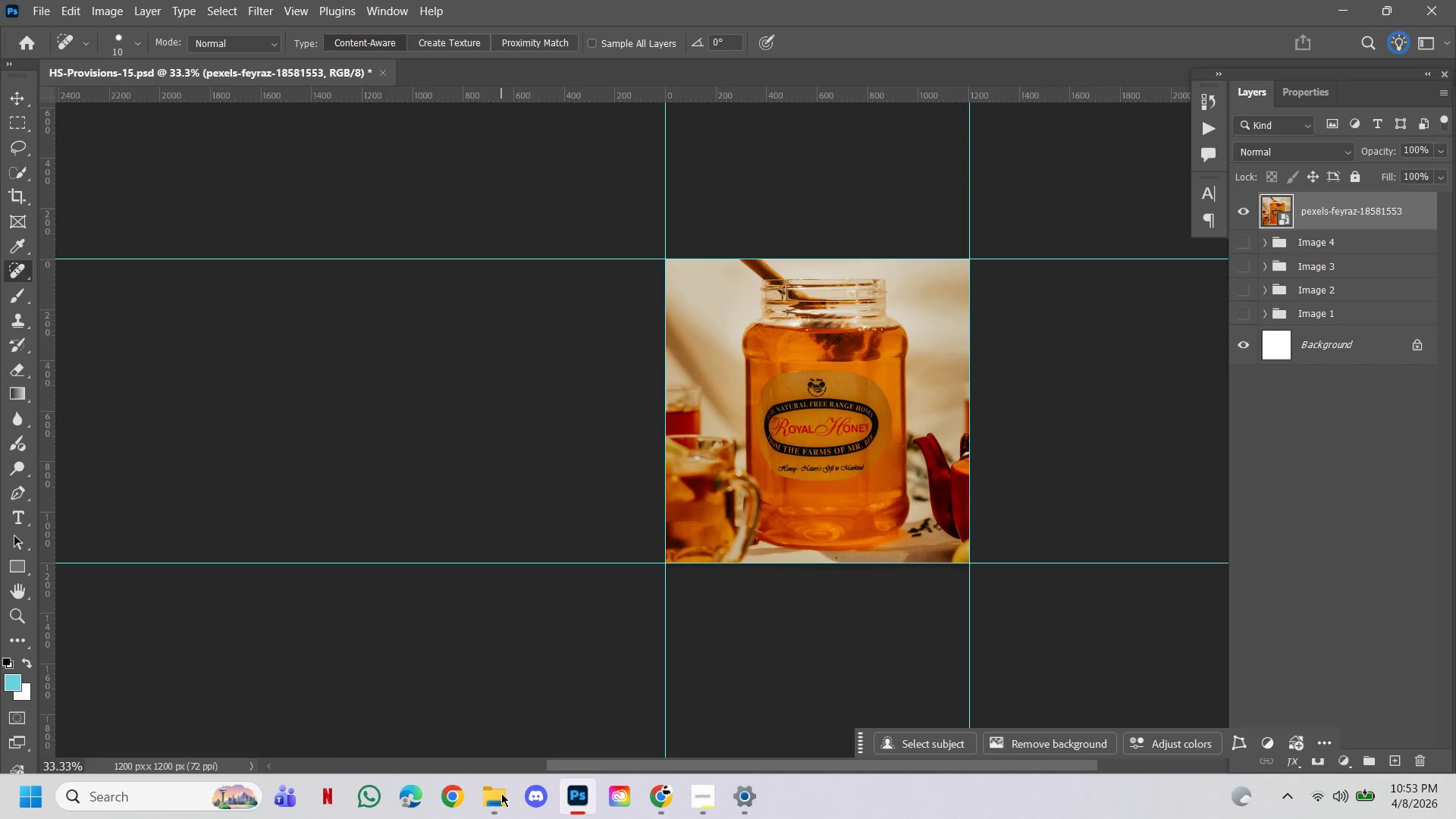 
left_click([501, 793])
 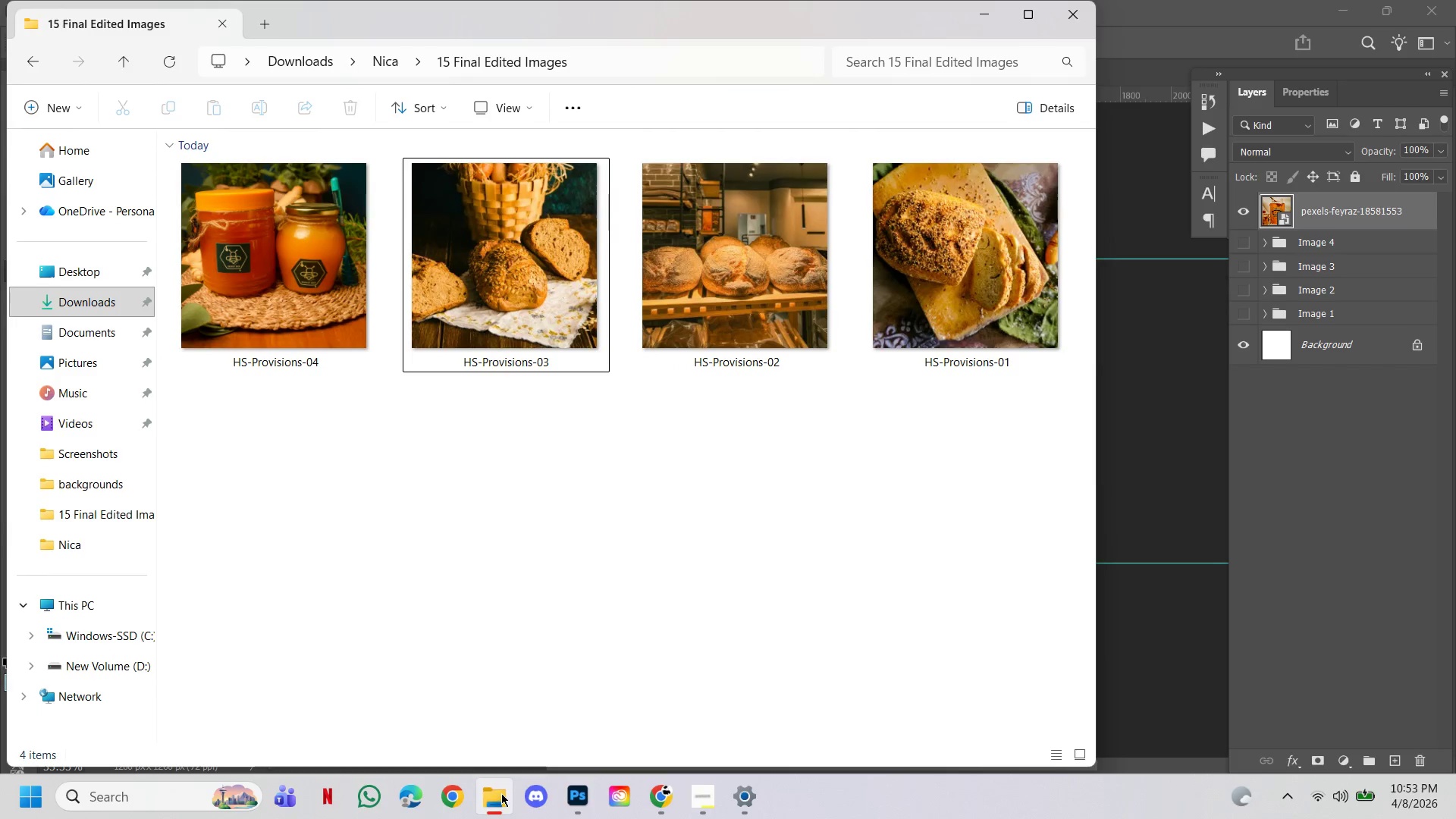 
left_click([501, 793])
 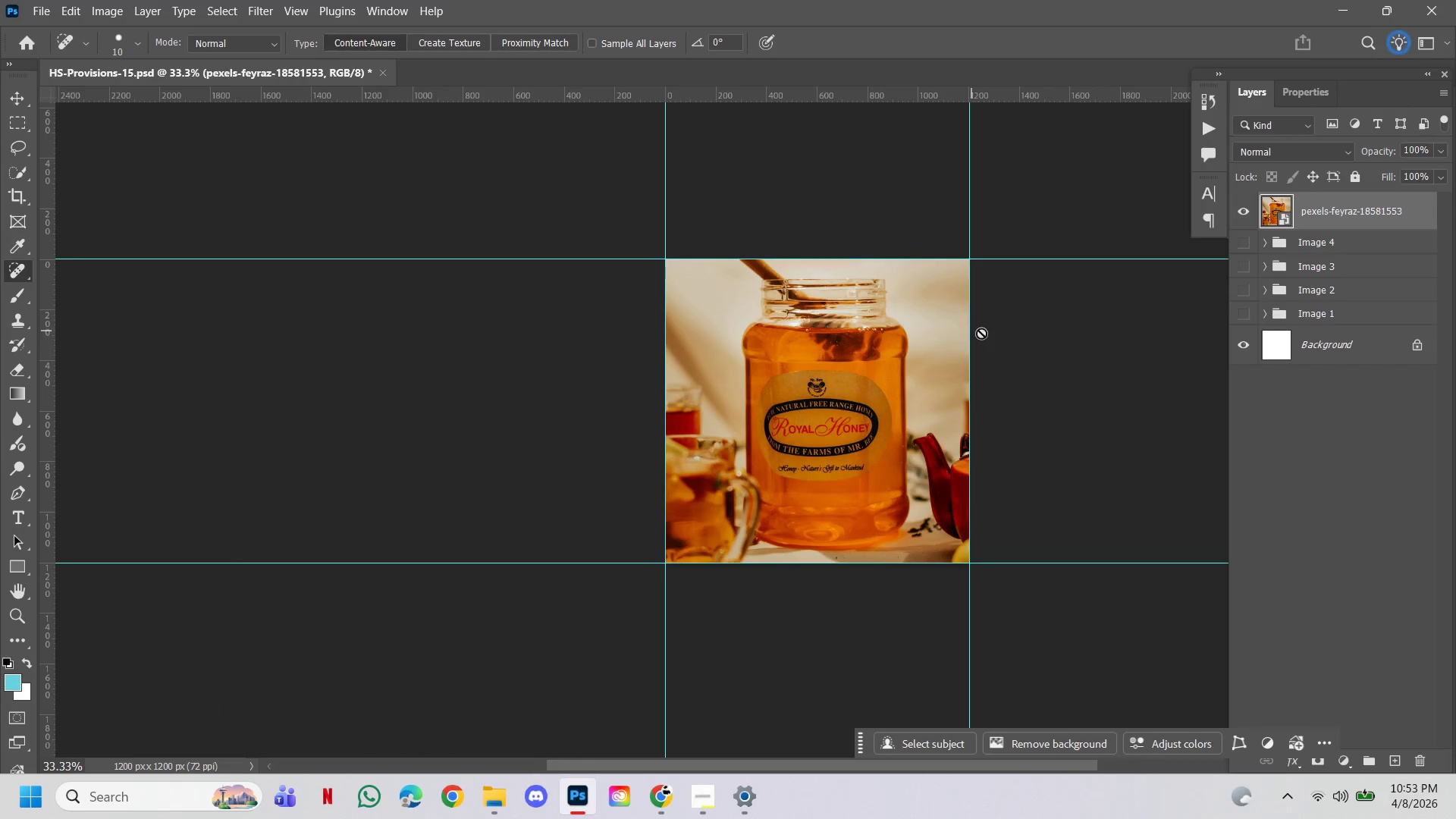 
hold_key(key=ControlLeft, duration=1.25)
 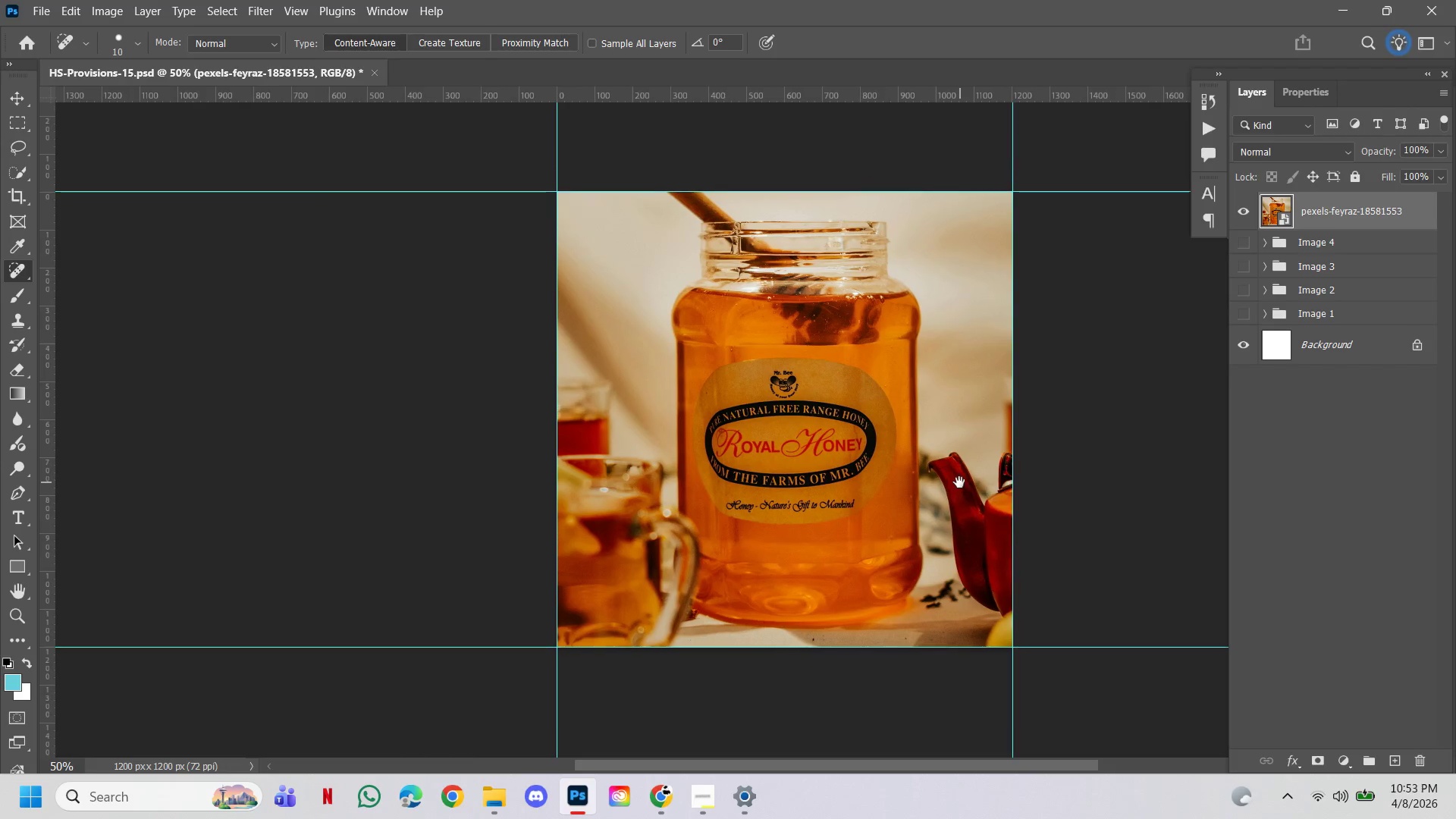 
hold_key(key=Space, duration=1.5)
 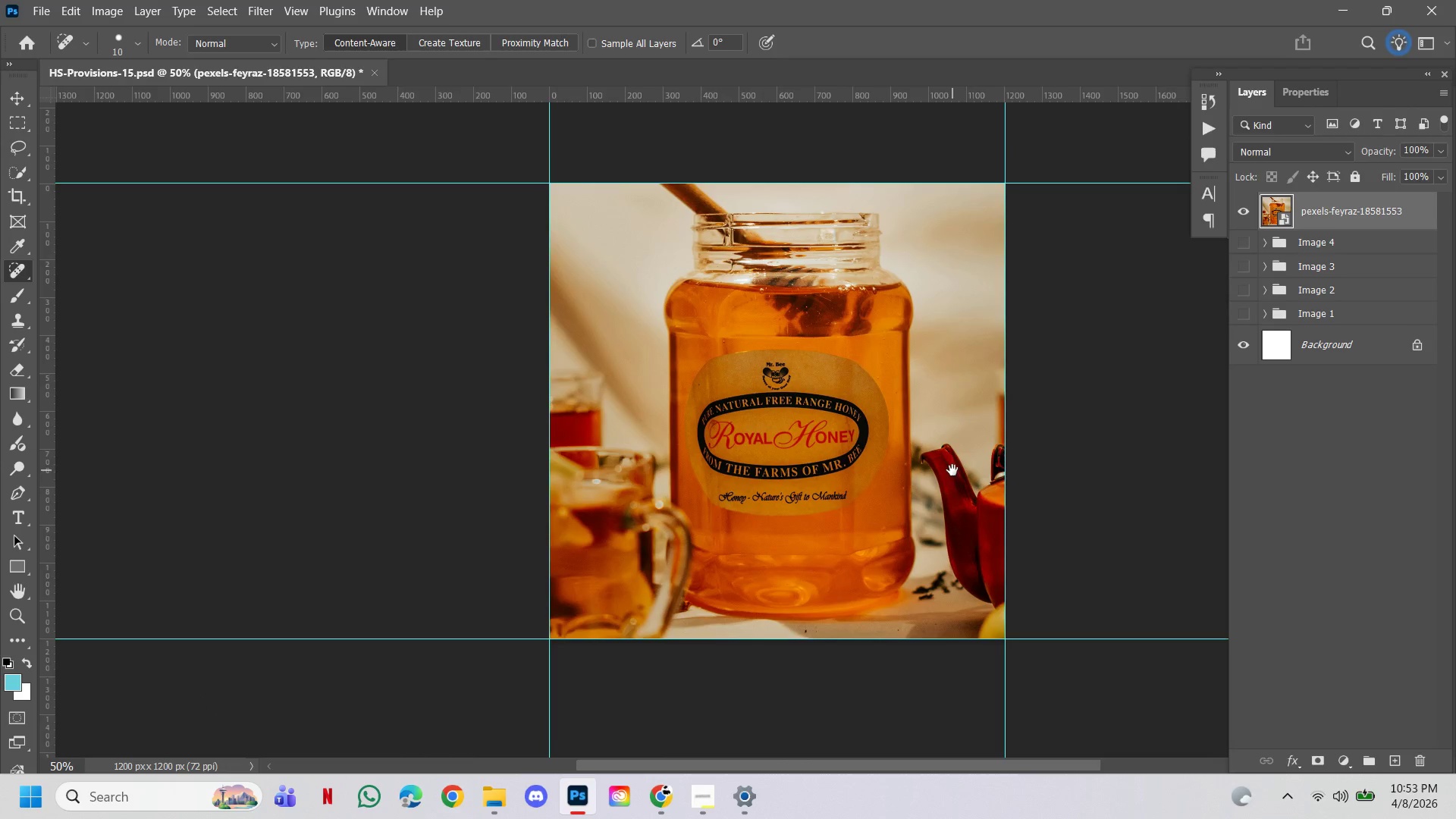 
left_click_drag(start_coordinate=[965, 428], to_coordinate=[953, 473])
 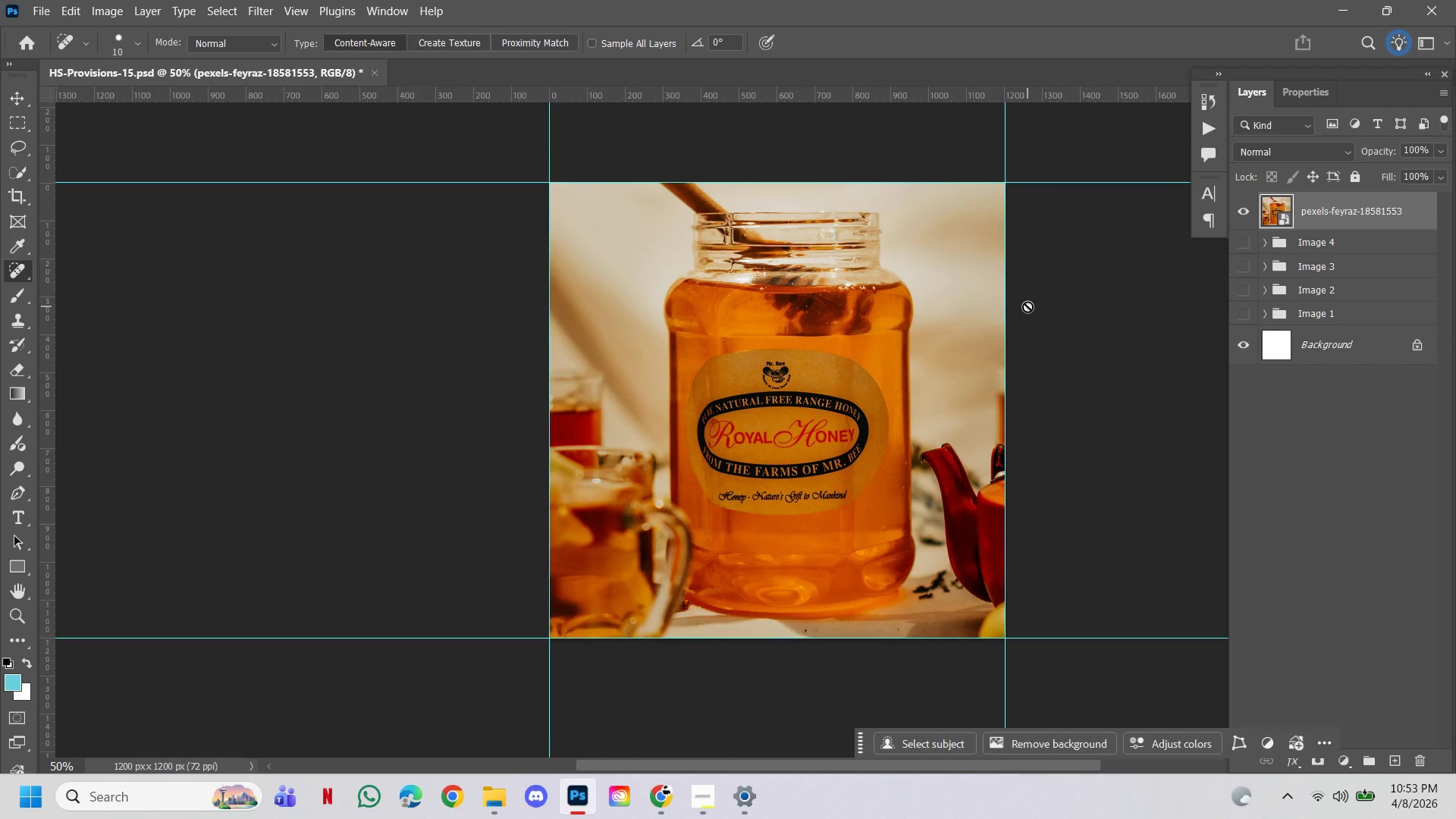 
hold_key(key=Space, duration=0.77)
 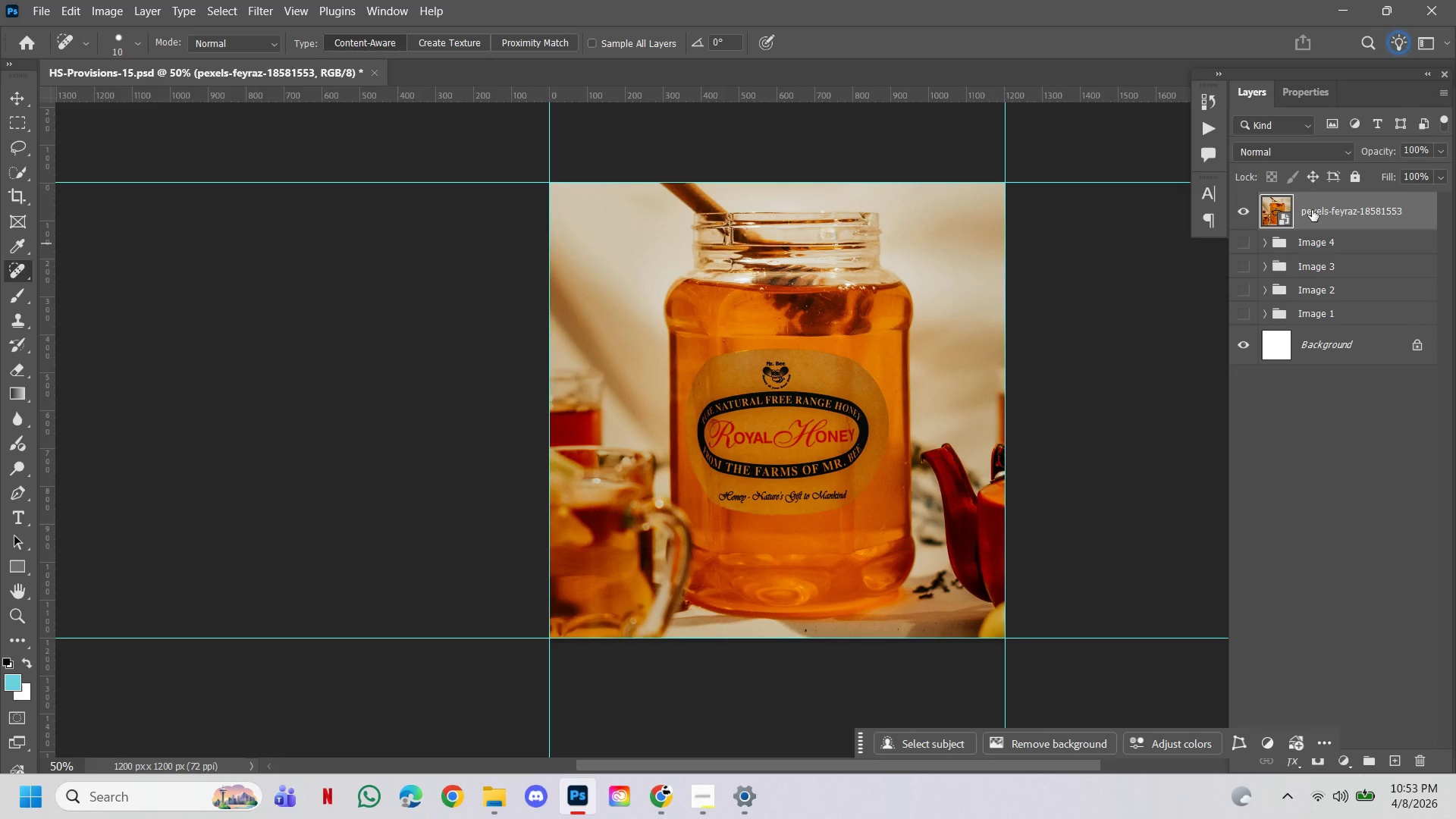 
key(Control+T)
 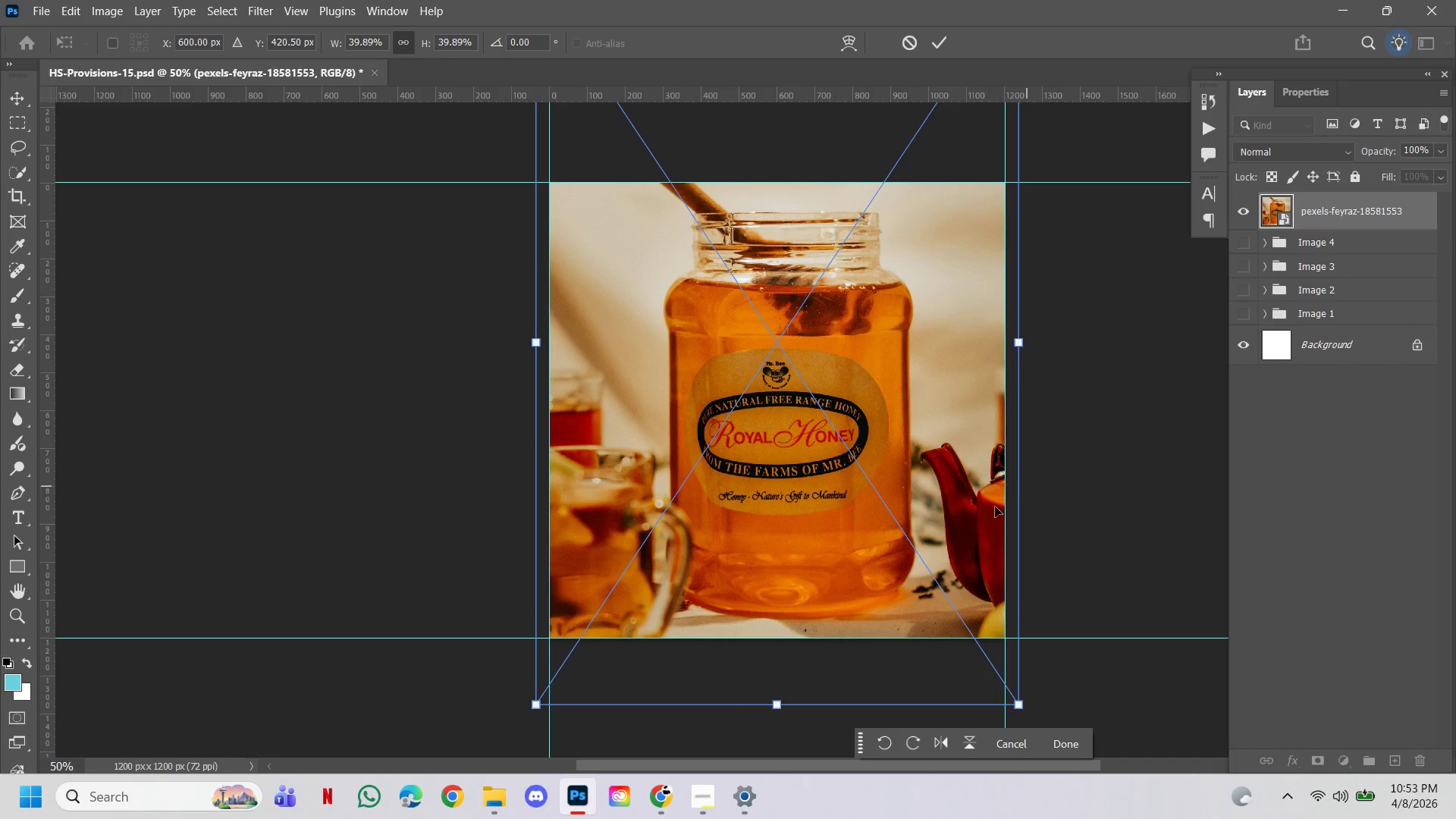 
hold_key(key=Space, duration=0.89)
 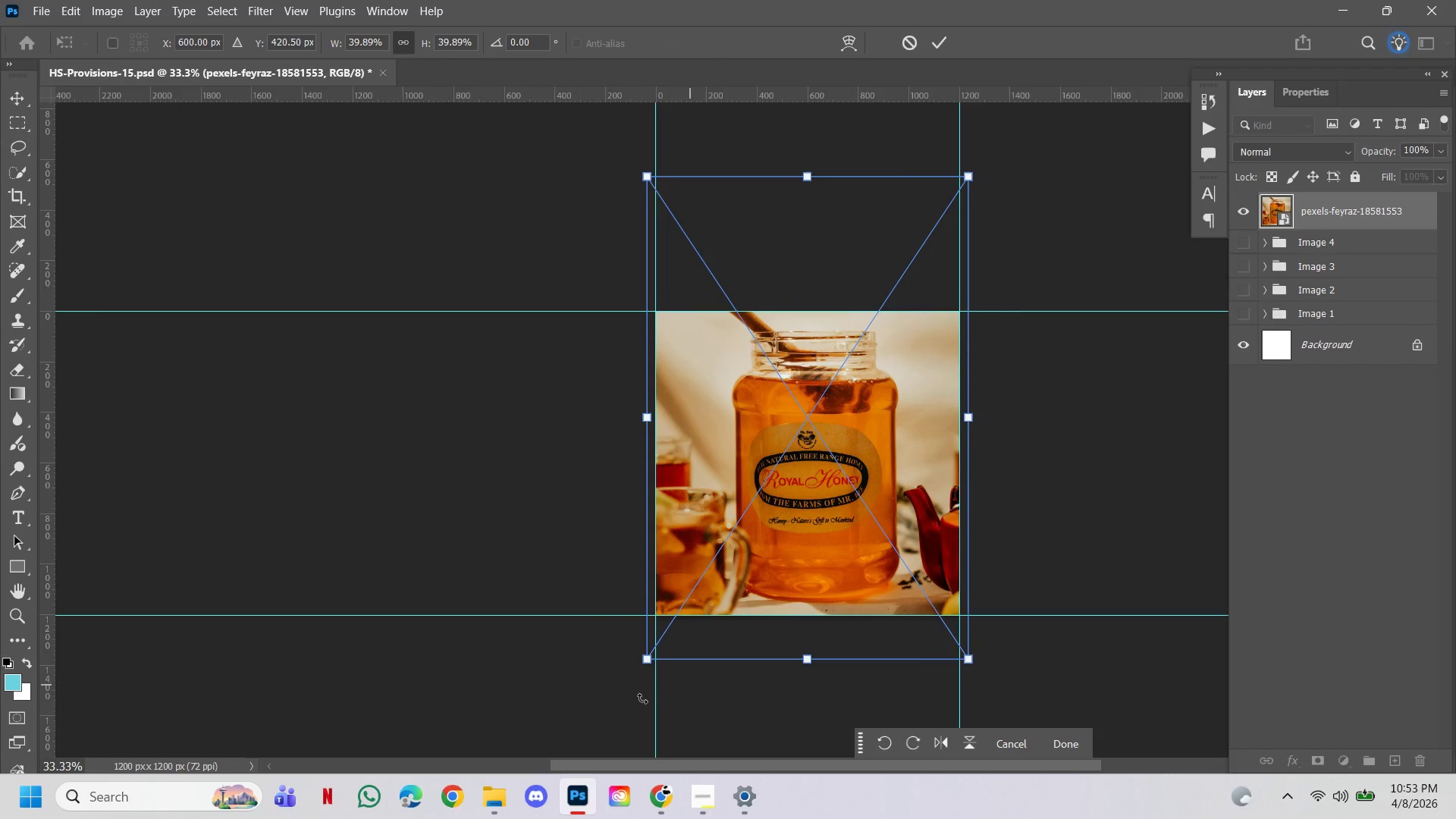 
hold_key(key=ControlLeft, duration=0.55)
hold_key(key=AltLeft, duration=0.41)
left_click([869, 568])
 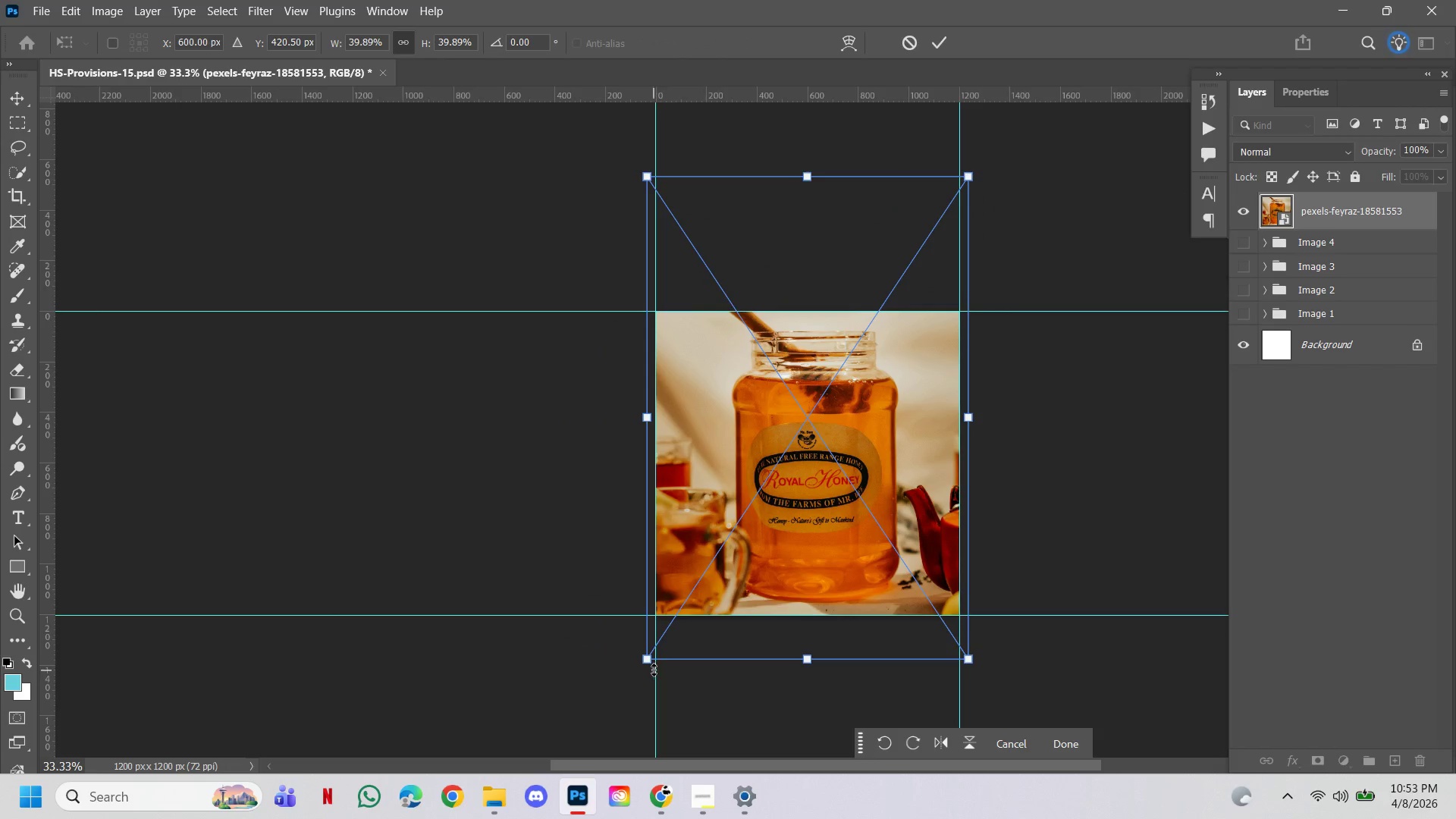 
left_click_drag(start_coordinate=[648, 664], to_coordinate=[649, 657])
 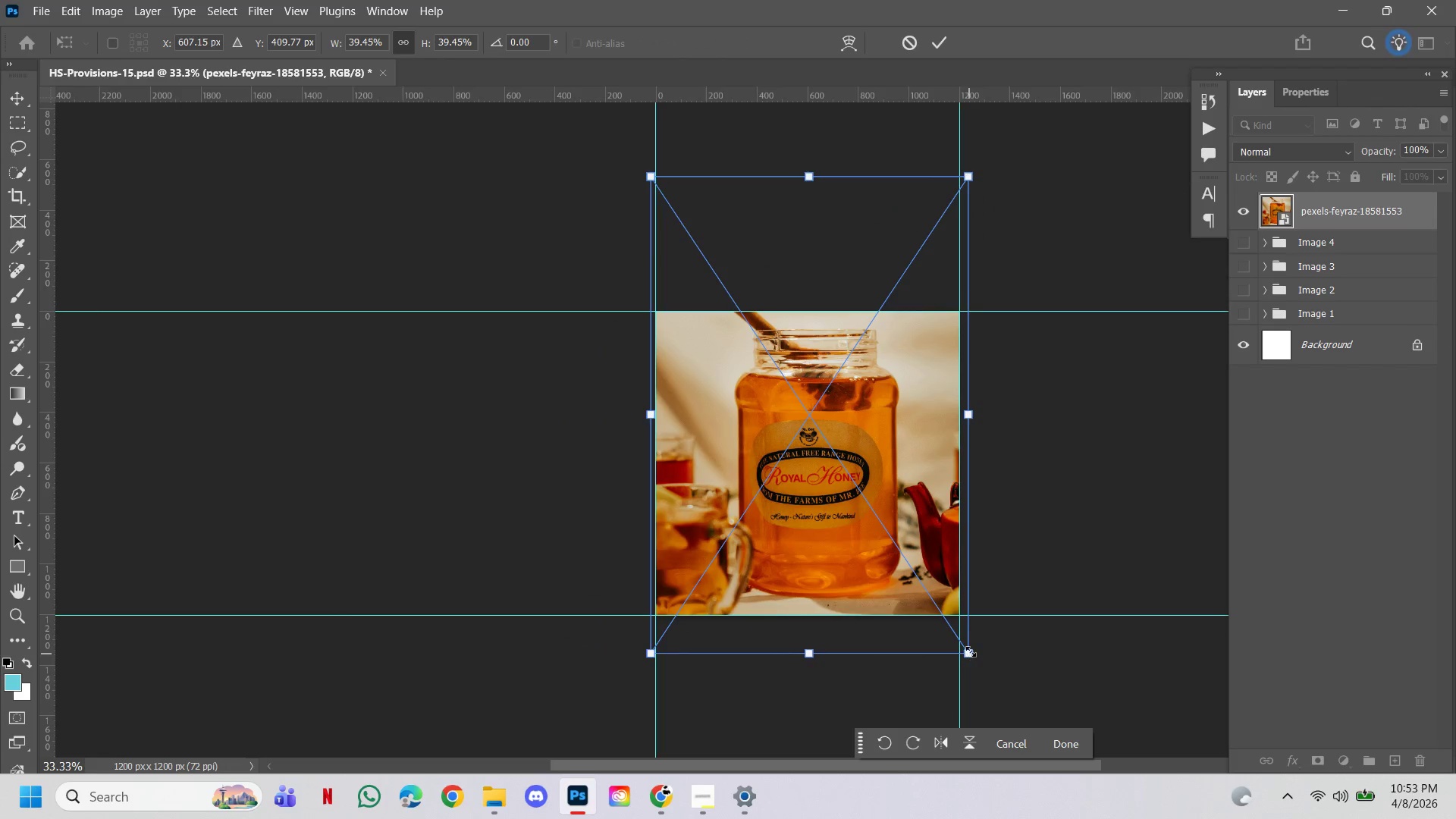 
left_click_drag(start_coordinate=[971, 651], to_coordinate=[965, 648])
 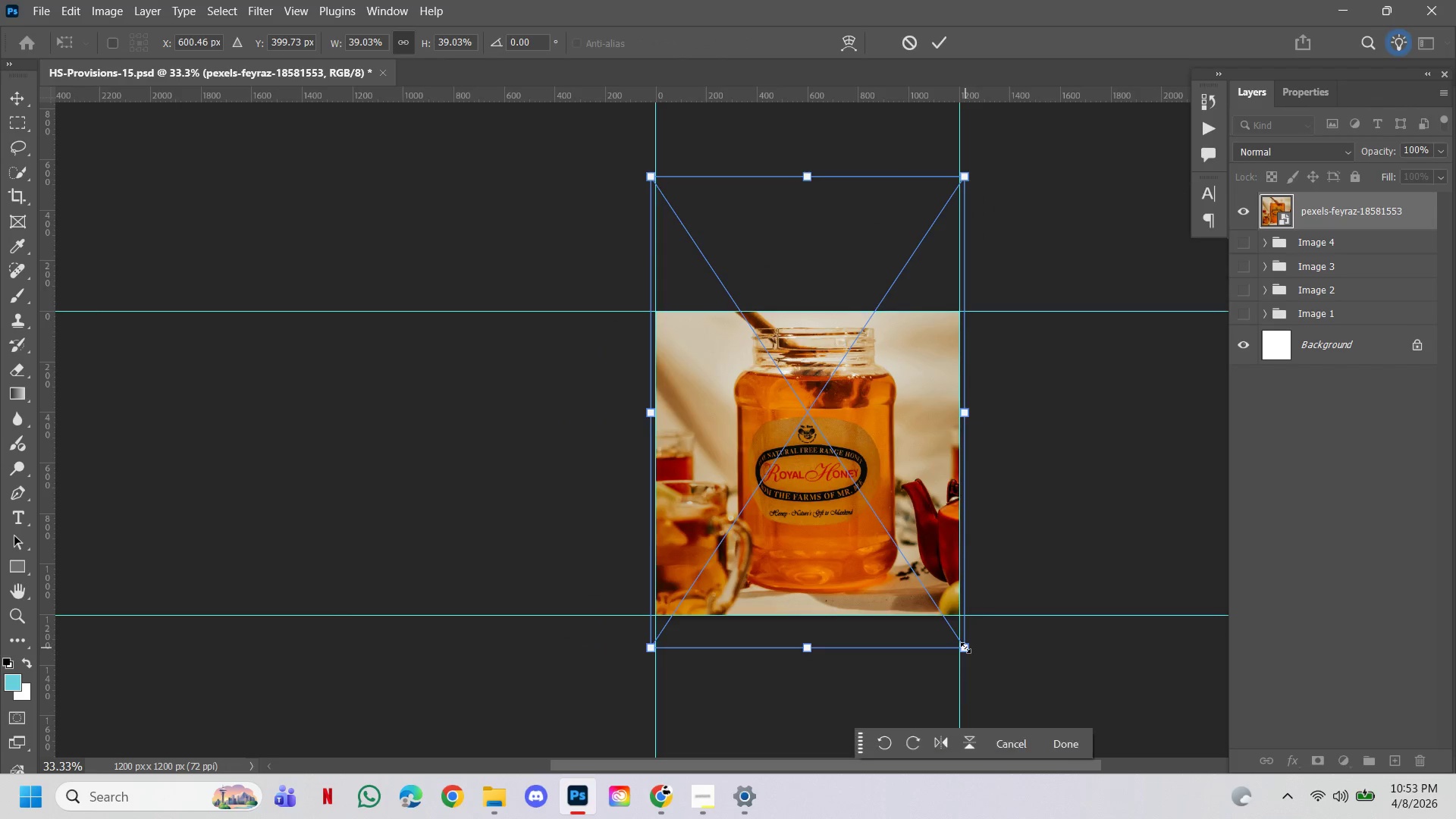 
left_click([965, 648])
 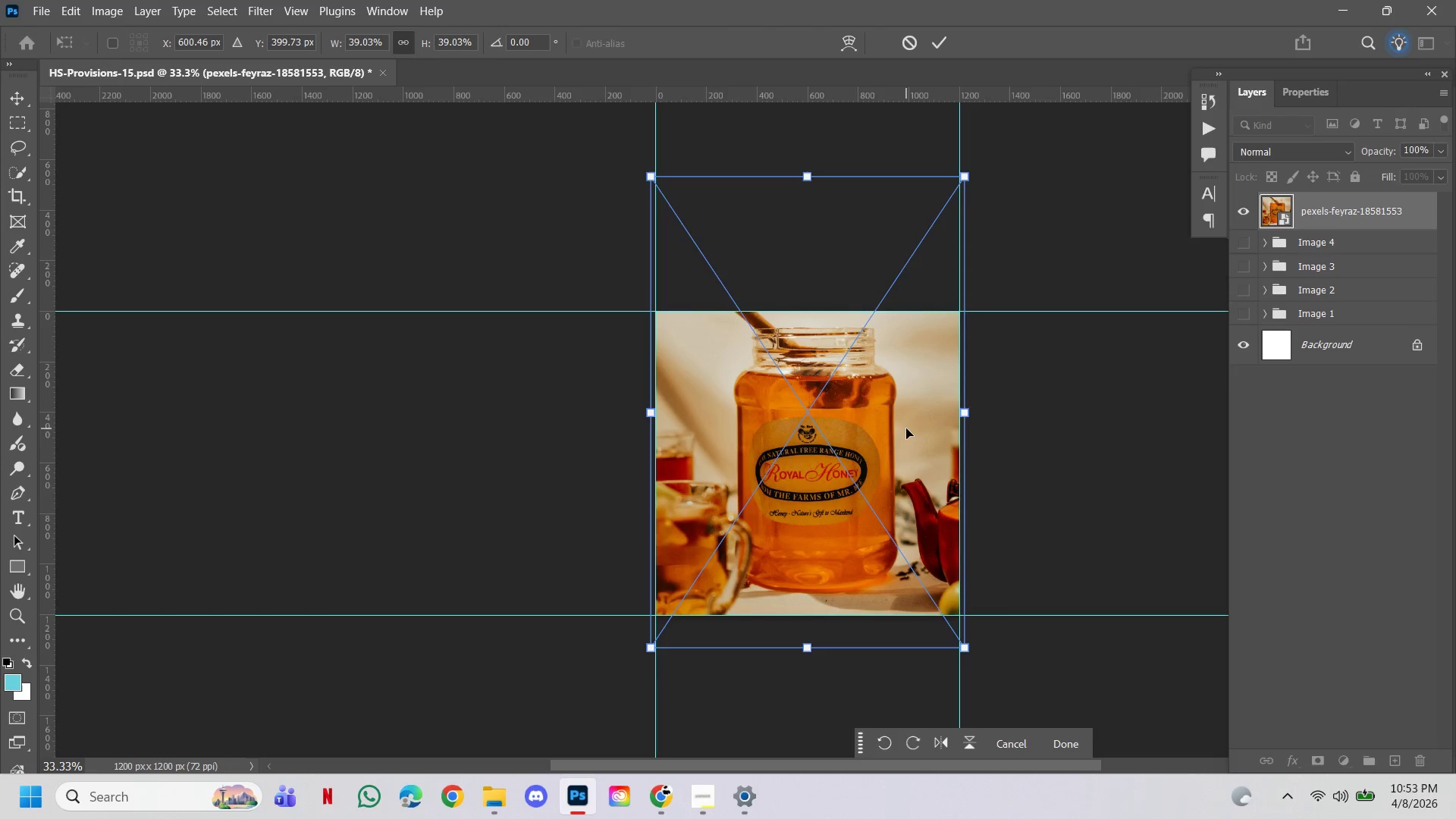 
key(ArrowDown)
 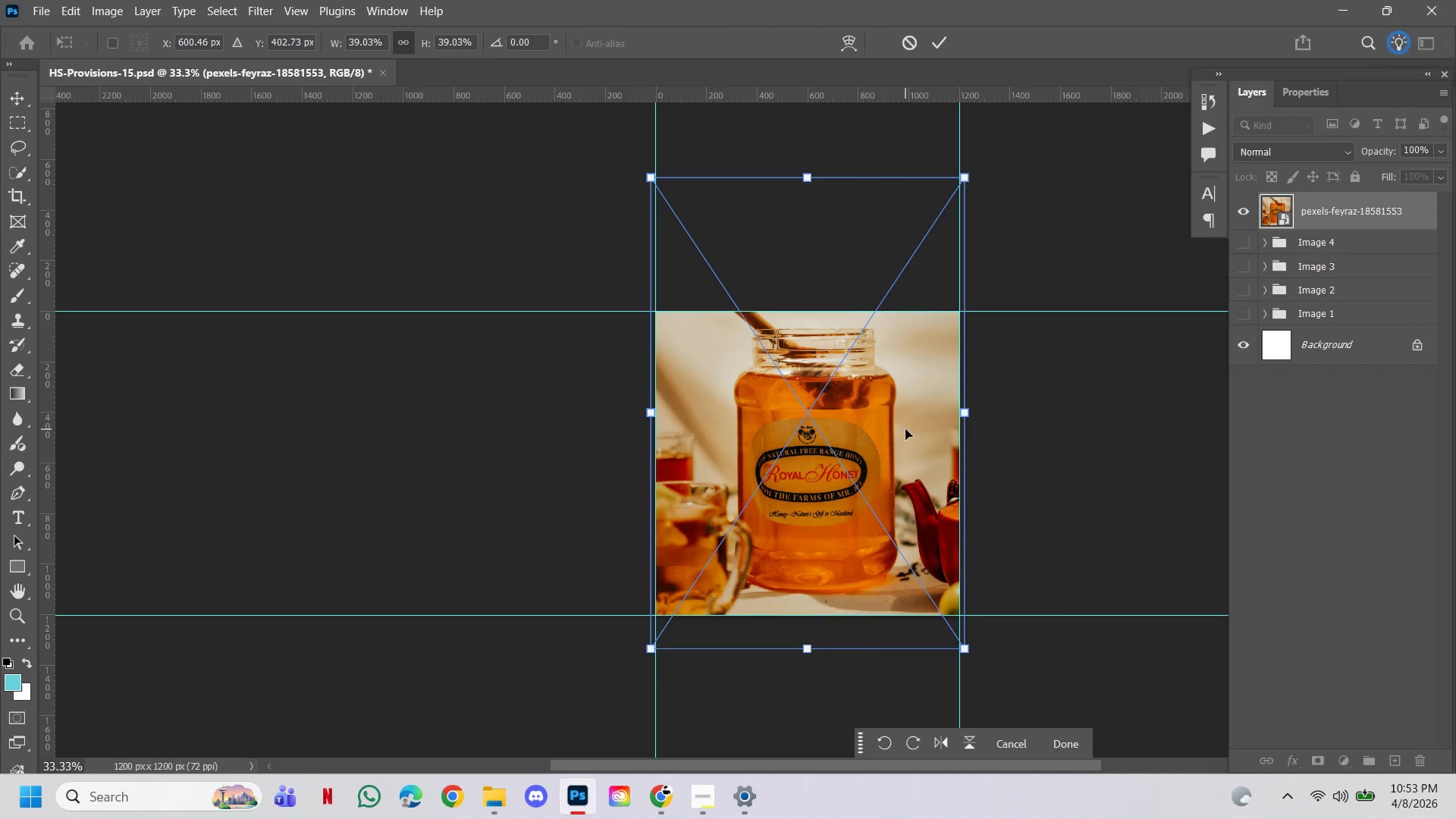 
key(ArrowDown)
 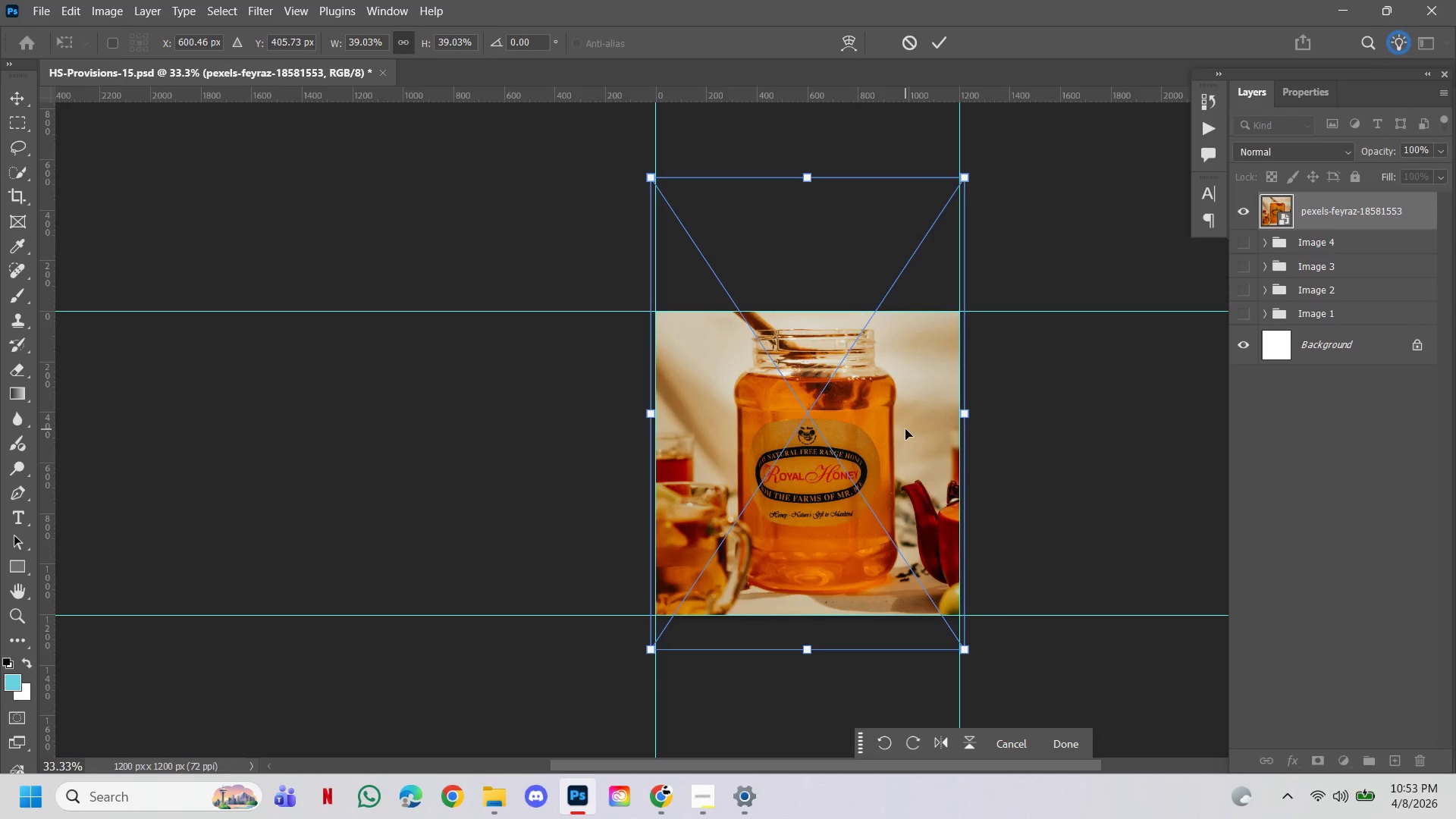 
key(ArrowDown)
 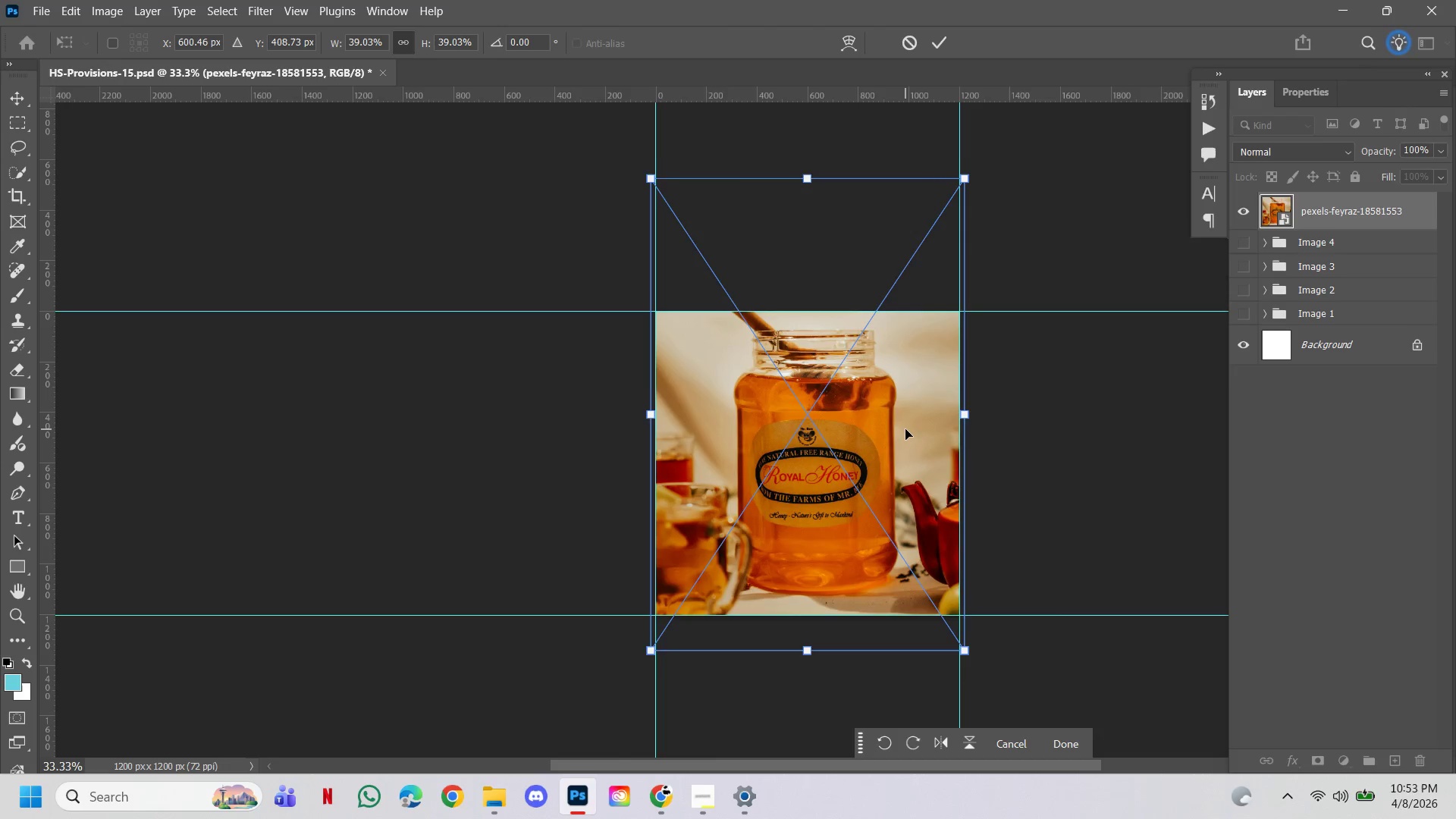 
key(ArrowDown)
 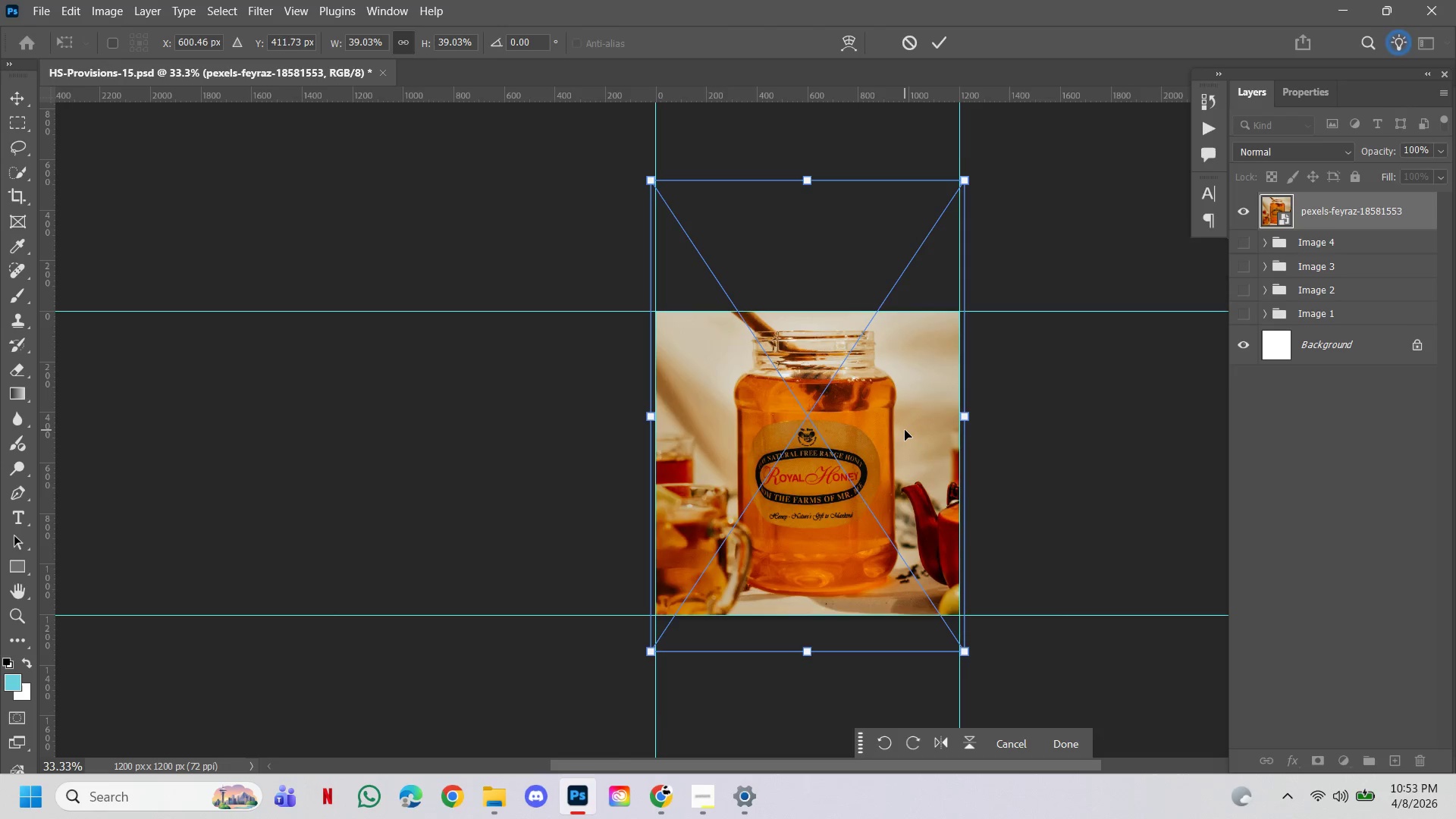 
key(ArrowDown)
 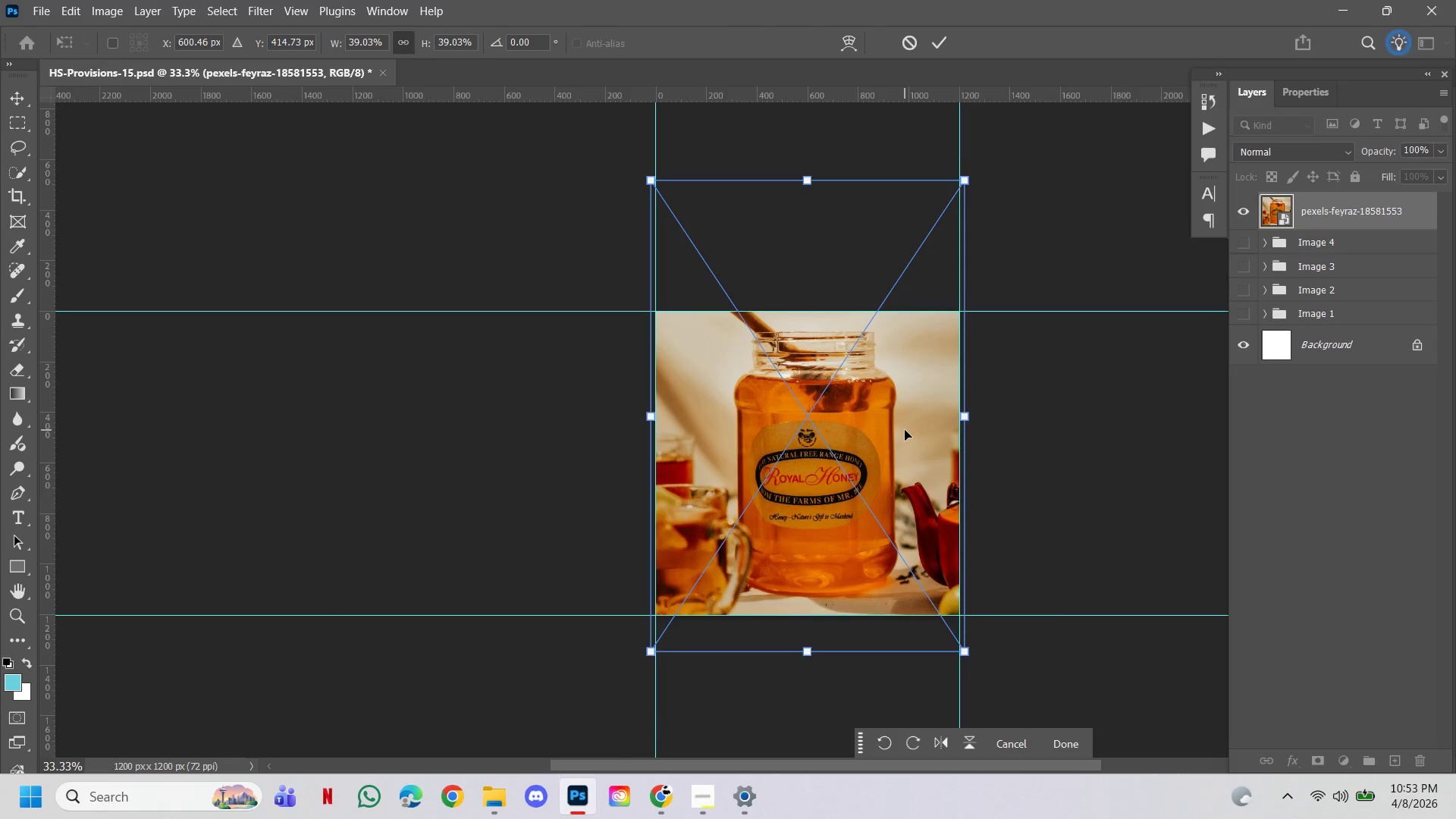 
key(ArrowDown)
 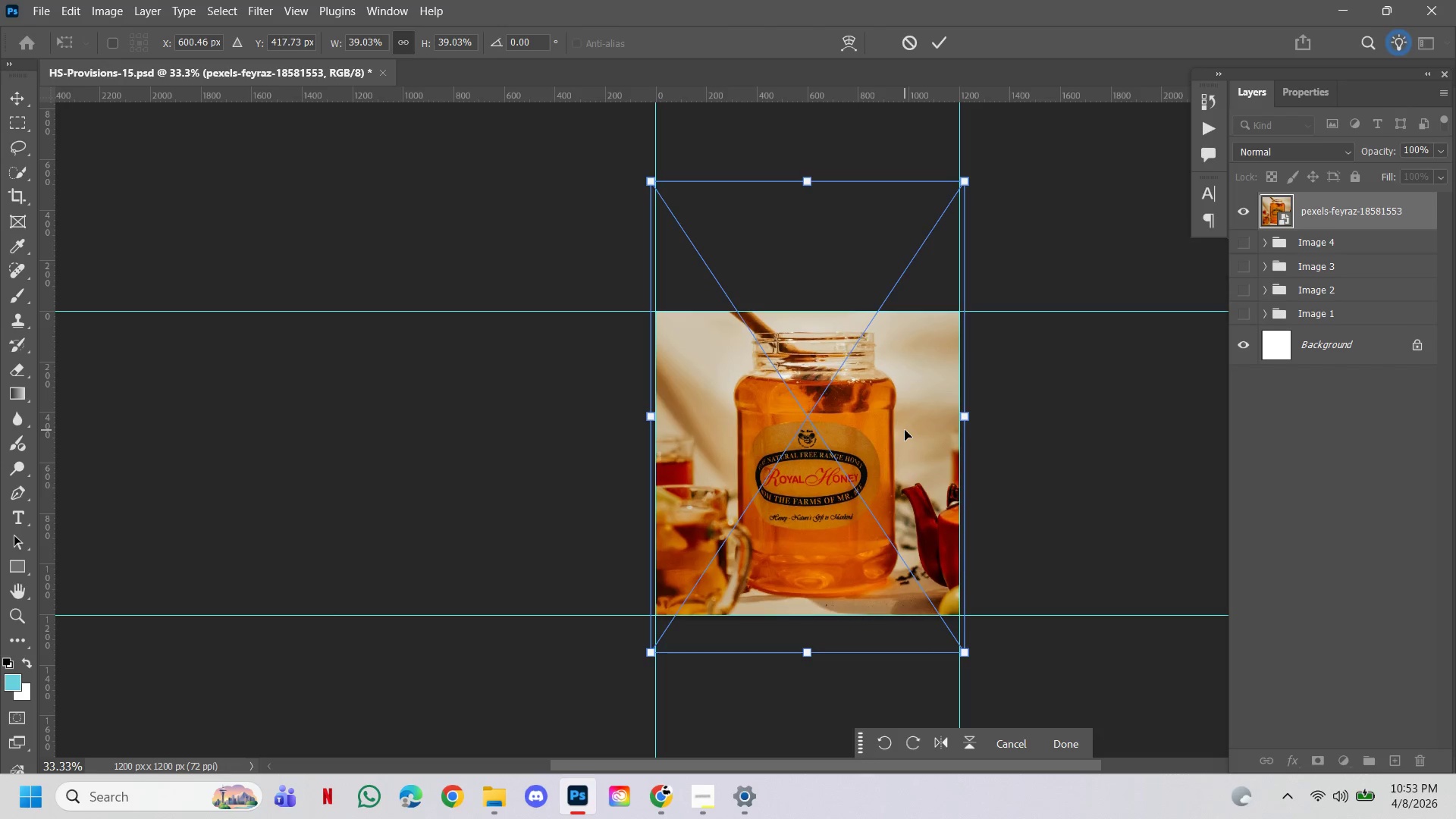 
key(ArrowDown)
 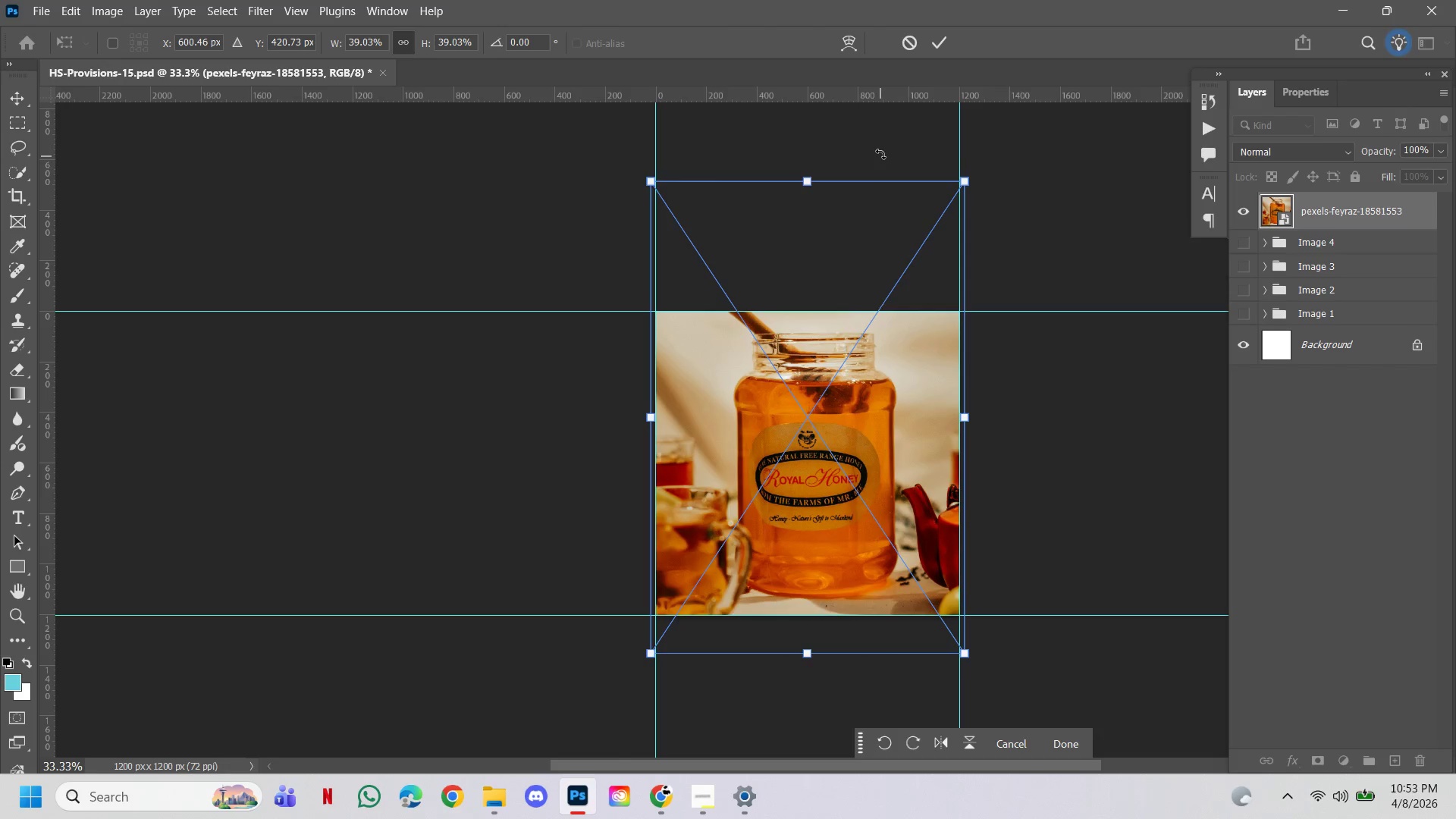 
key(ArrowDown)
 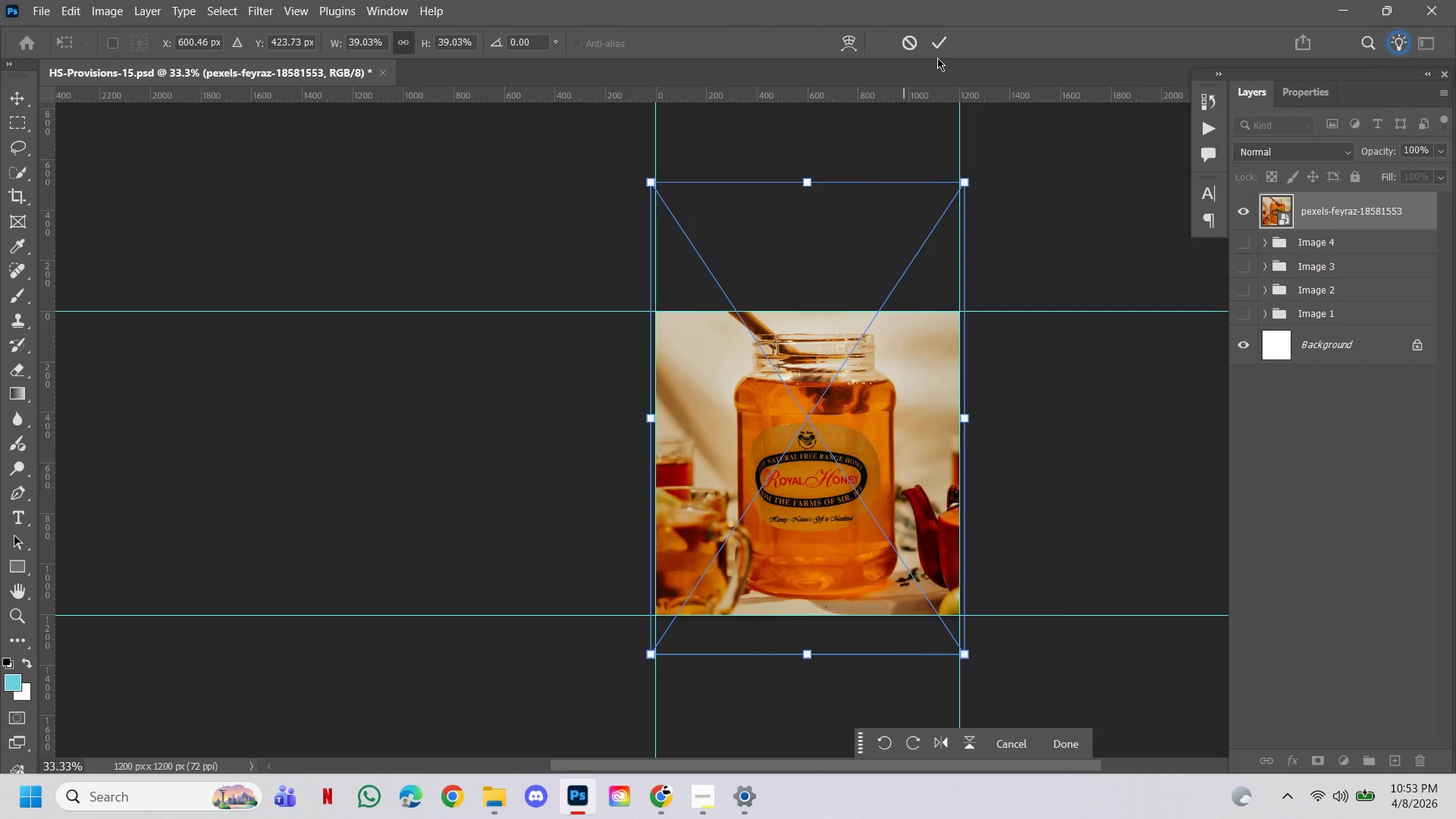 
left_click([937, 45])
 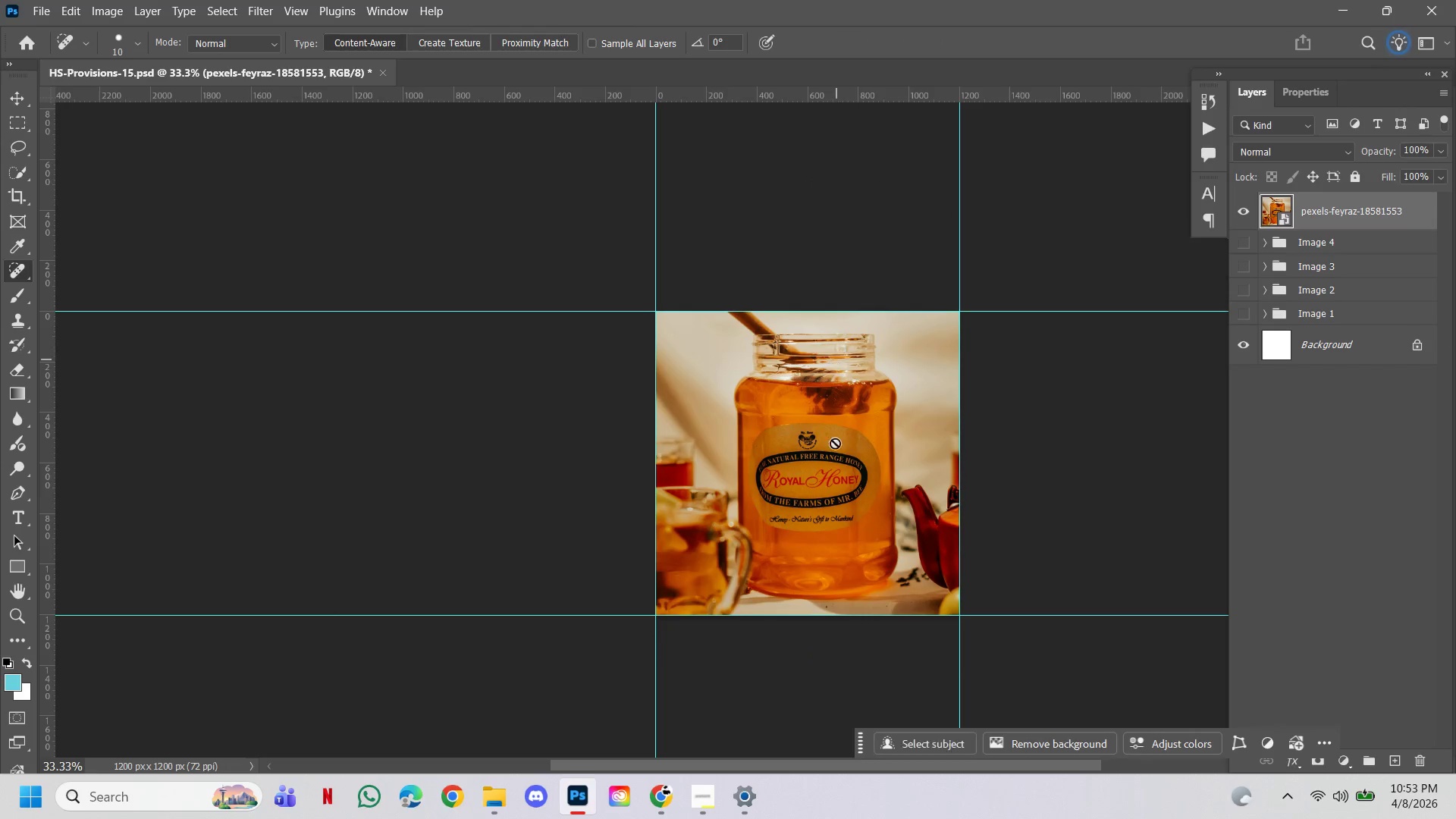 
hold_key(key=Space, duration=1.53)
 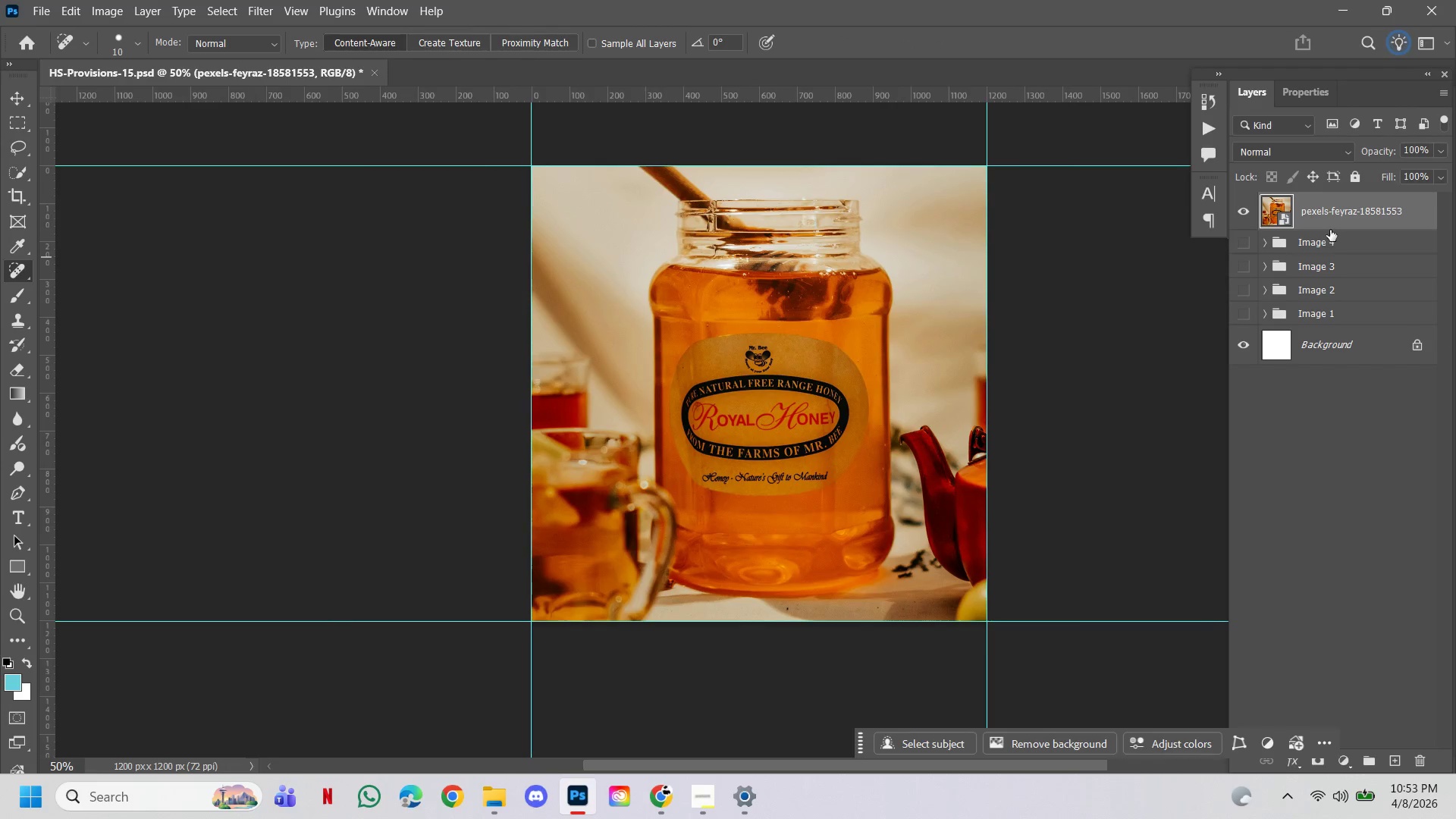 
hold_key(key=ControlLeft, duration=0.7)
 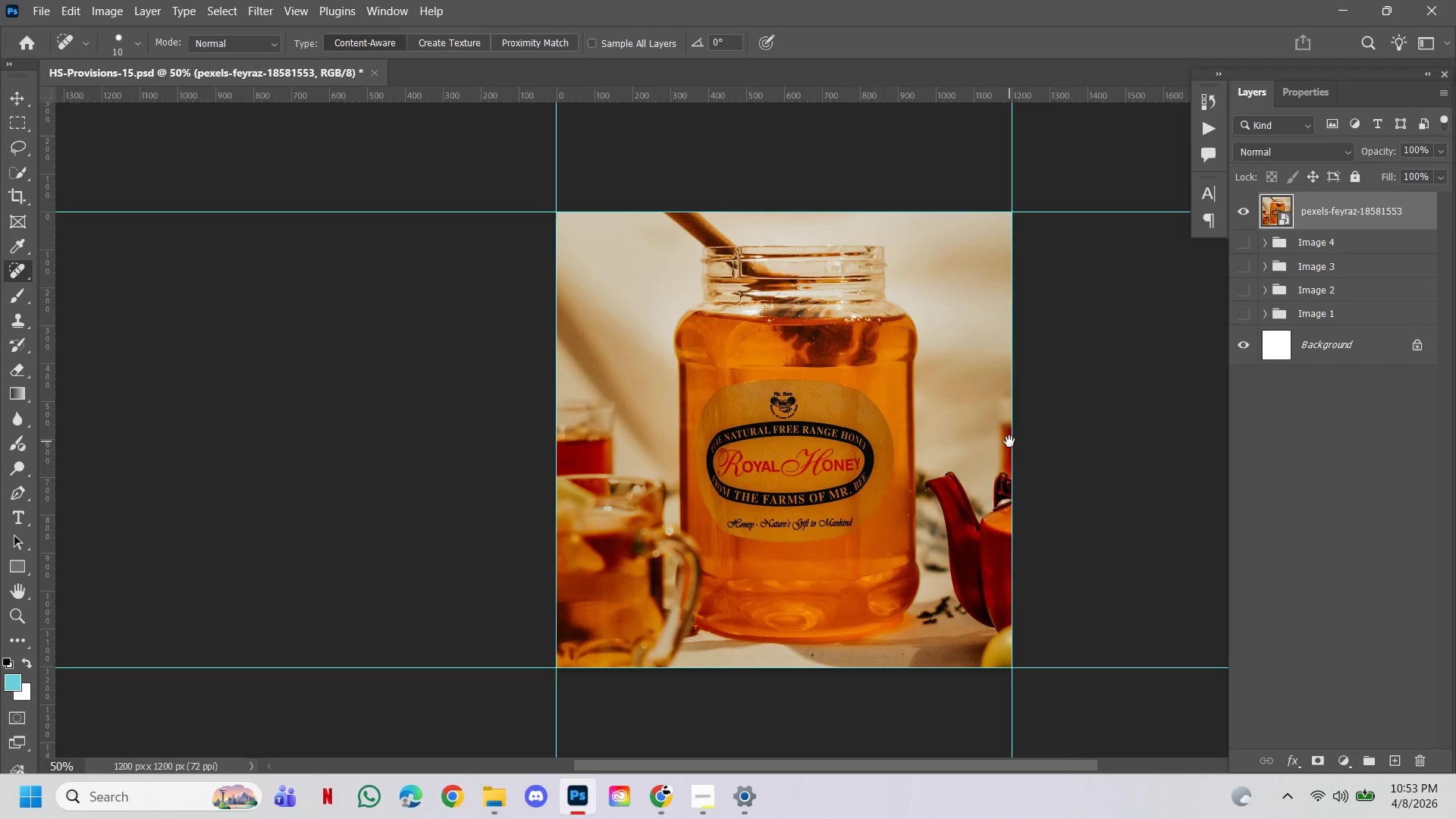 
left_click_drag(start_coordinate=[1009, 441], to_coordinate=[984, 395])
 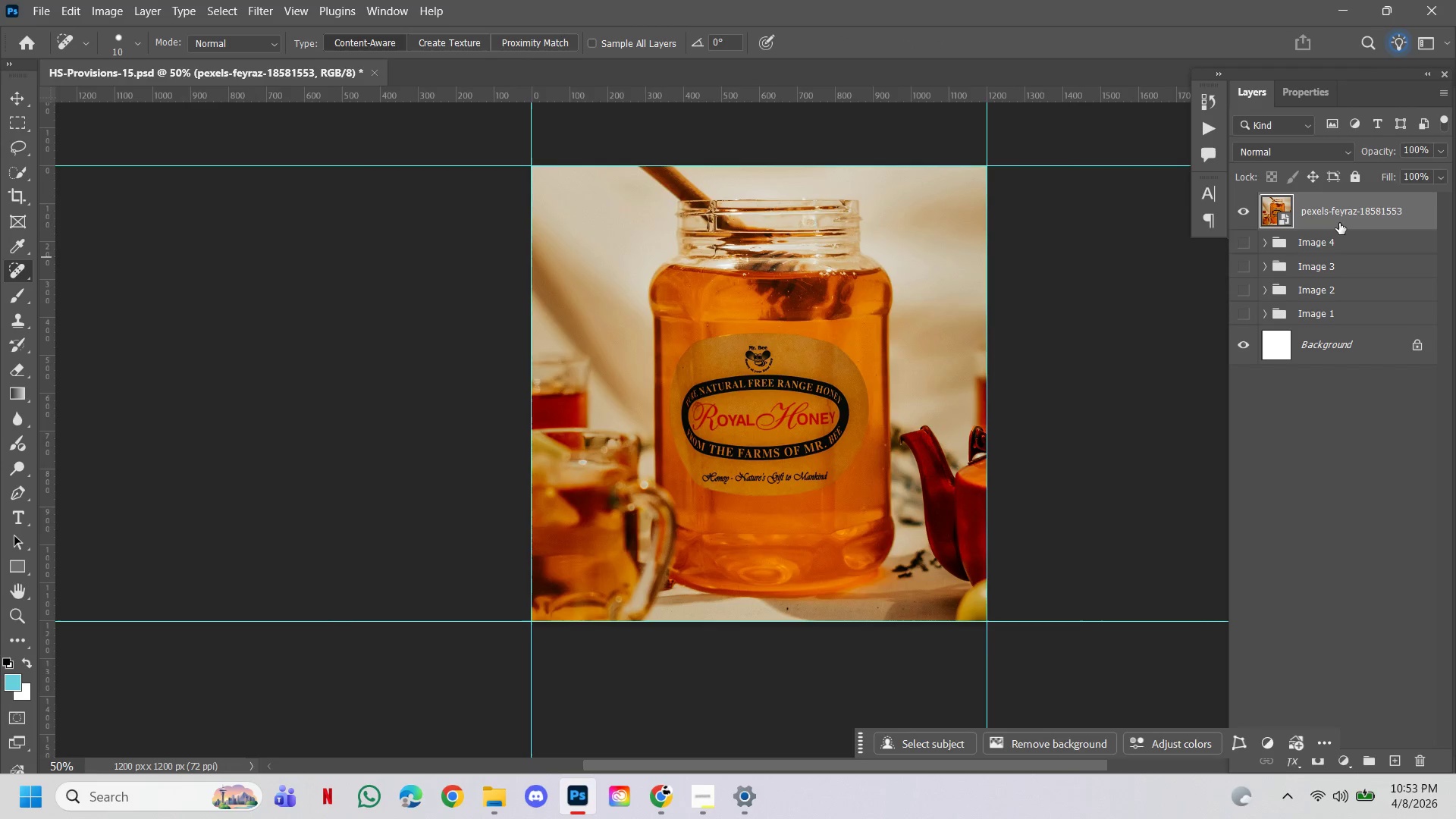 
hold_key(key=AltLeft, duration=1.67)
left_click_drag(start_coordinate=[1349, 223], to_coordinate=[1336, 199])
 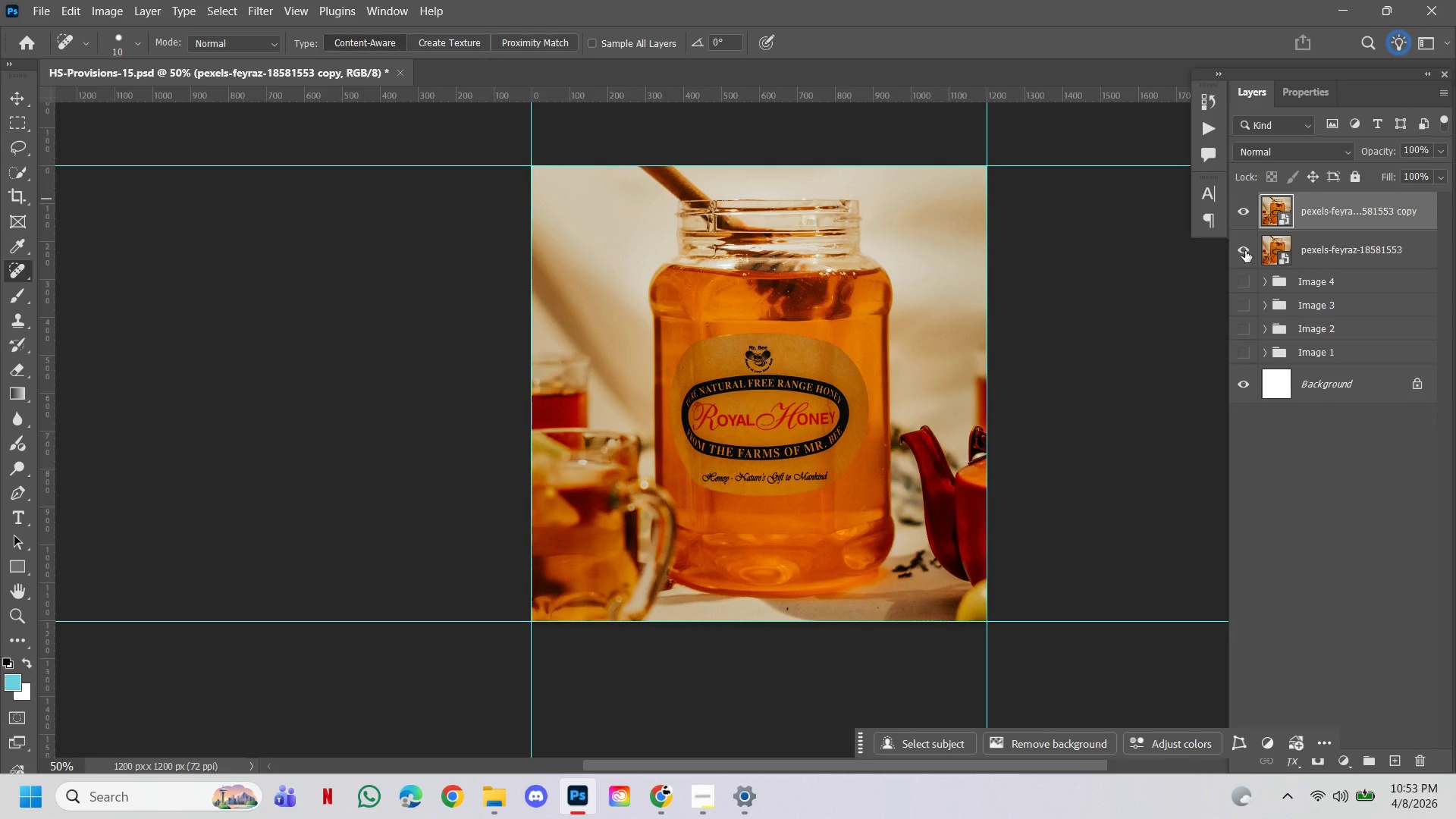 
hold_key(key=ControlLeft, duration=0.45)
 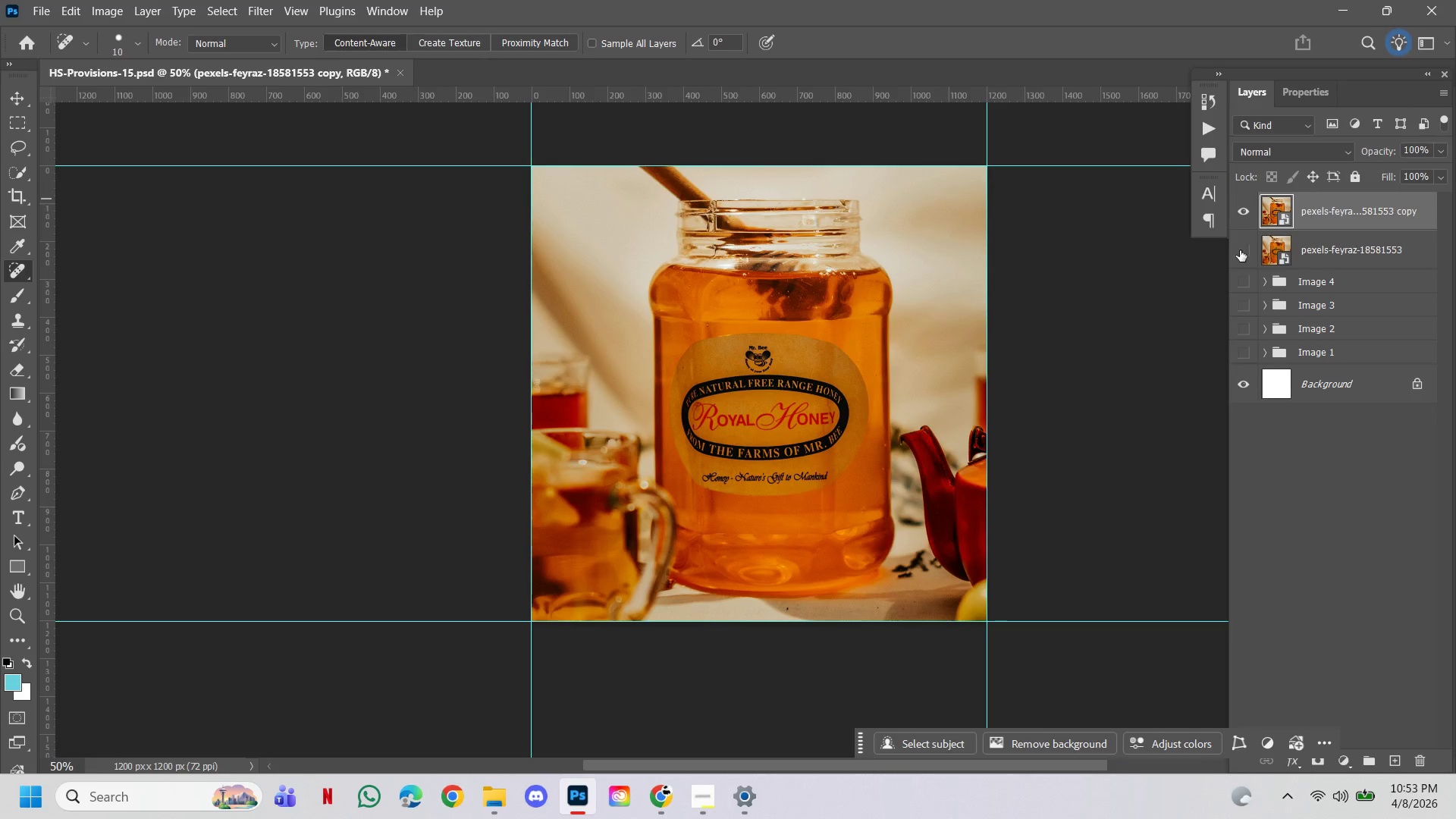 
left_click([1240, 250])
 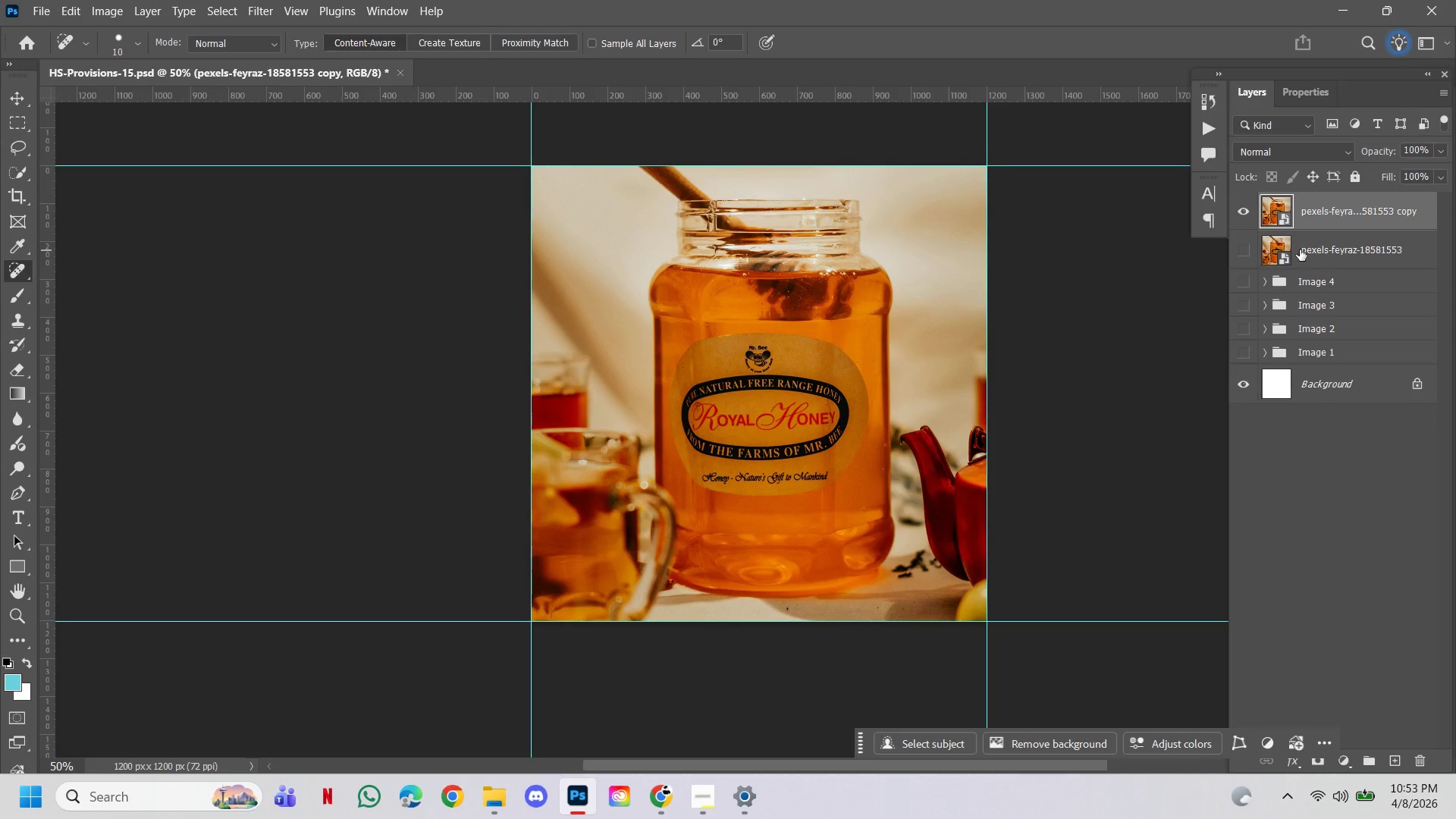 
hold_key(key=ControlLeft, duration=0.66)
double_click([1304, 249])
 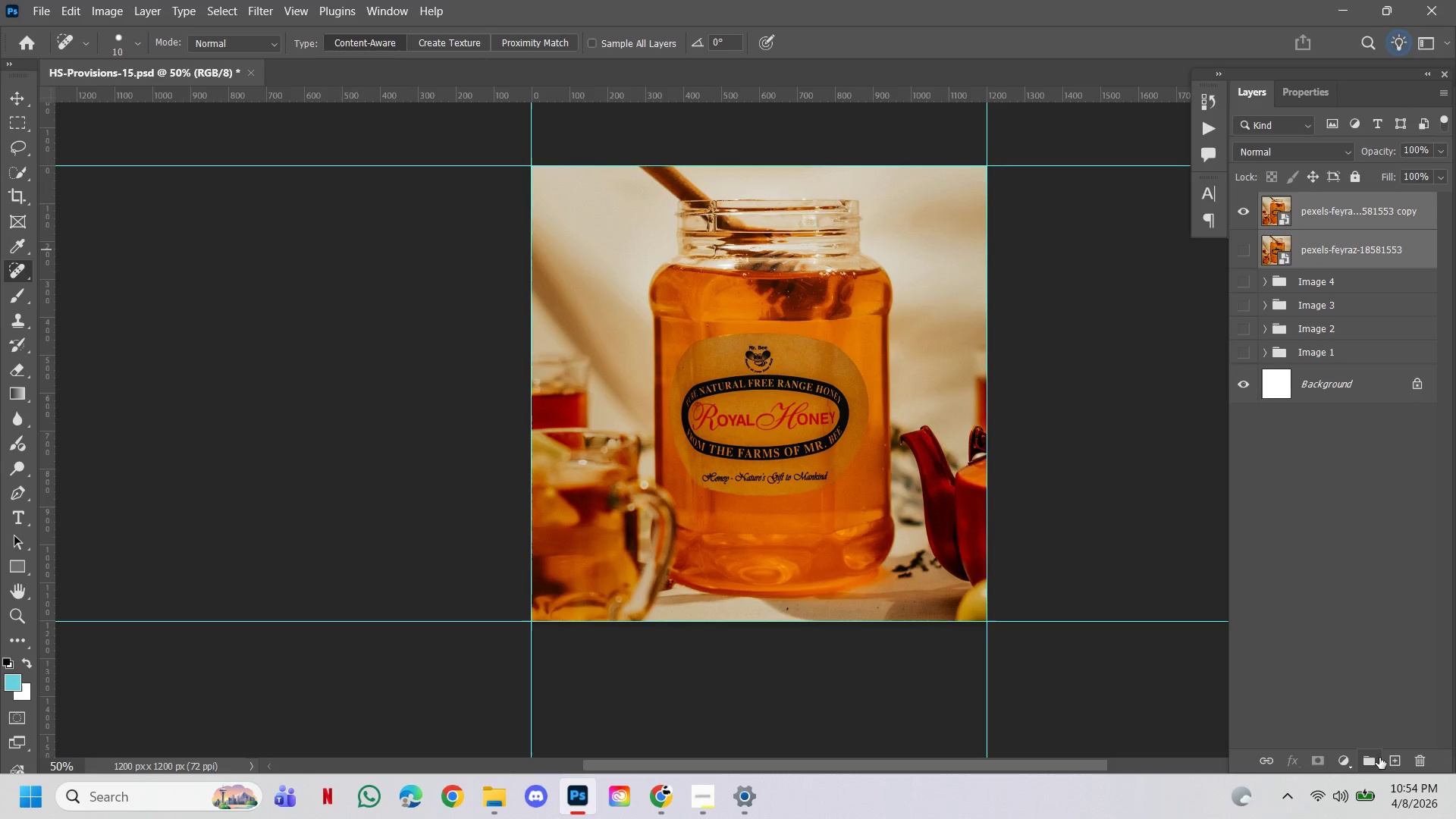 
left_click_drag(start_coordinate=[1379, 756], to_coordinate=[1370, 766])
 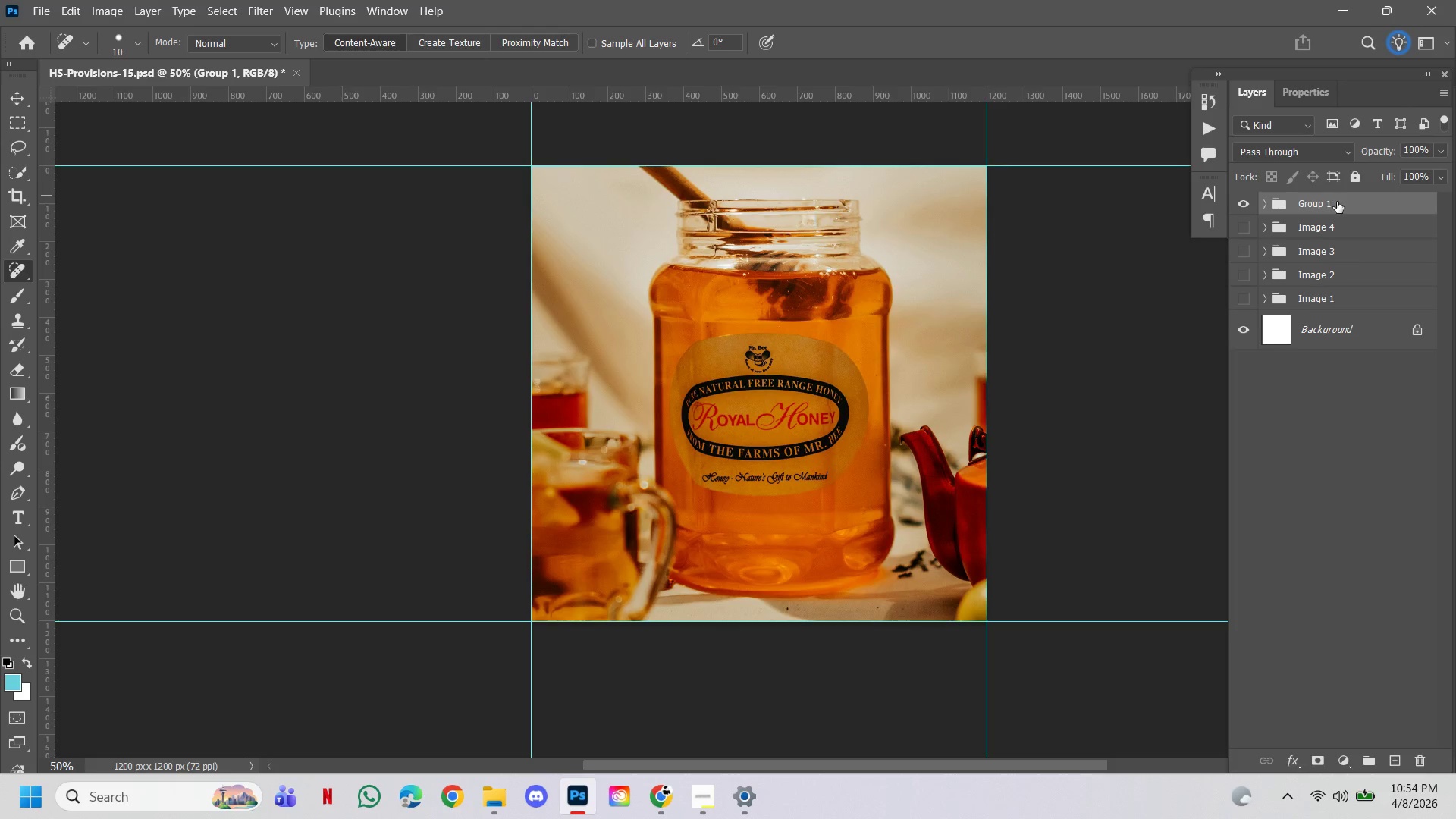 
double_click([1329, 202])
 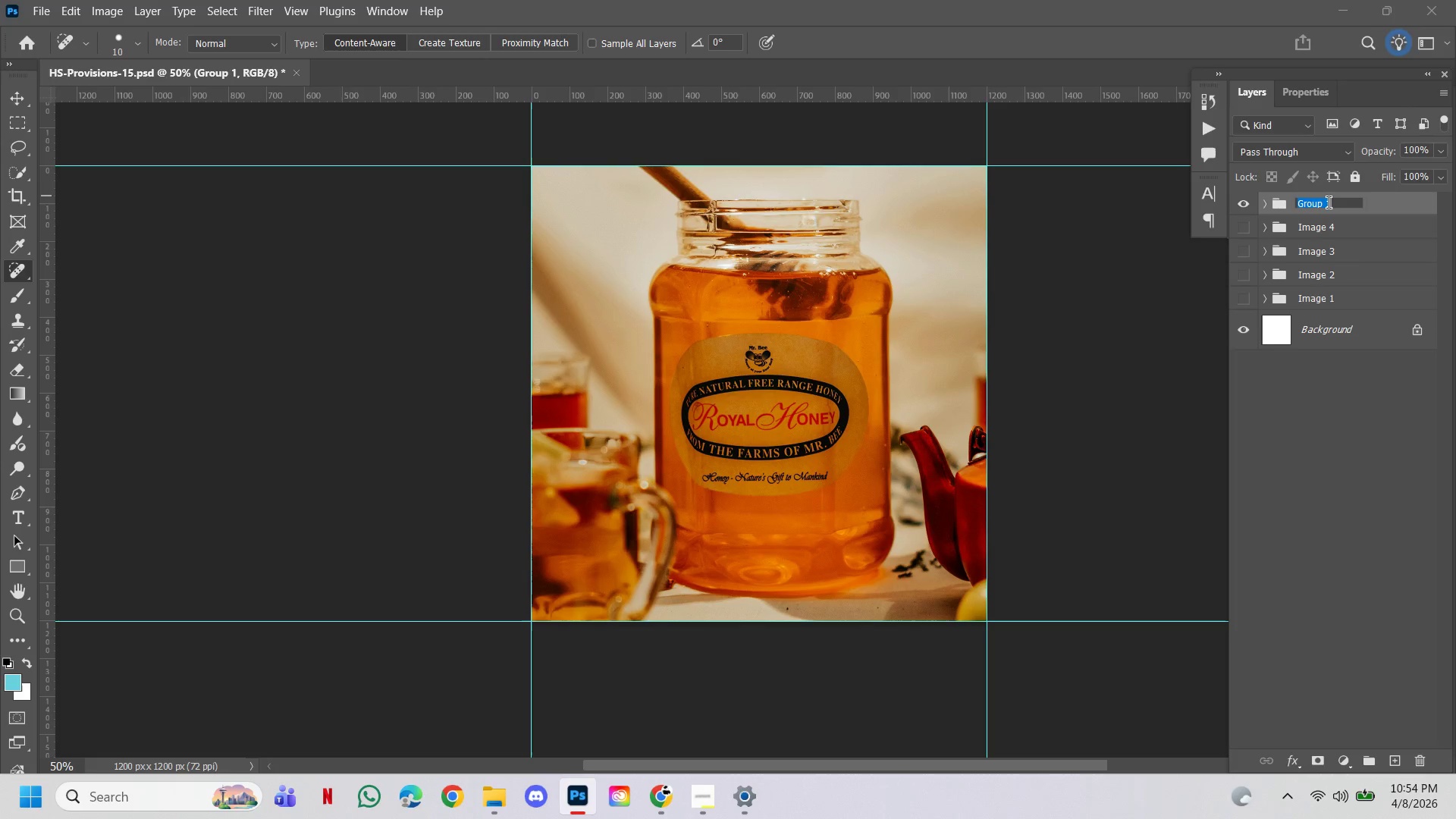 
triple_click([1329, 202])
 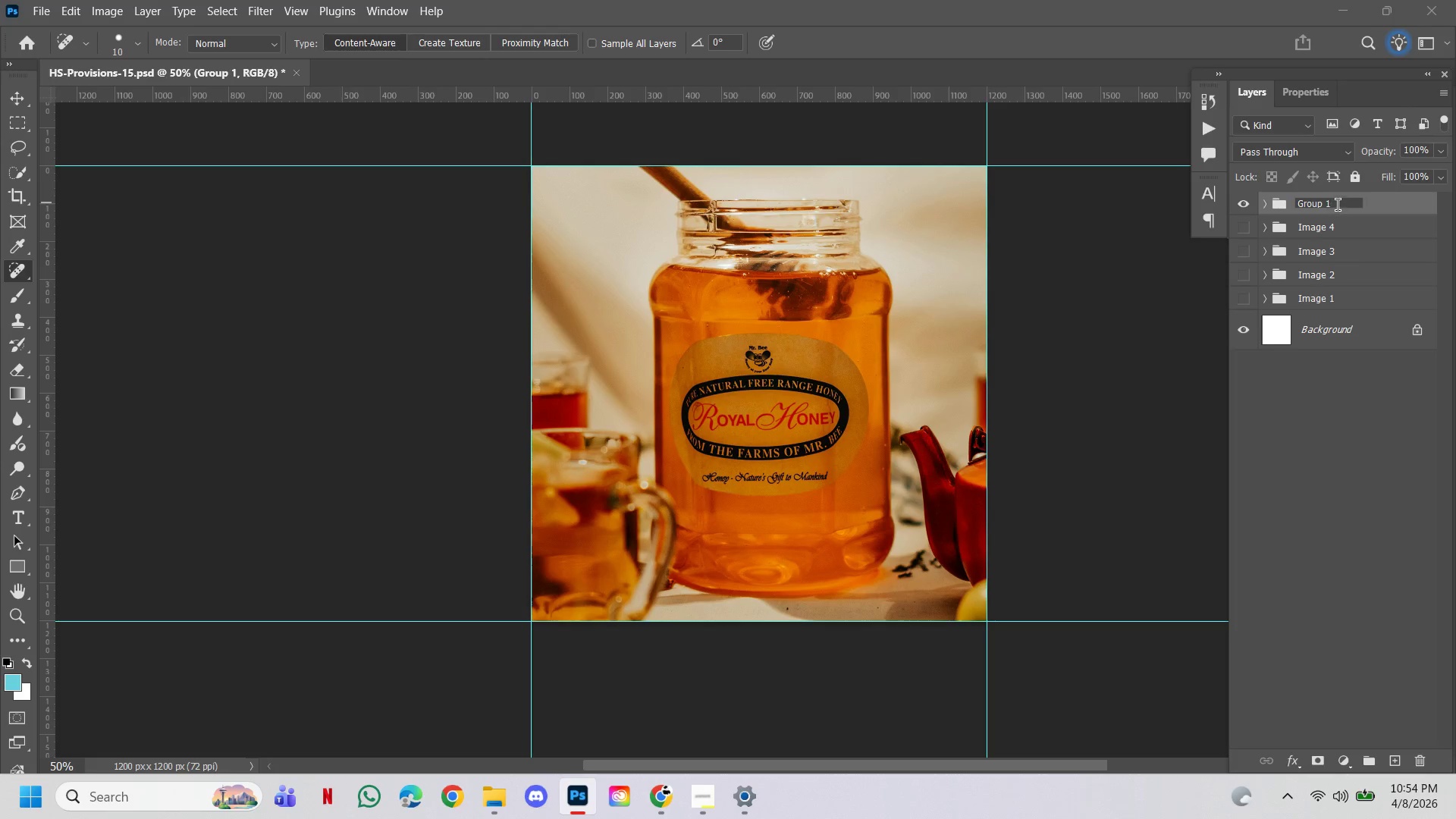 
left_click_drag(start_coordinate=[1338, 205], to_coordinate=[1285, 206])
 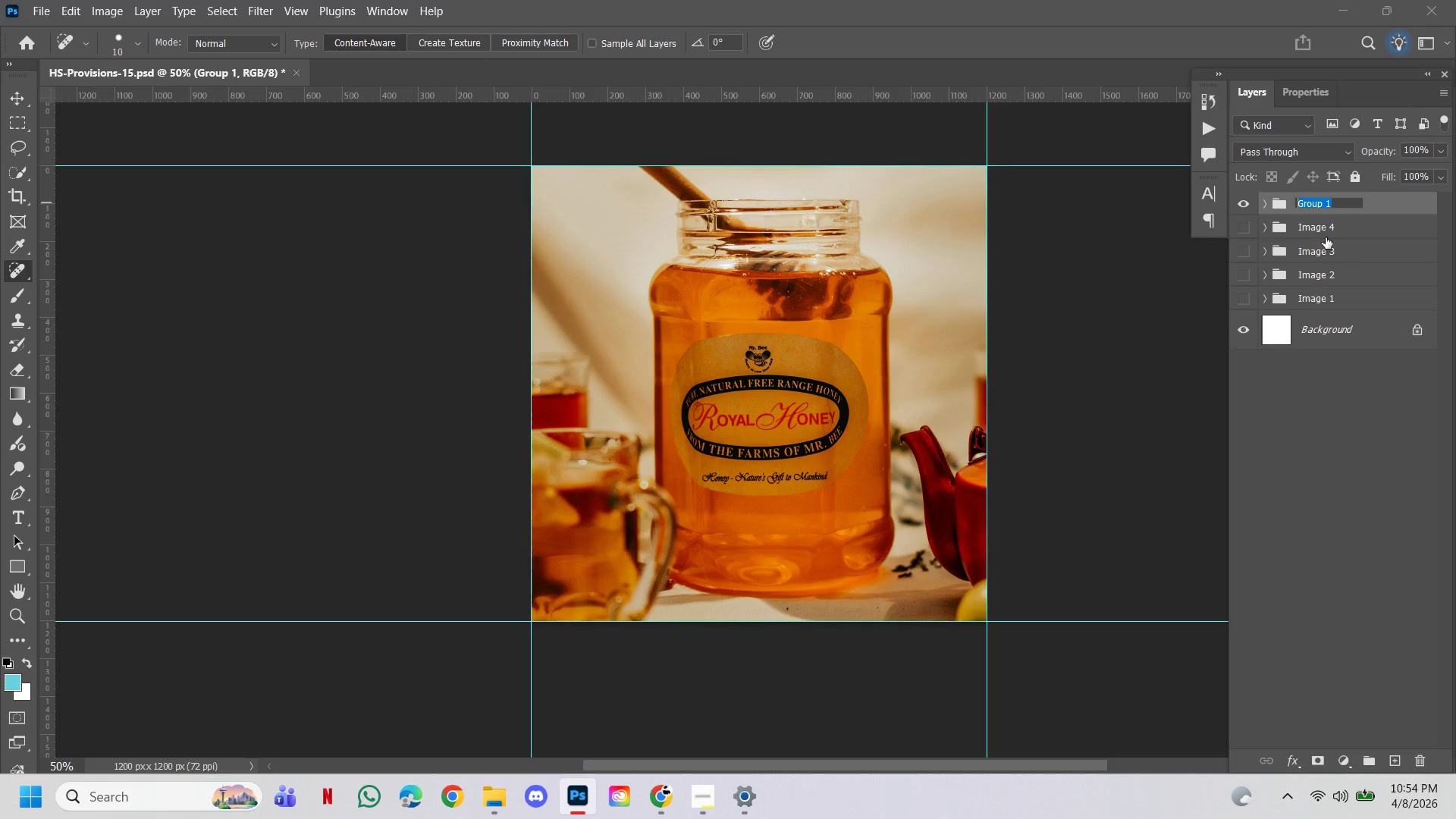 
type(Image 5)
 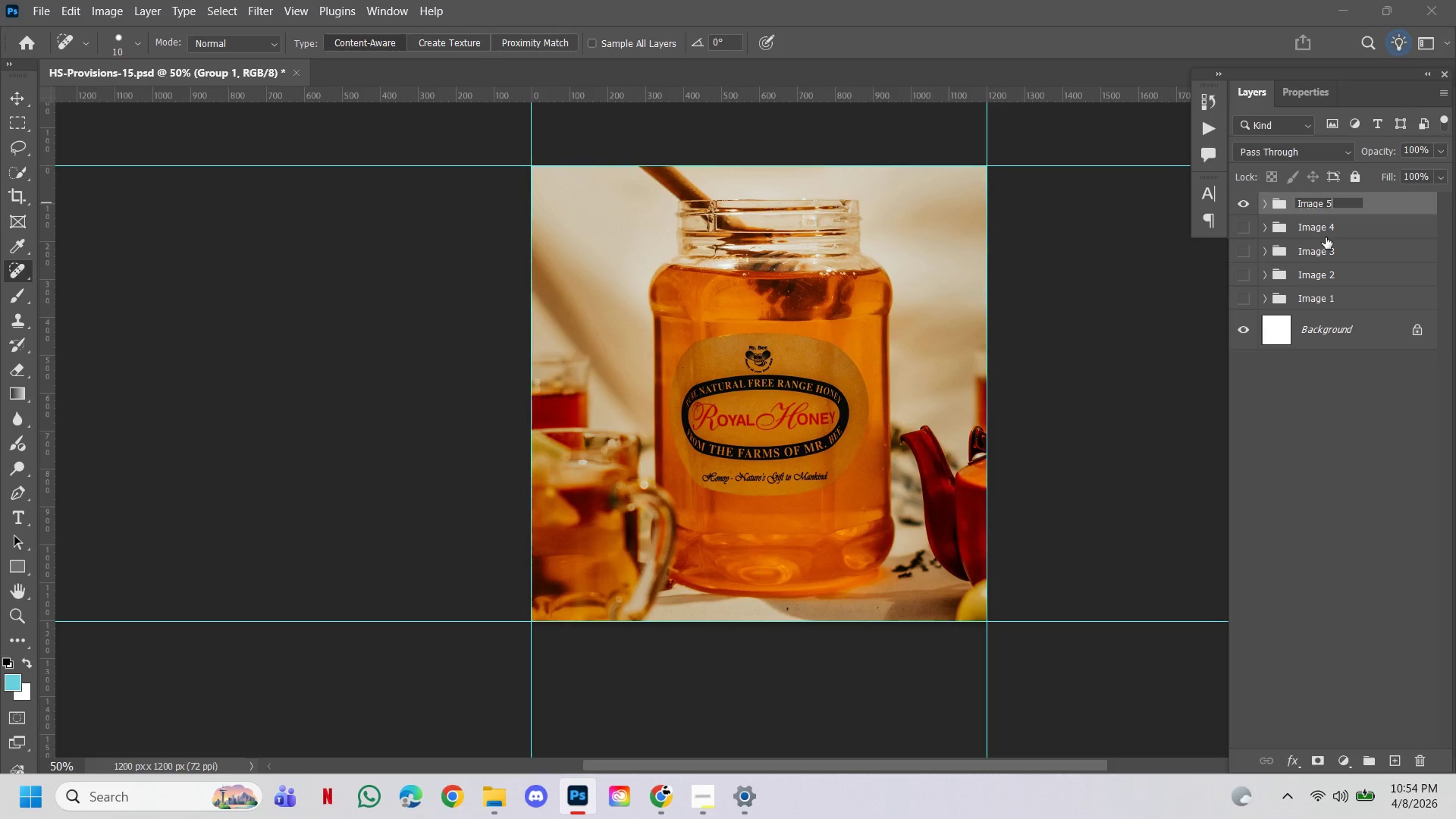 
key(Enter)
 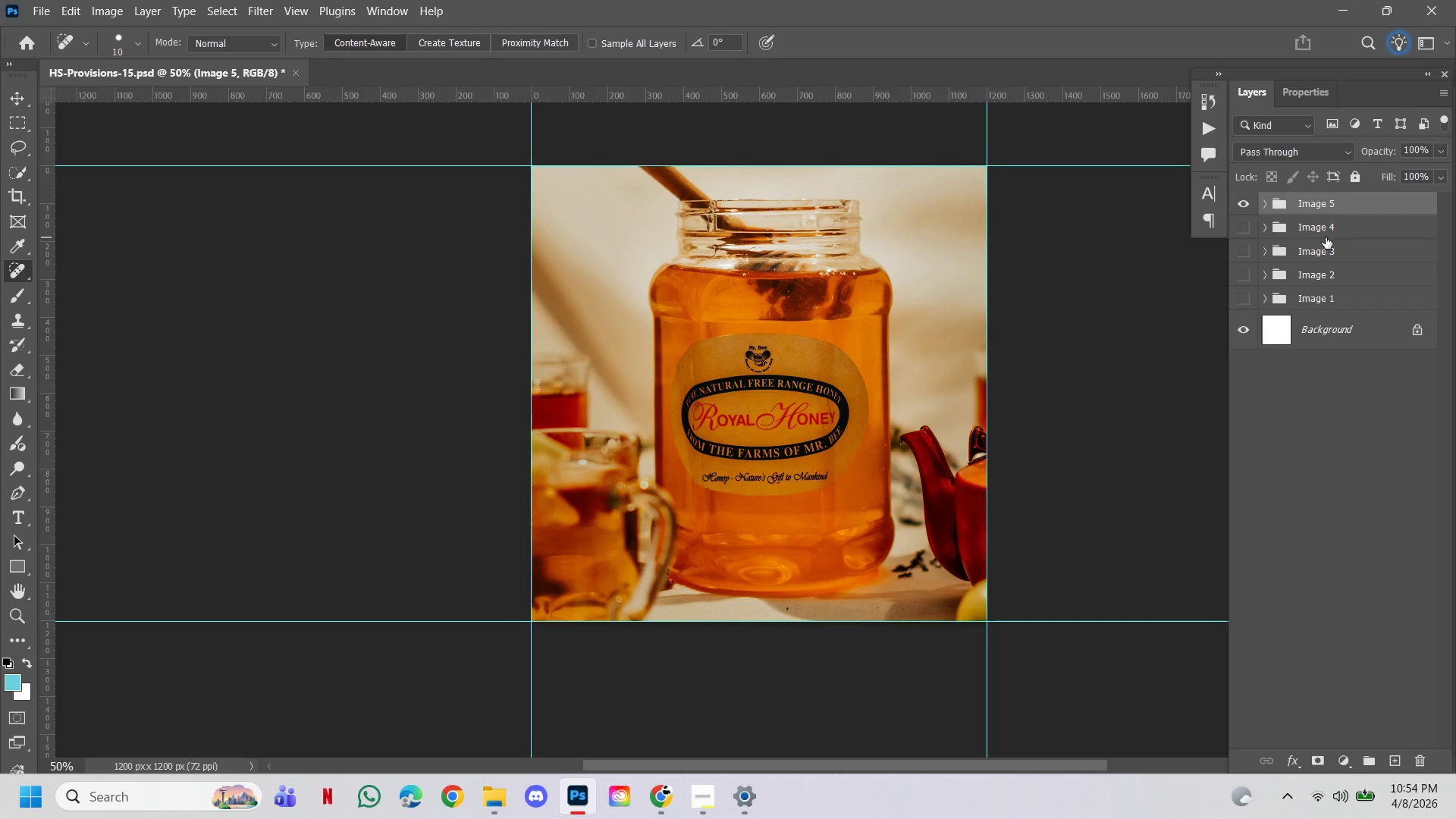 
wait(6.04)
 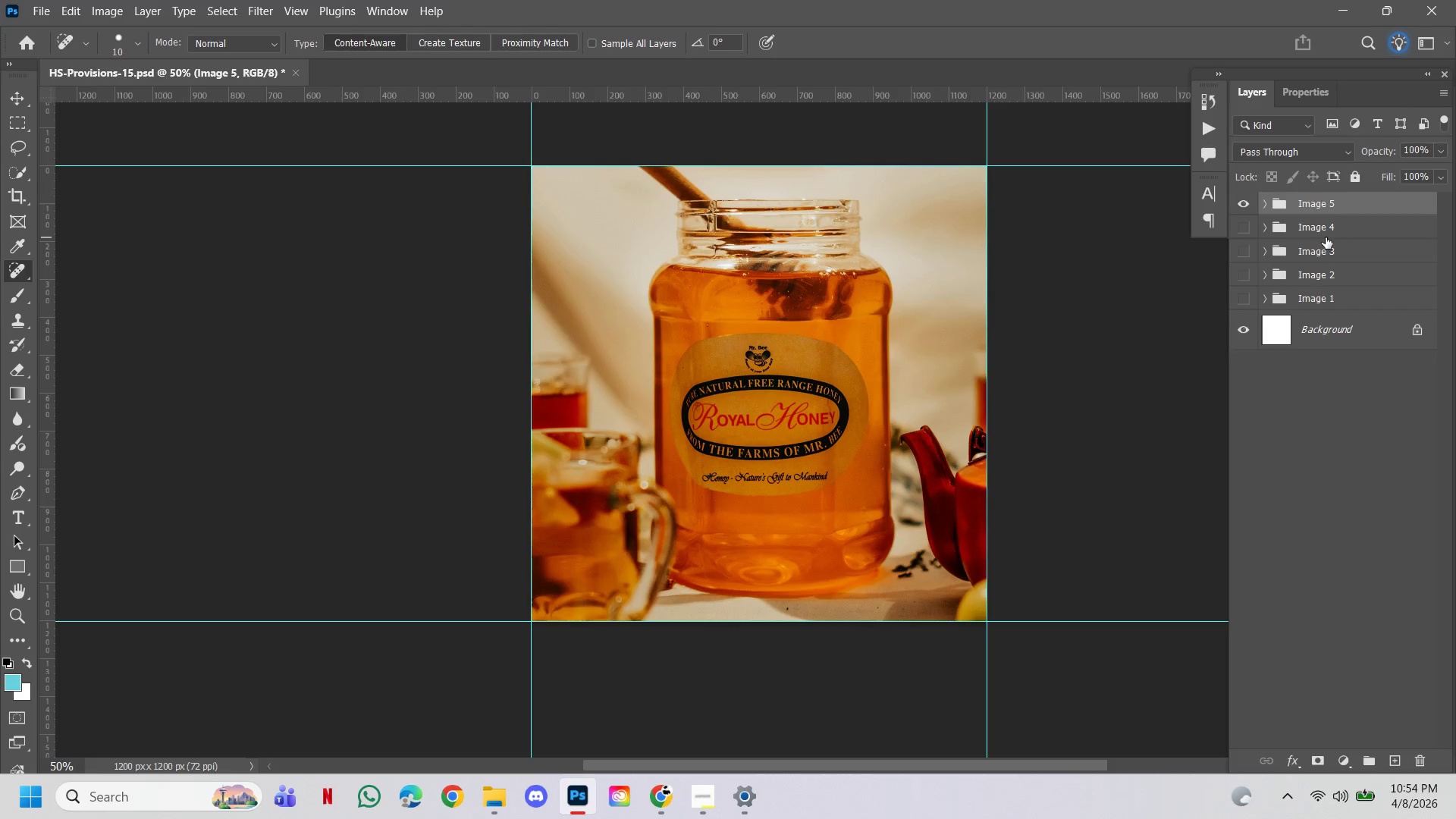 
mouse_move([1314, 306])
 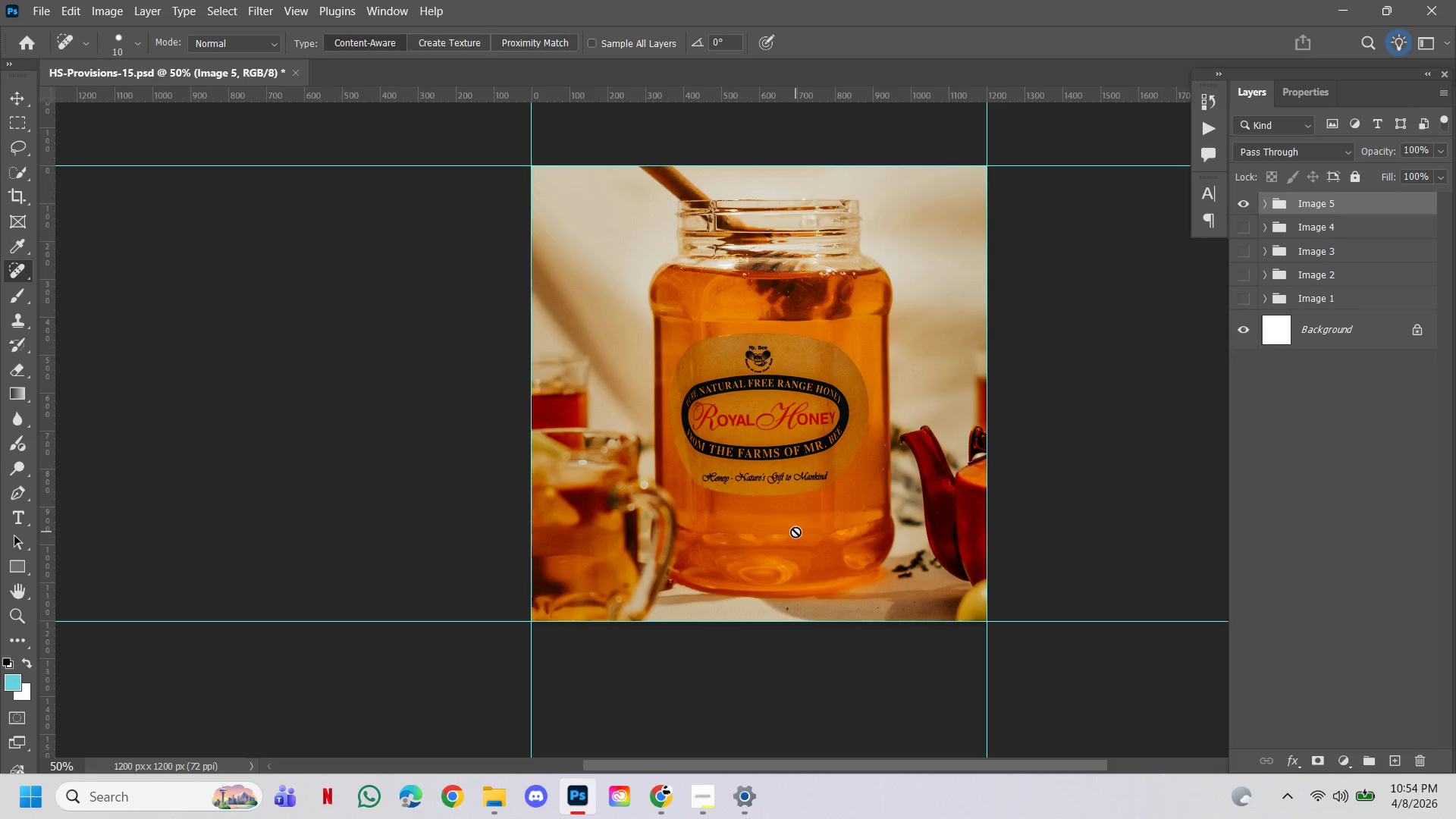 
hold_key(key=ControlLeft, duration=2.09)
 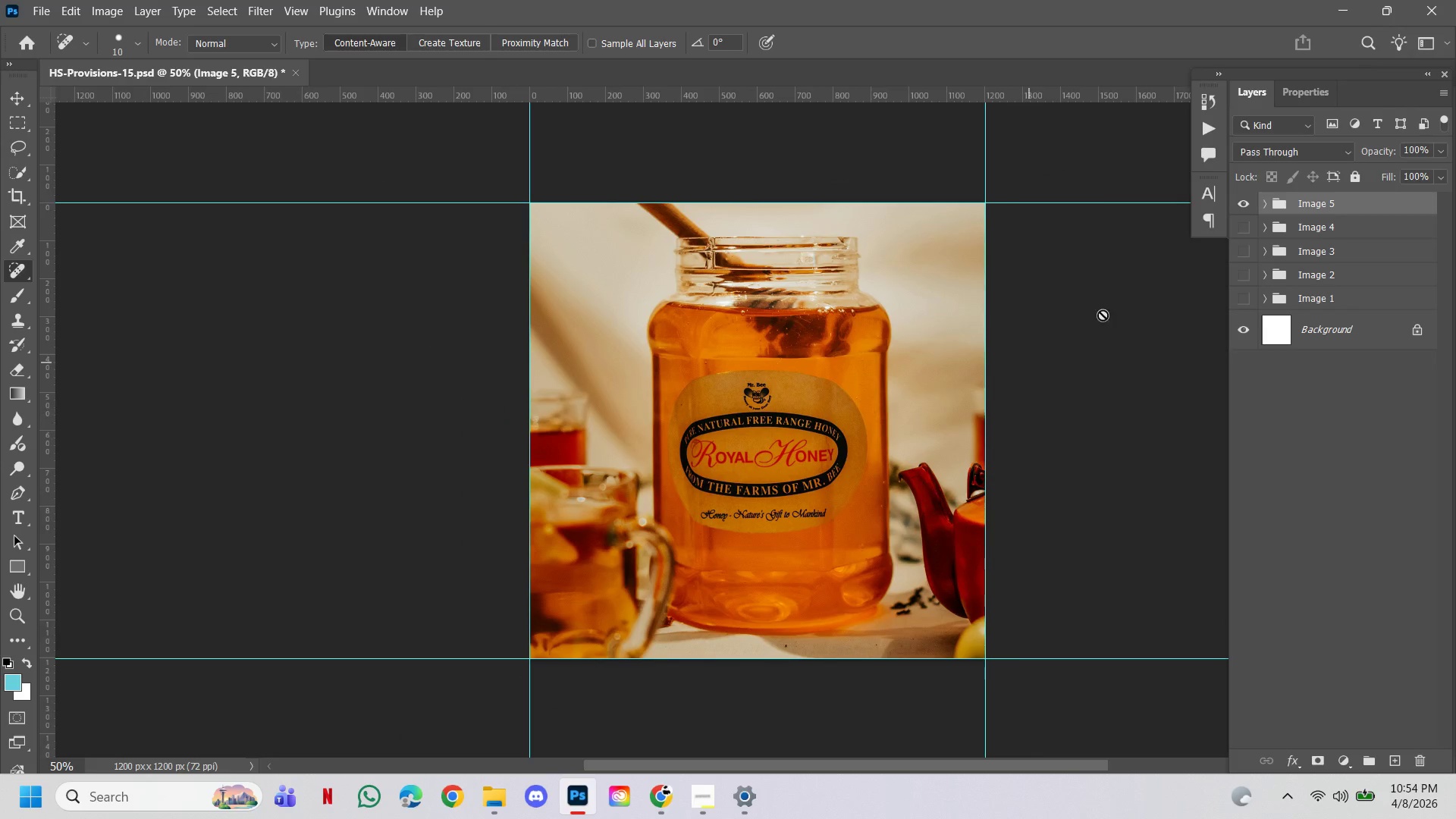 
hold_key(key=Space, duration=2.12)
 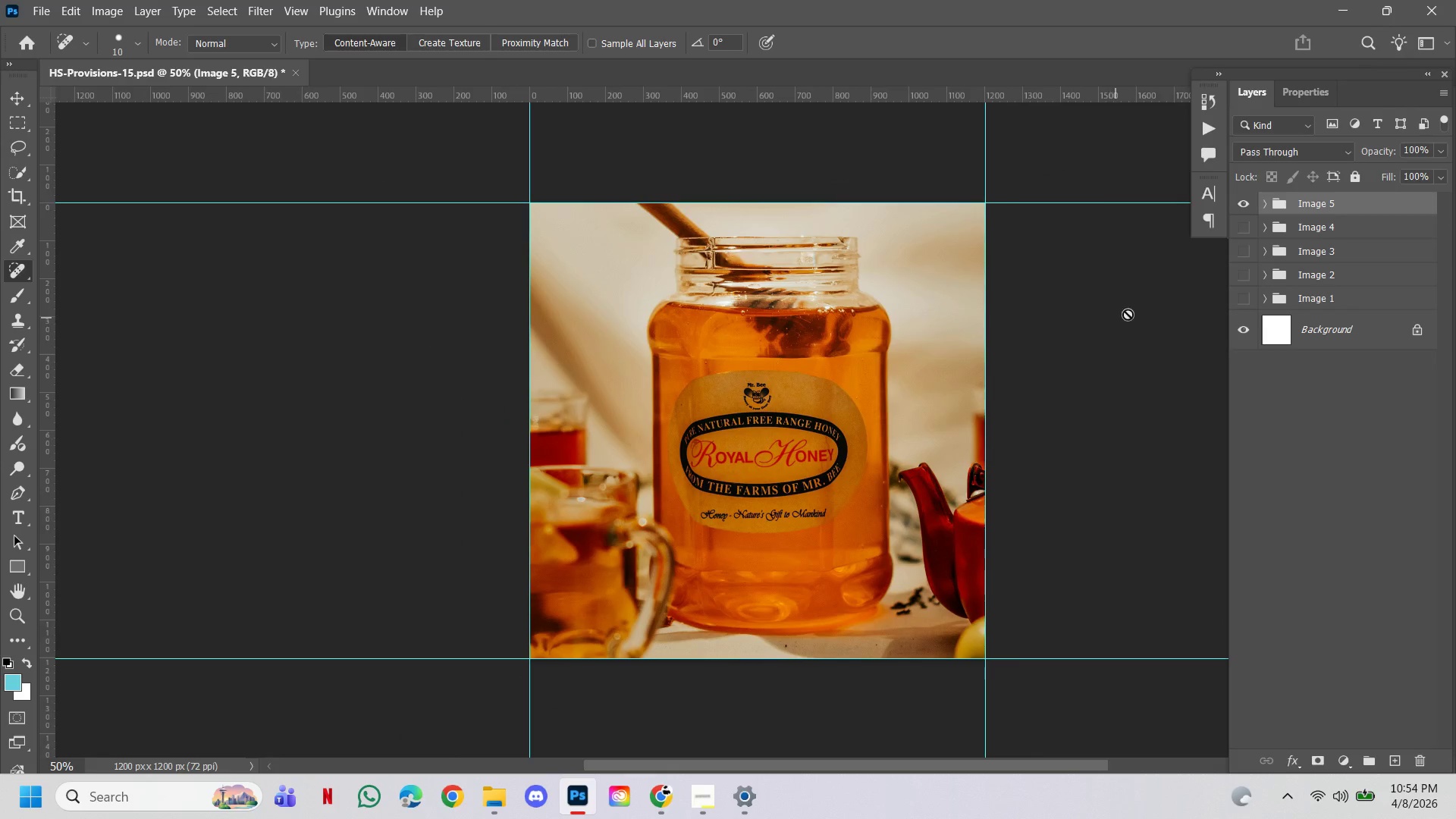 
left_click([804, 385])
 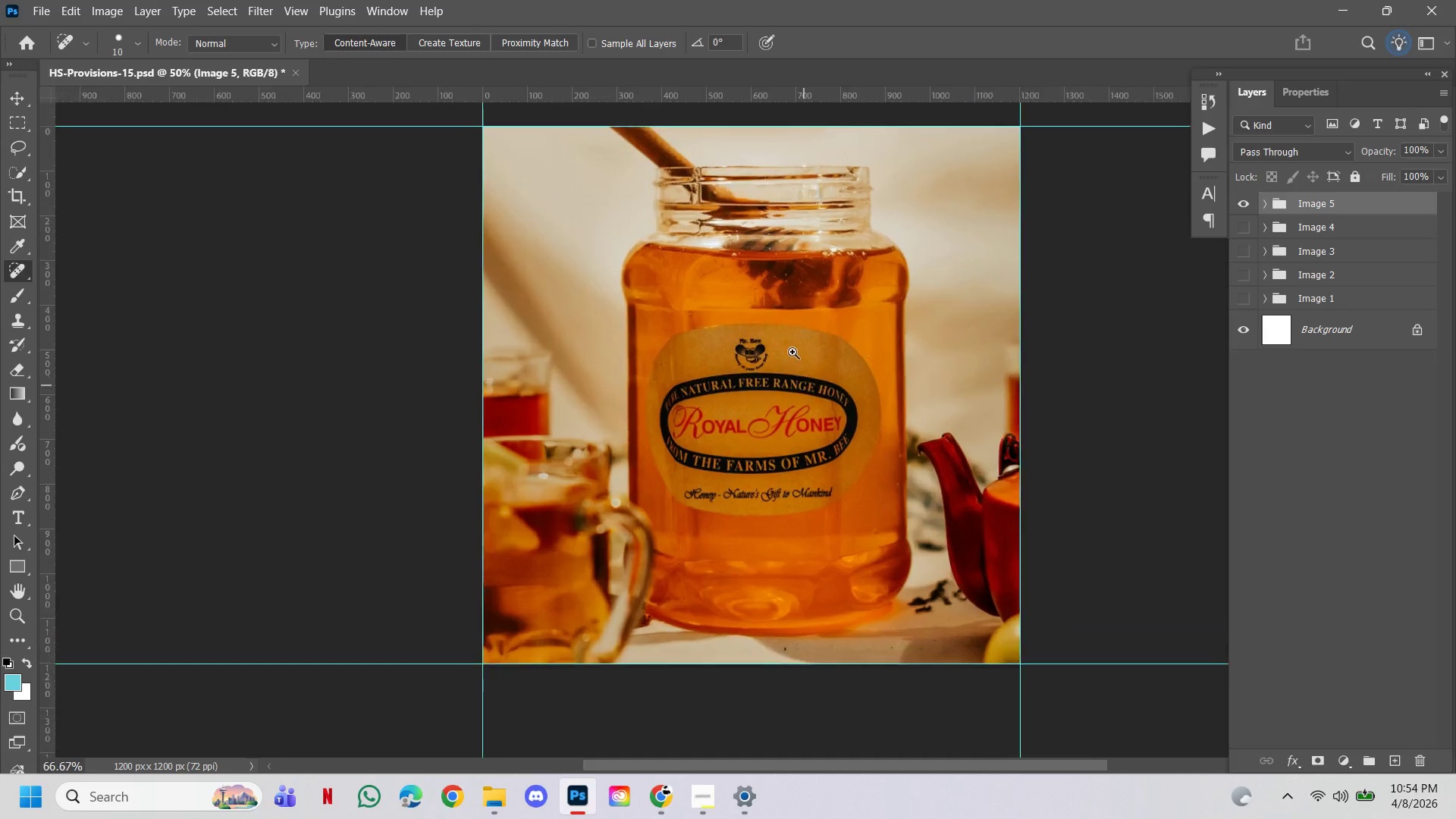 
double_click([792, 351])
 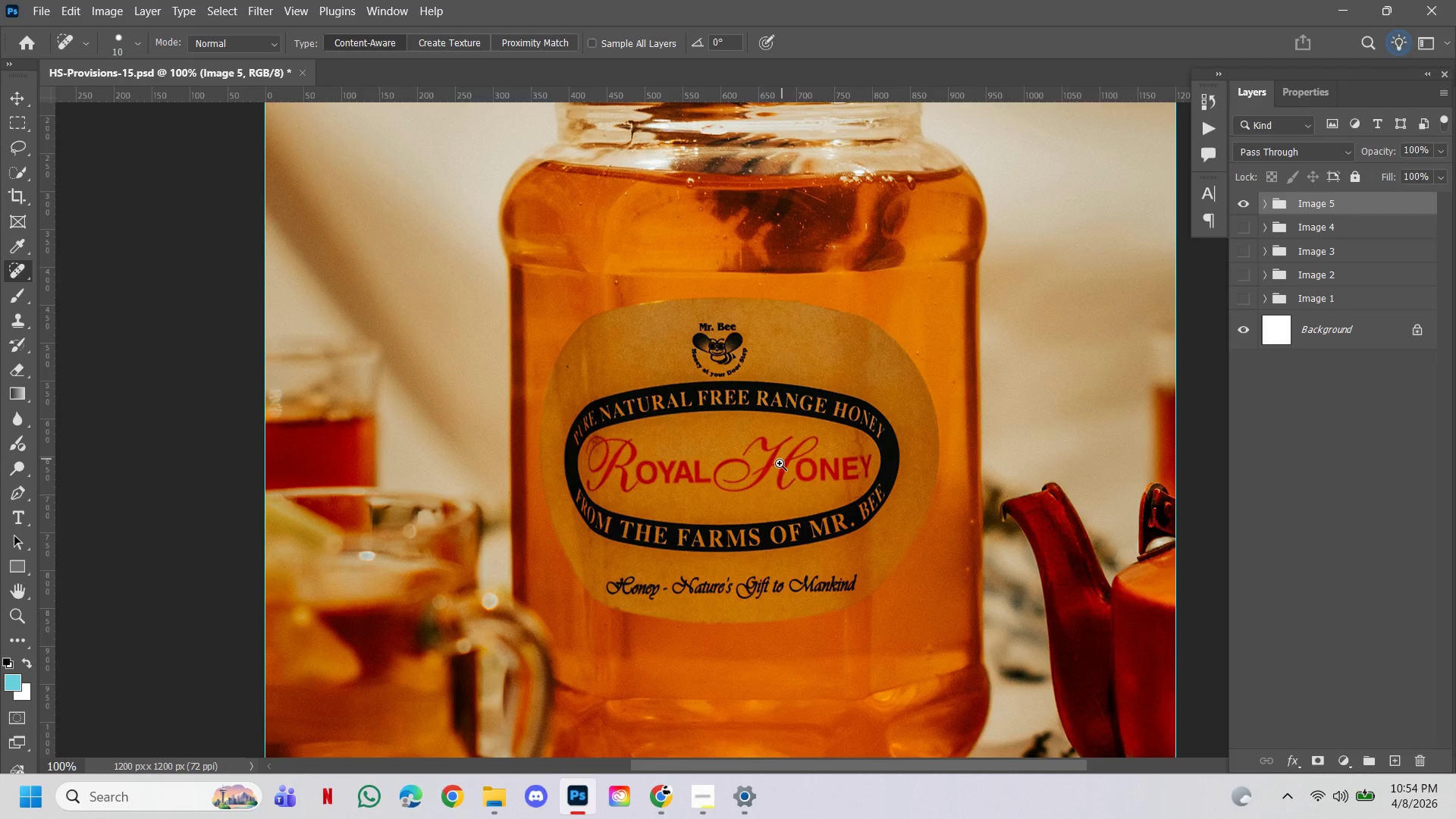 
hold_key(key=AltLeft, duration=0.64)
double_click([794, 442])
 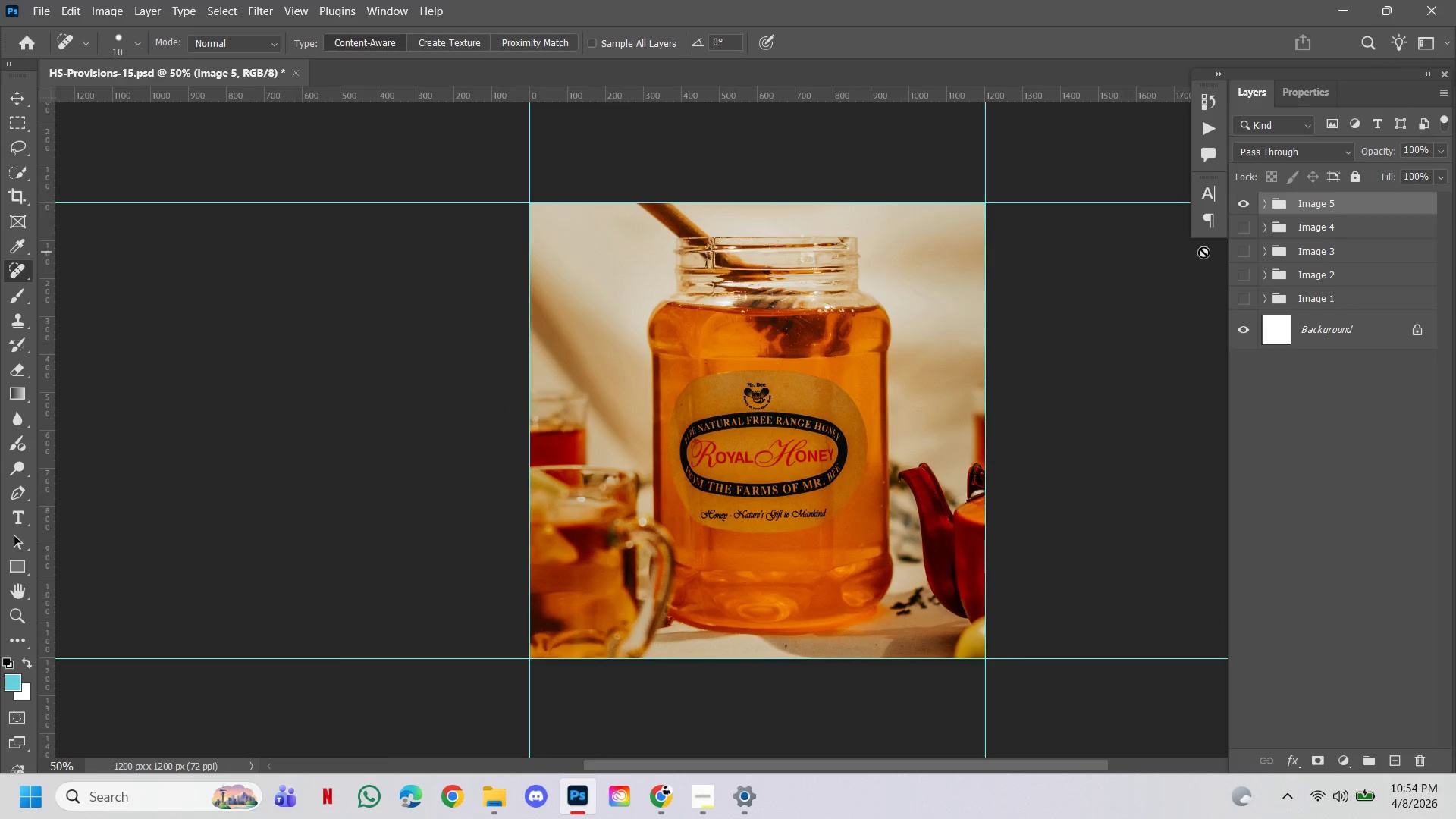 
left_click([1246, 231])
 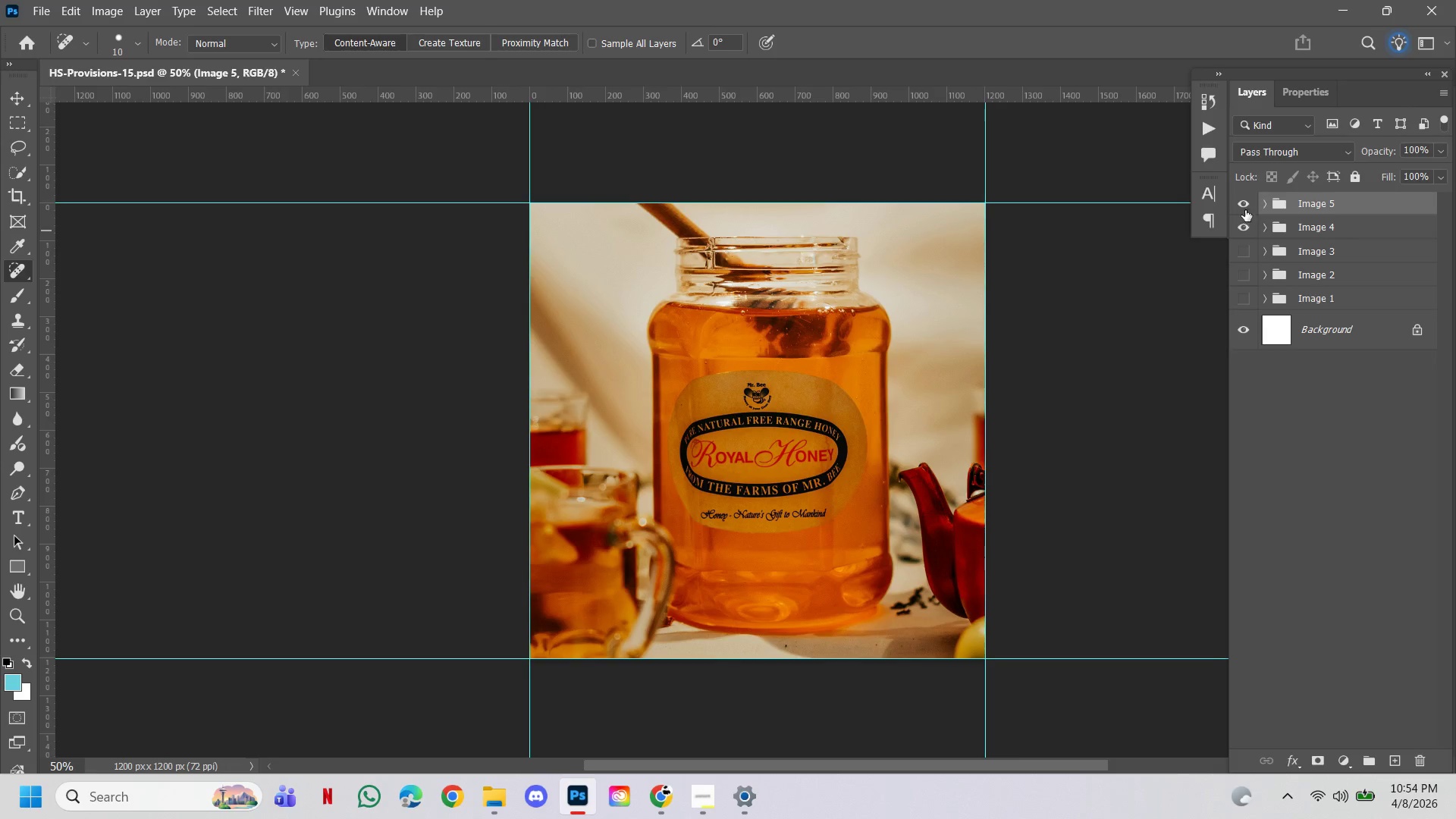 
left_click([1241, 206])
 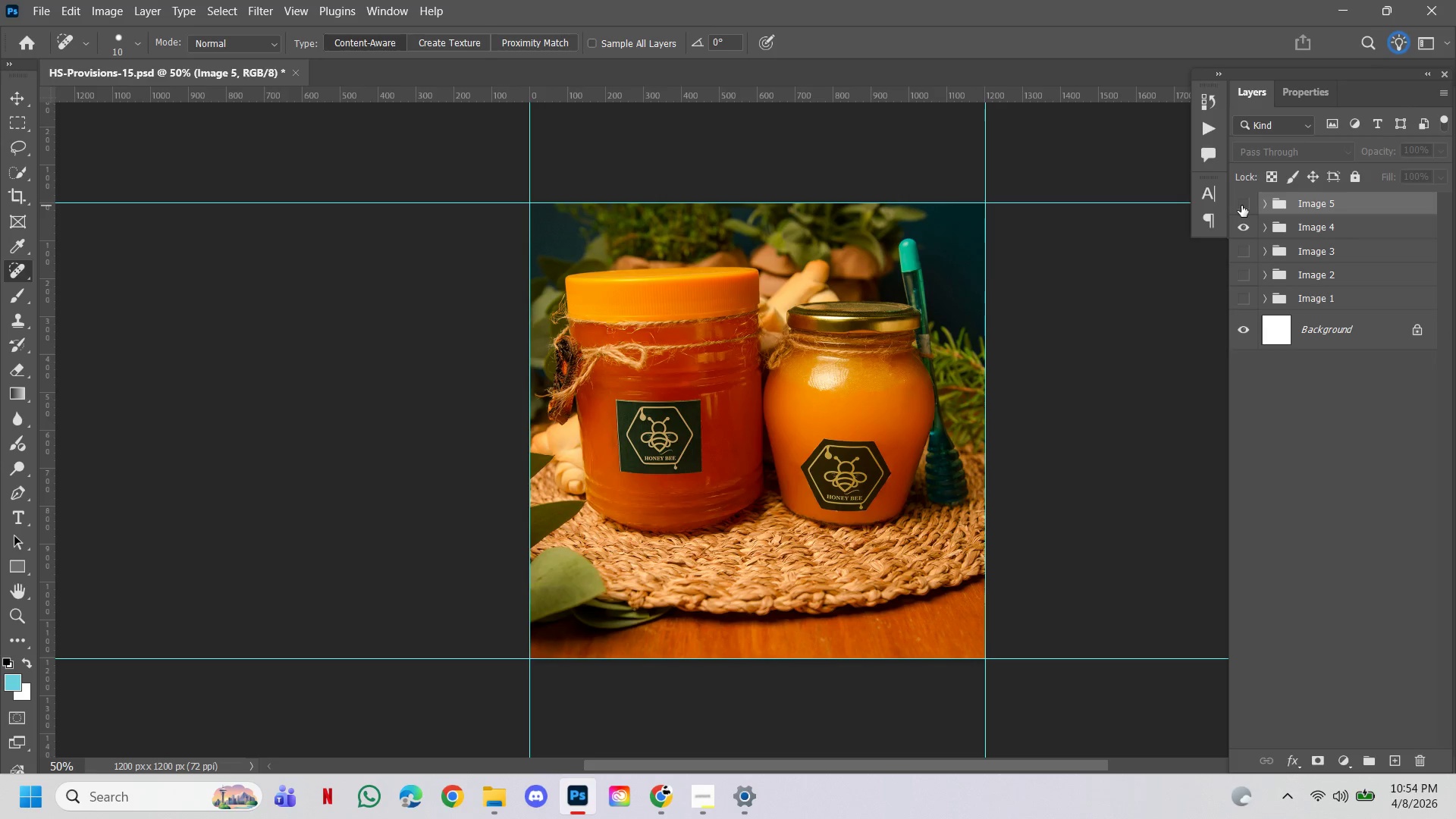 
left_click([1241, 206])
 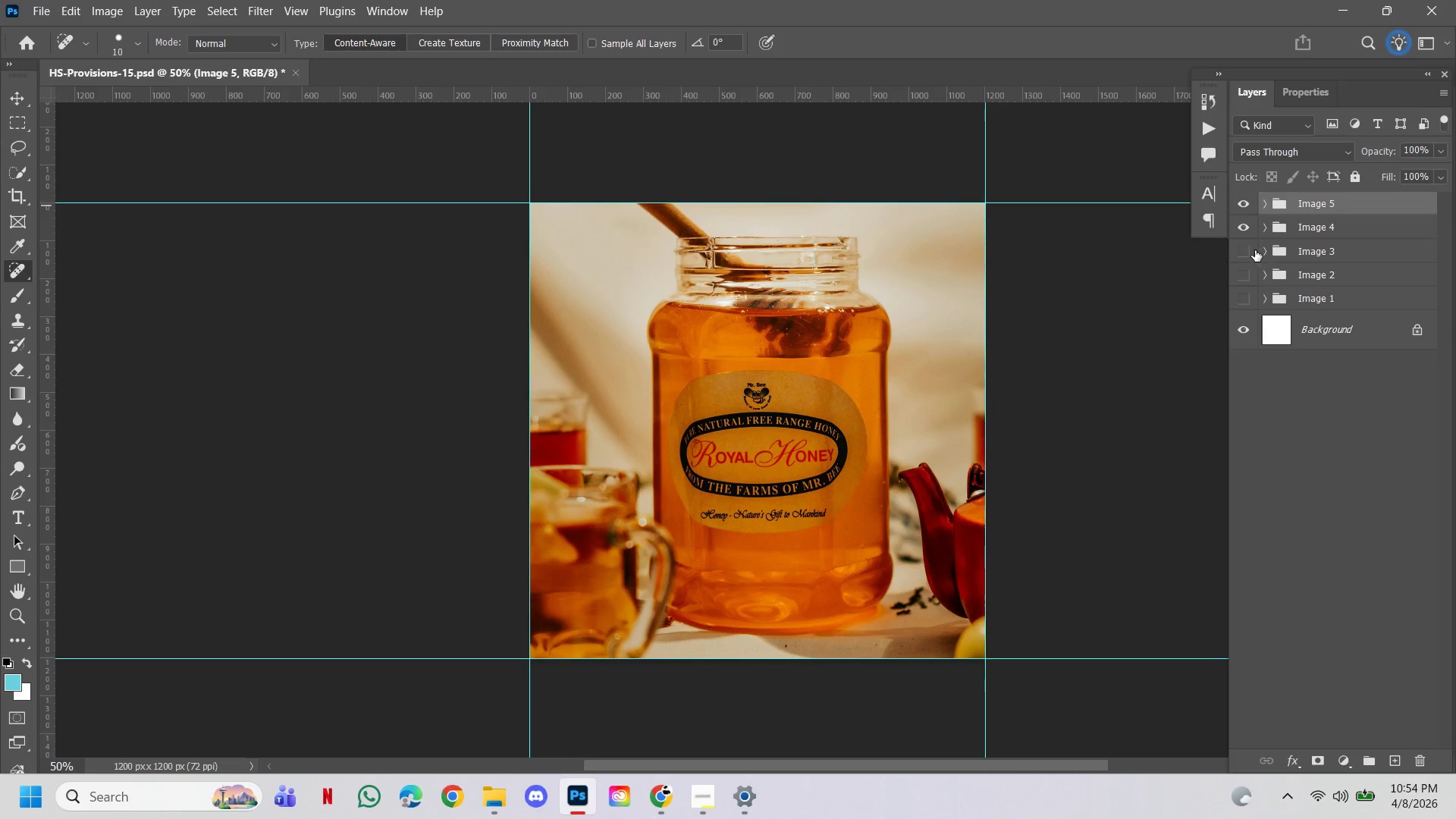 
left_click([1239, 234])
 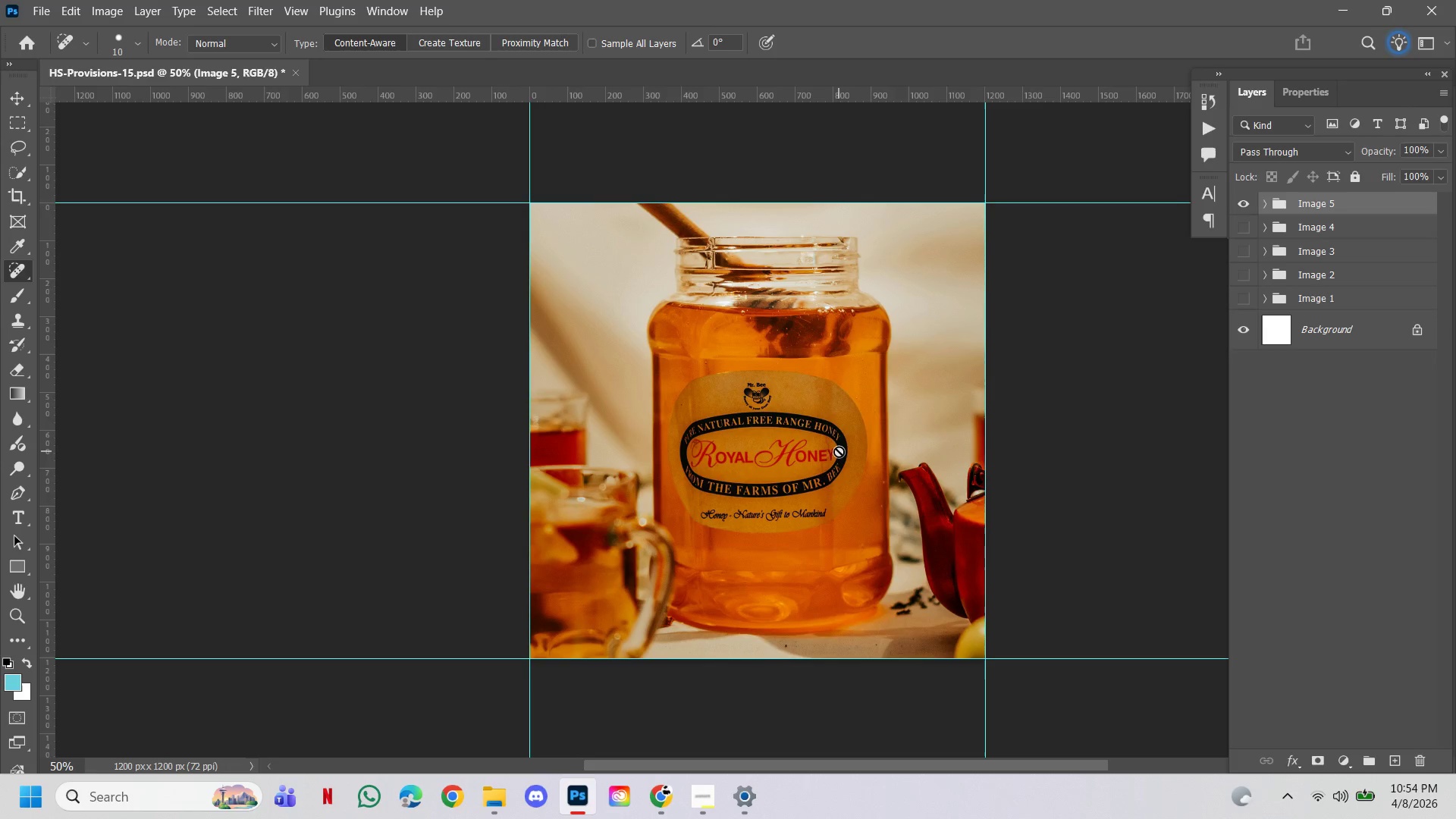 
wait(7.72)
 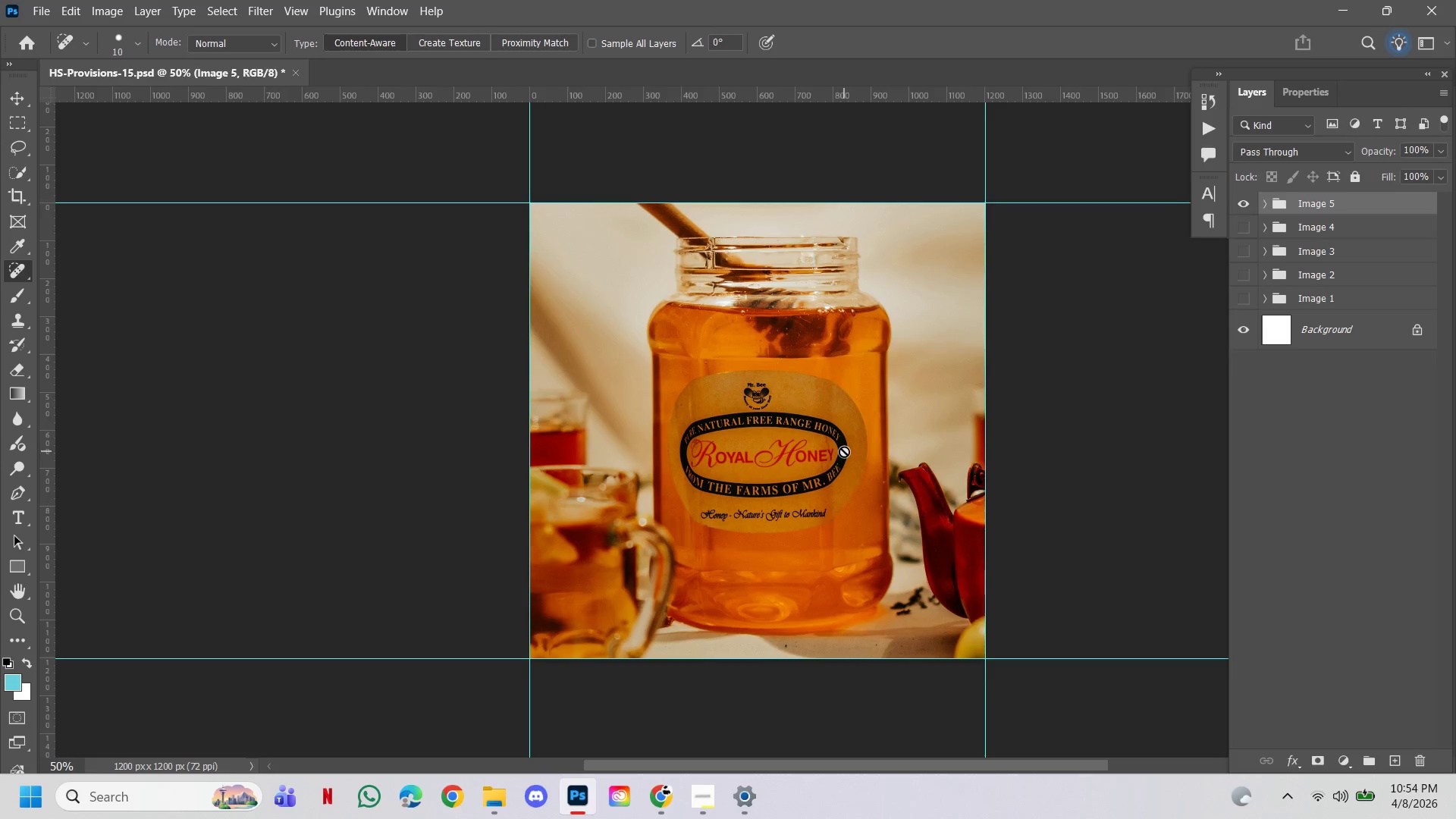 
hold_key(key=ControlLeft, duration=0.89)
 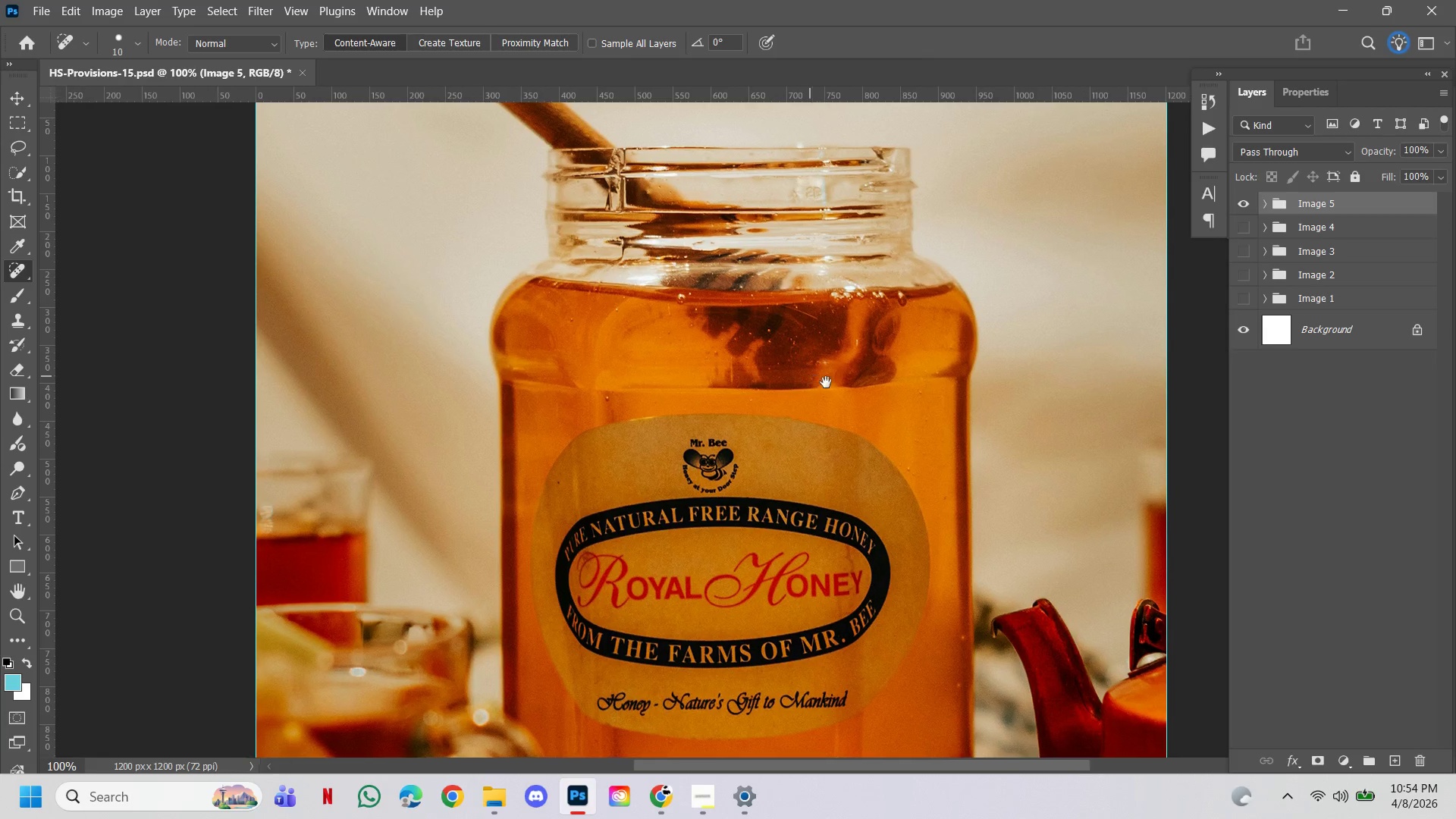 
hold_key(key=Space, duration=1.53)
 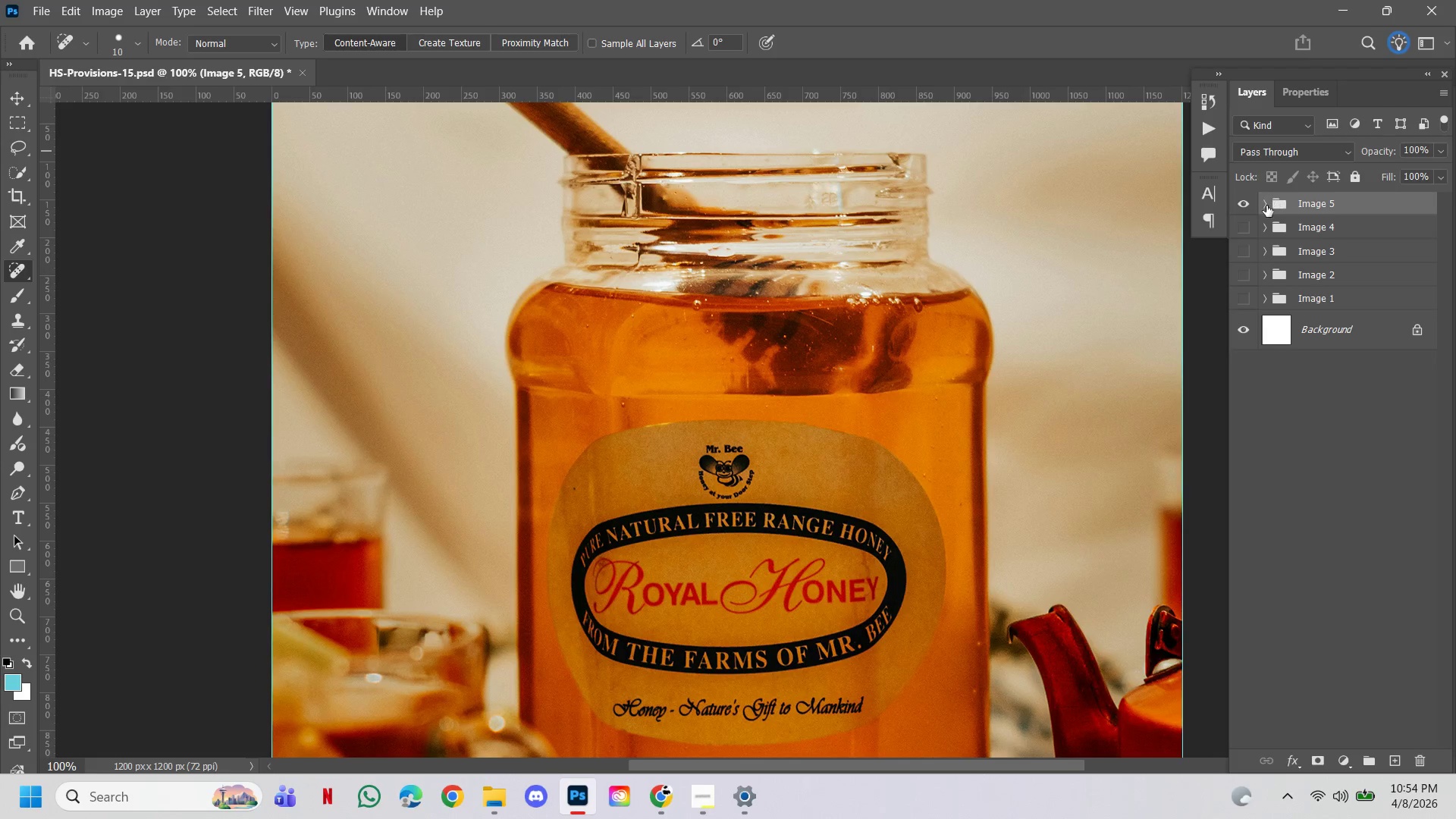 
double_click([820, 282])
 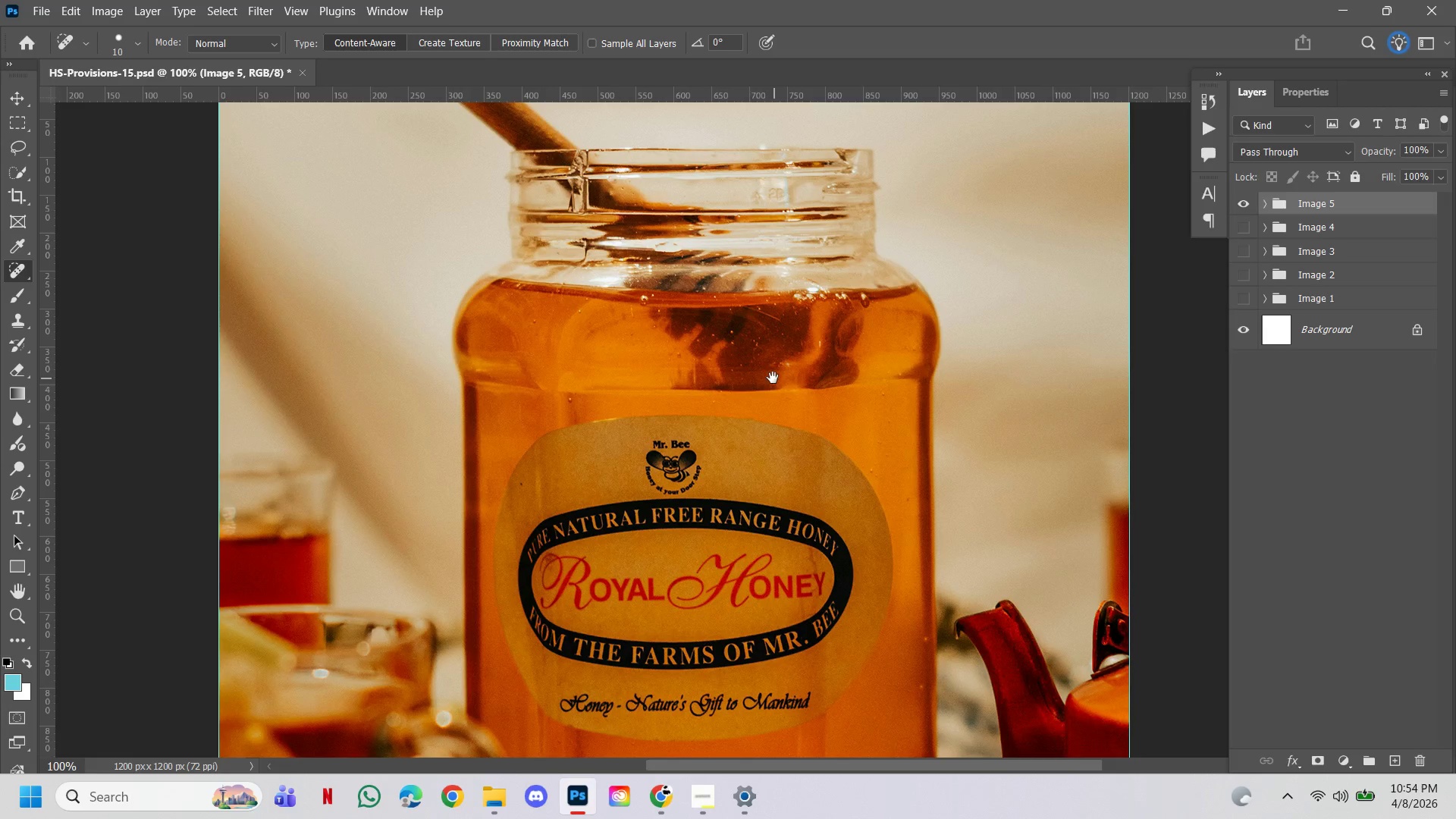 
left_click_drag(start_coordinate=[773, 378], to_coordinate=[826, 382])
 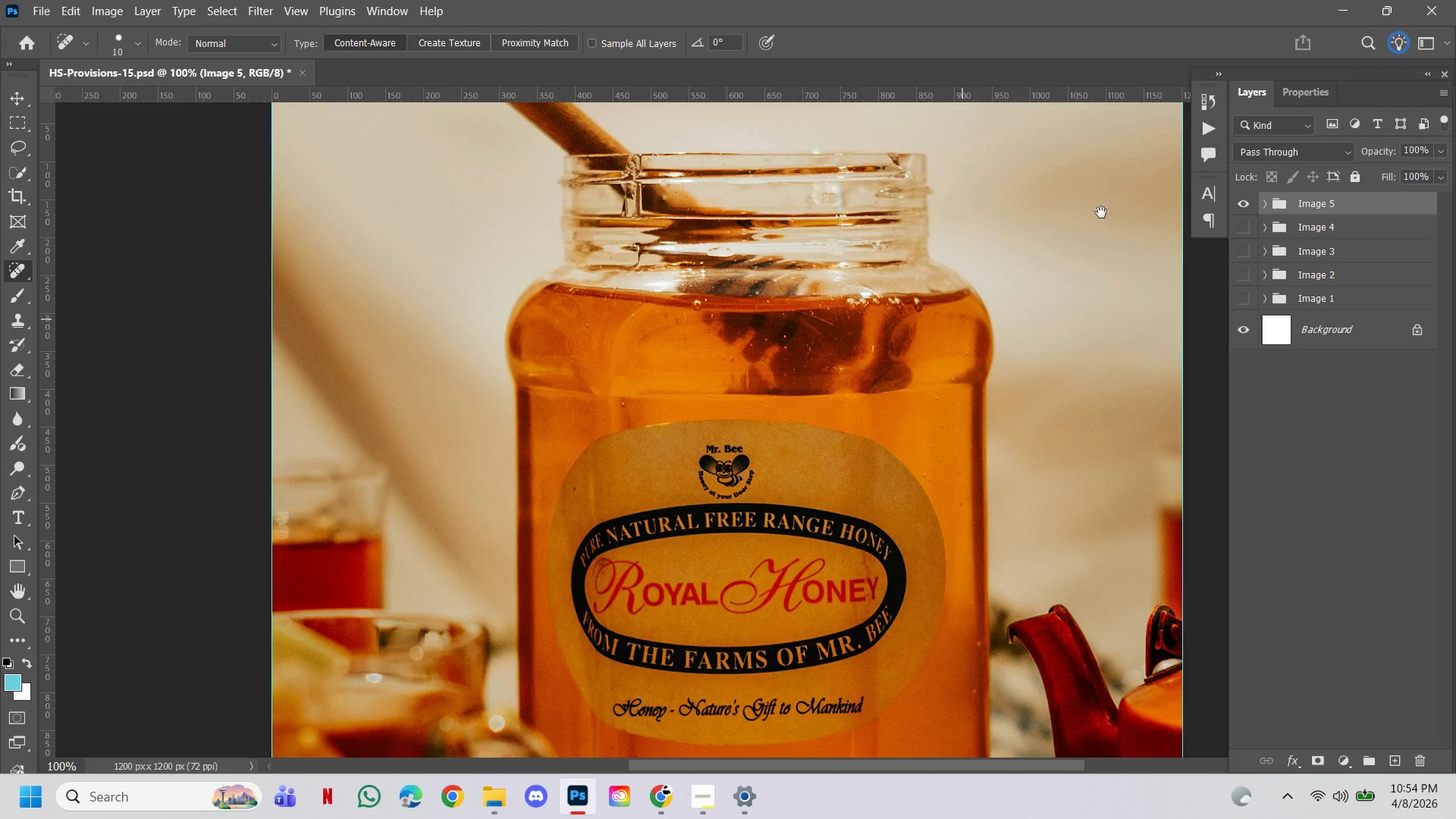 
key(Space)
 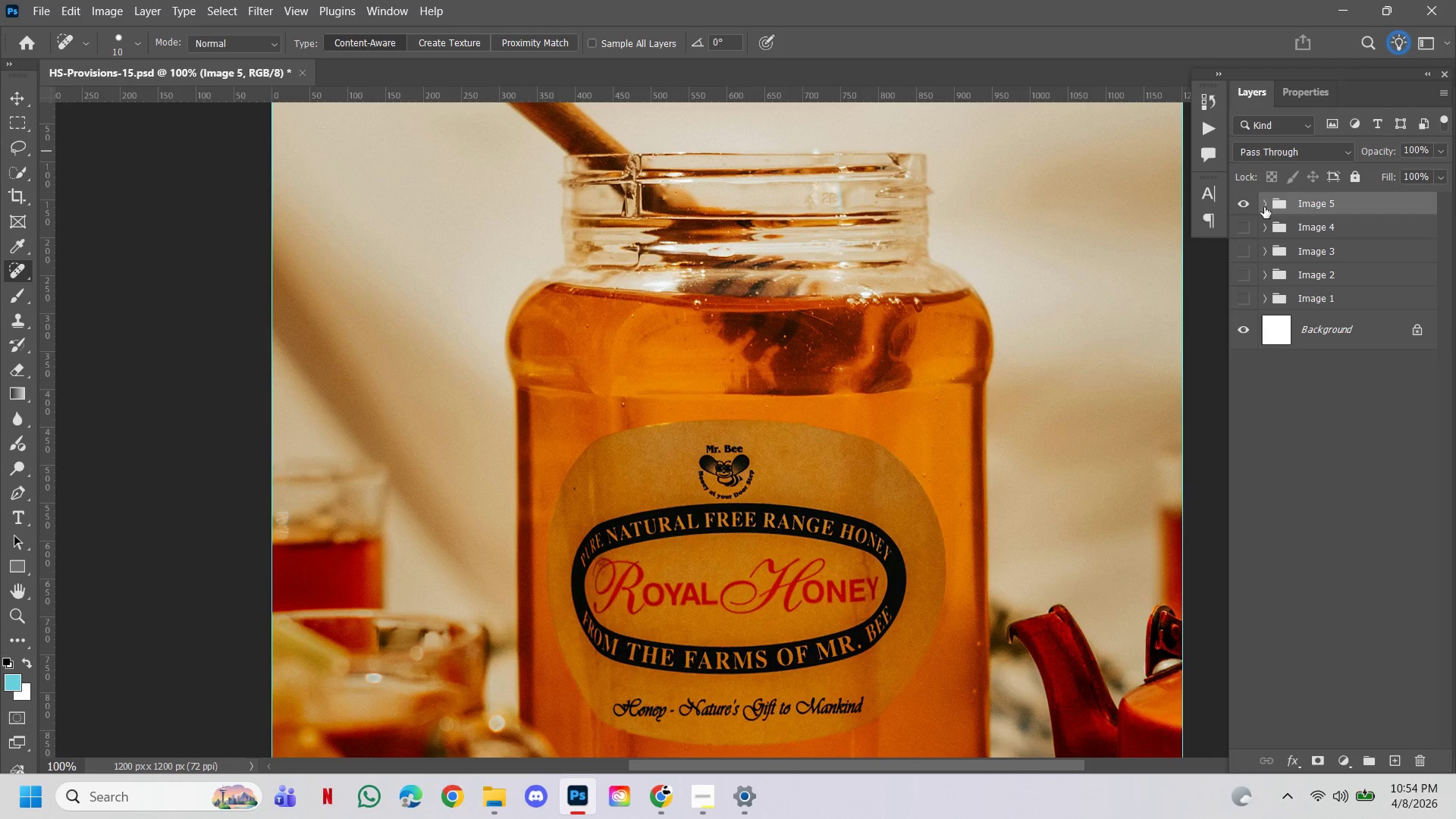 
left_click([1265, 206])
 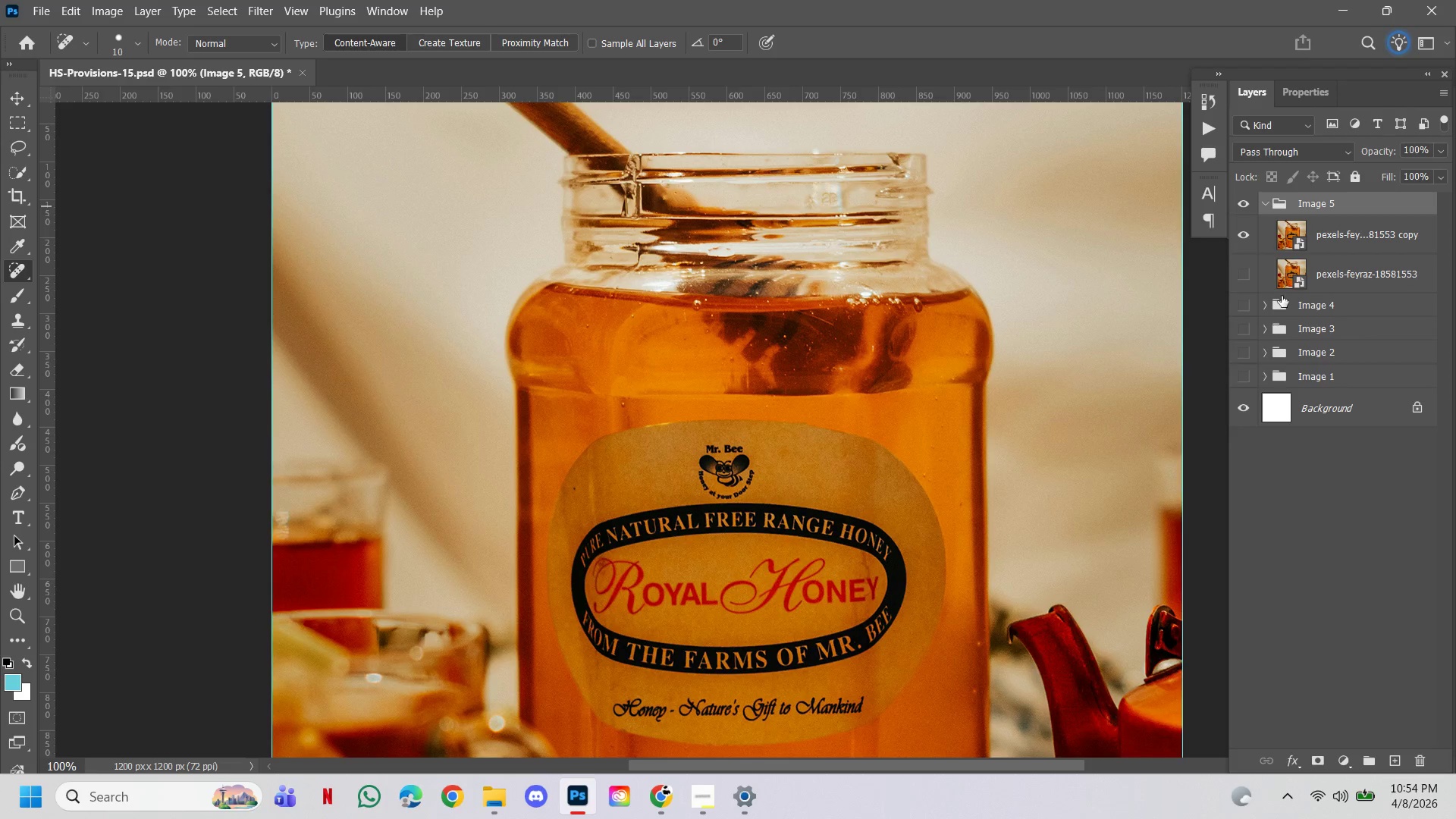 
left_click([1263, 303])
 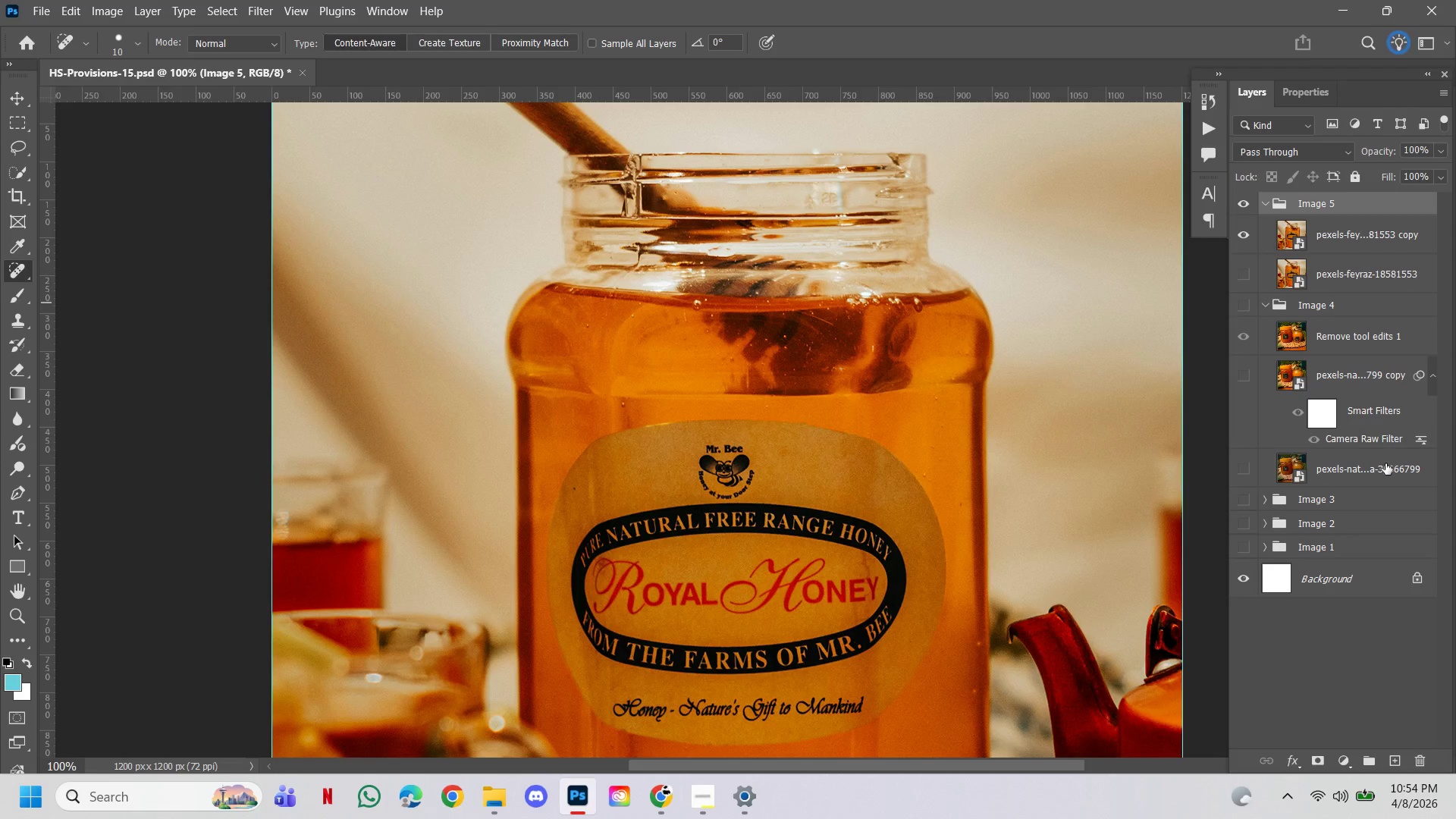 
hold_key(key=AltLeft, duration=4.53)
left_click_drag(start_coordinate=[1368, 413], to_coordinate=[1395, 239])
 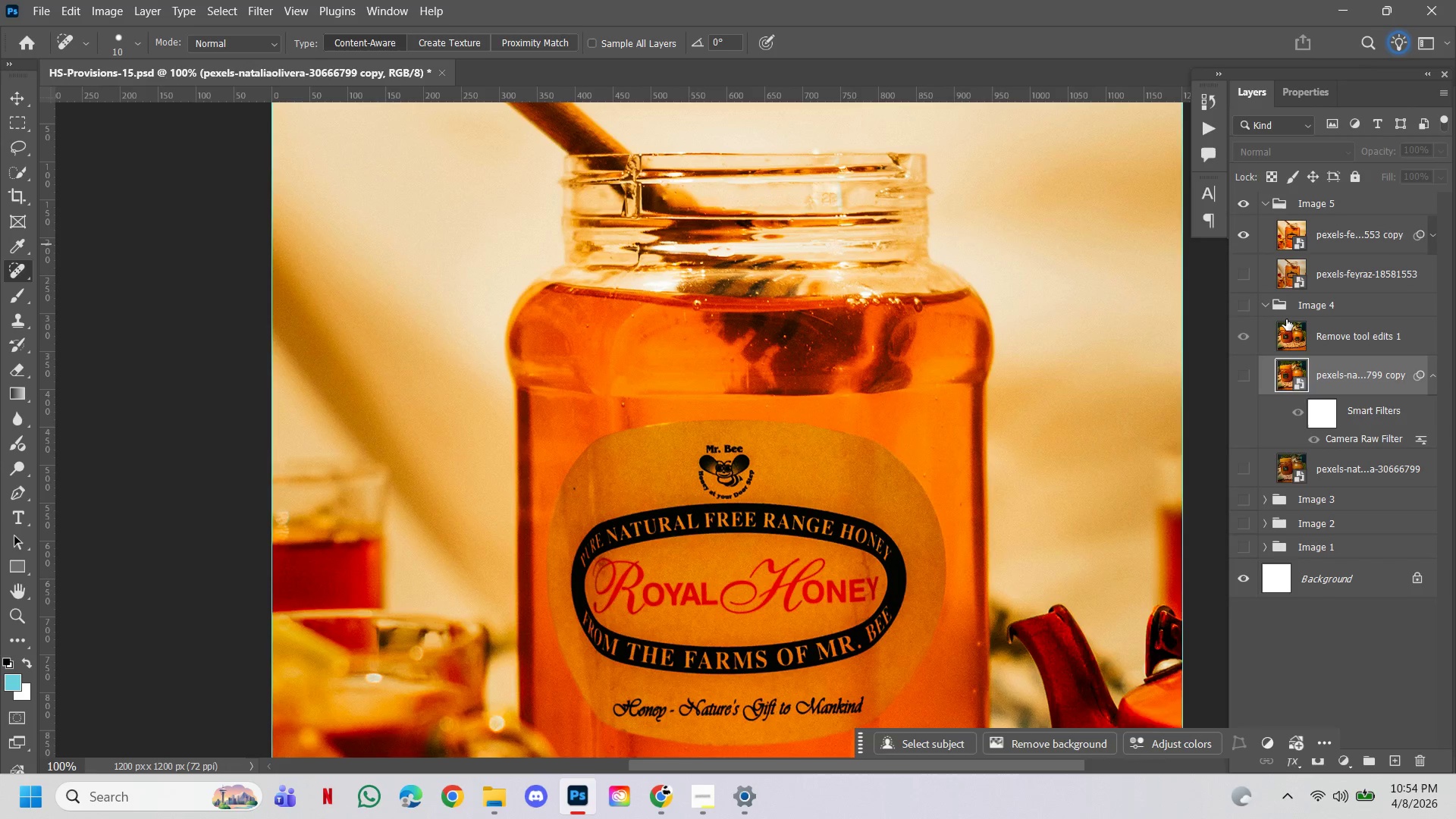 
left_click([1270, 306])
 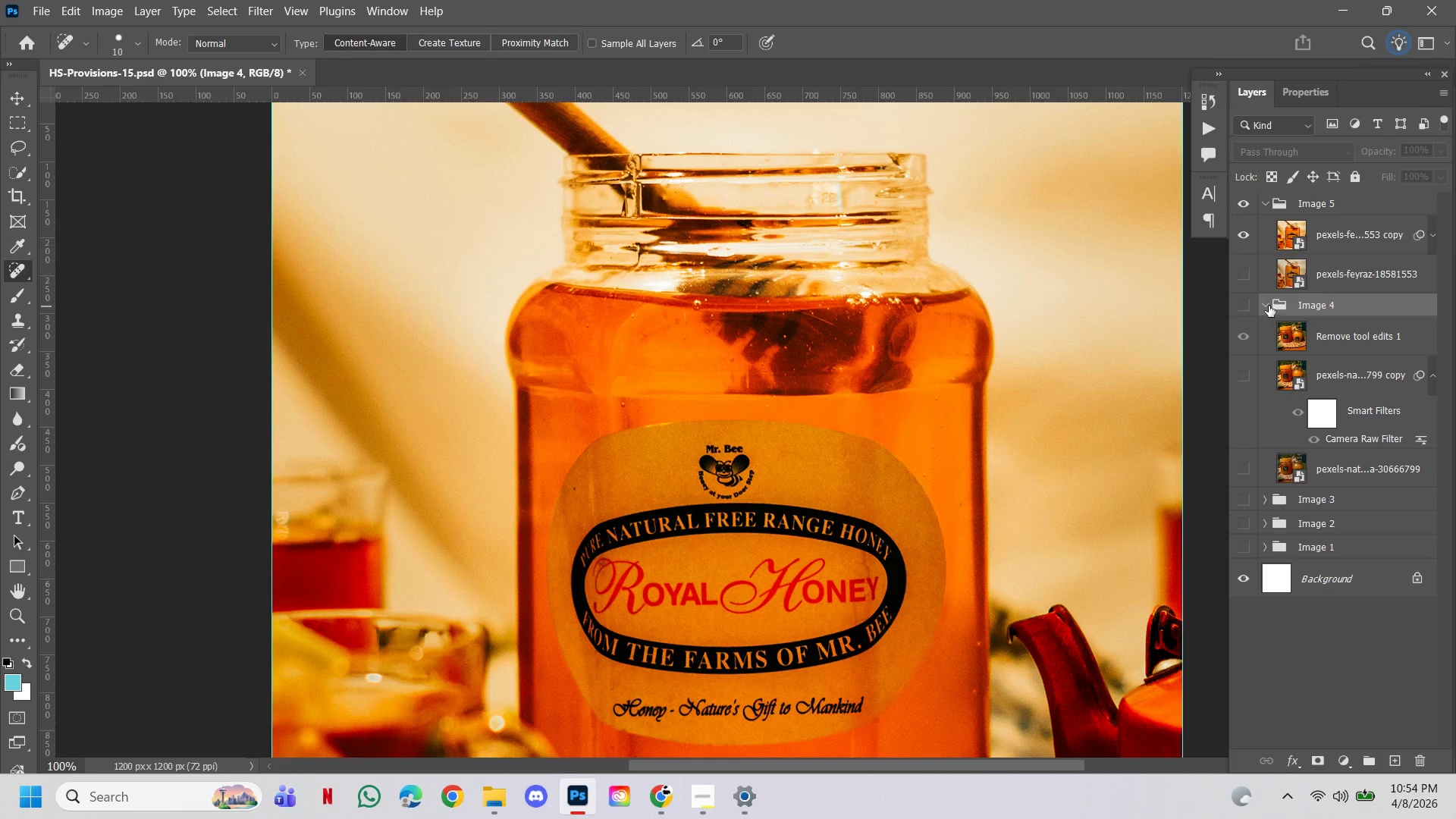 
left_click([1264, 304])
 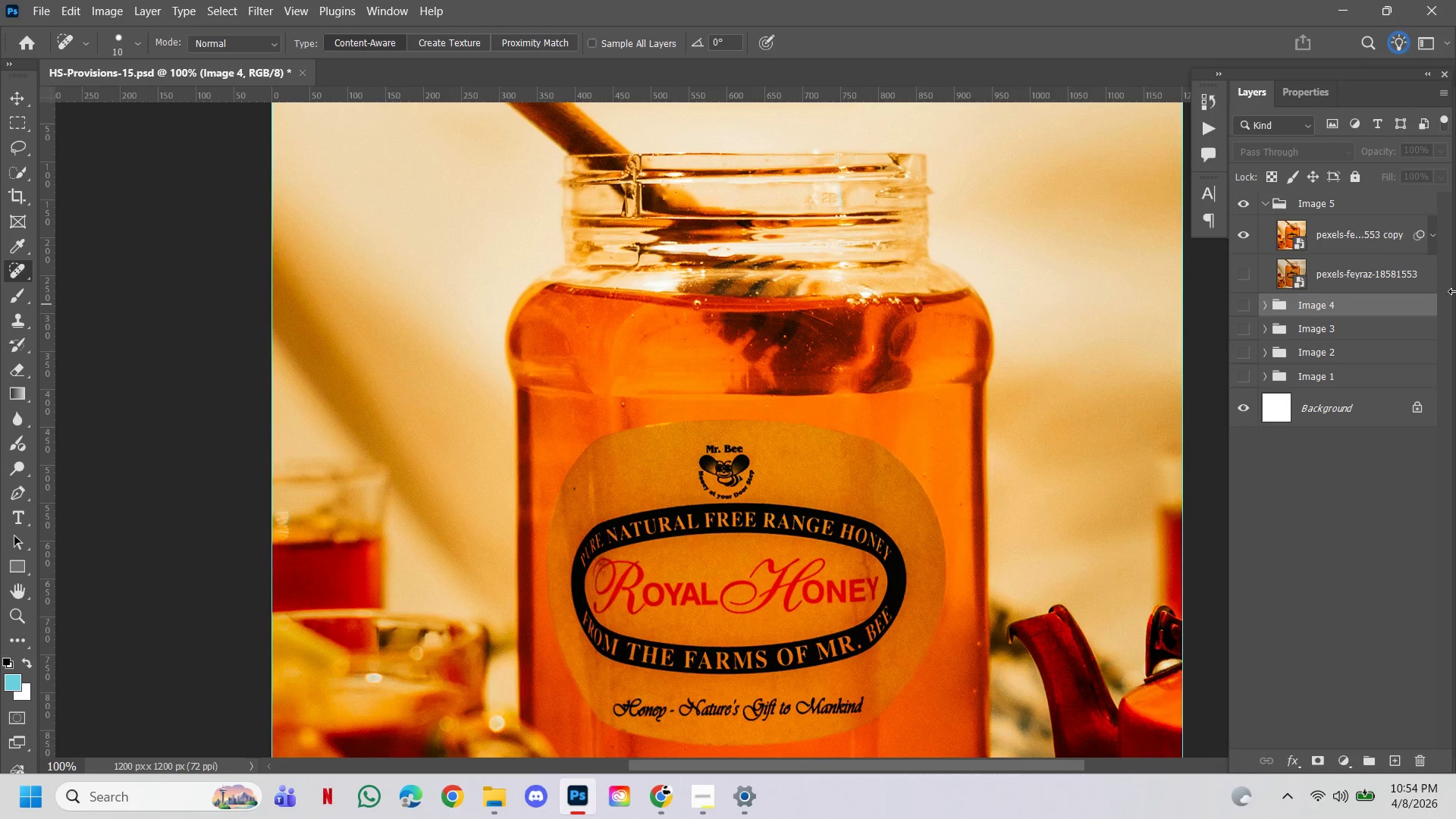 
hold_key(key=ControlLeft, duration=1.0)
 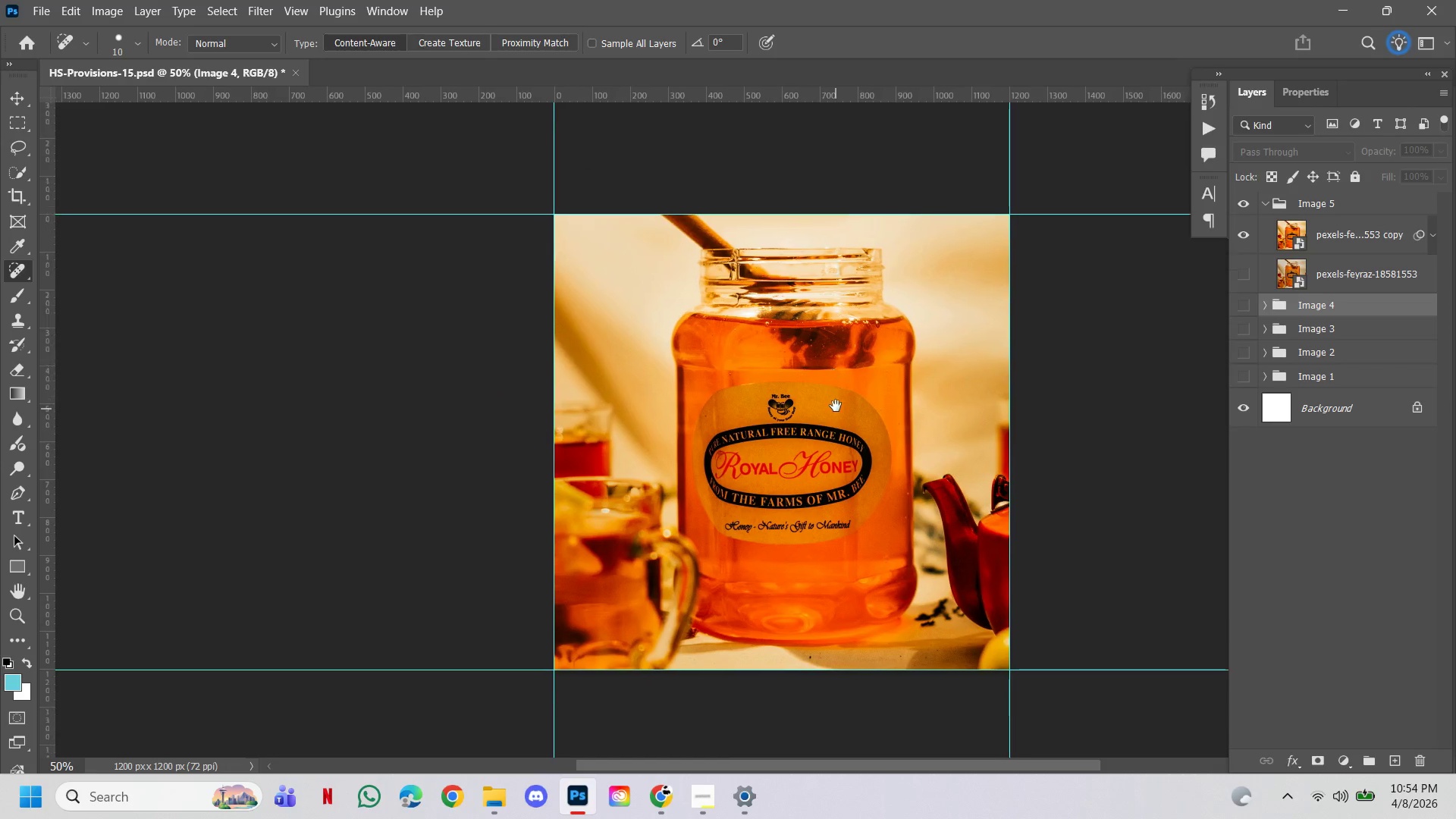 
hold_key(key=AltLeft, duration=0.89)
 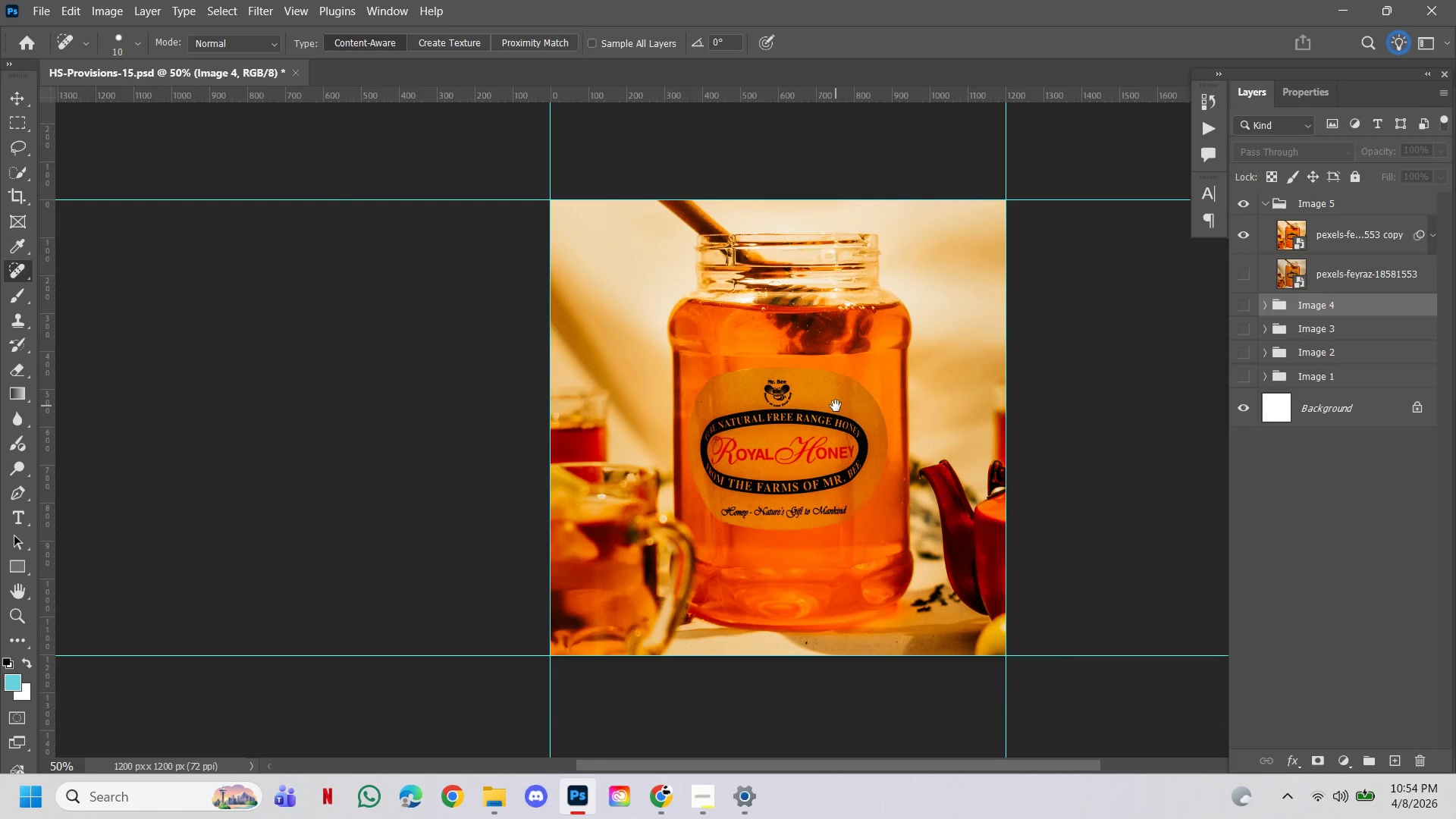 
hold_key(key=Space, duration=1.53)
 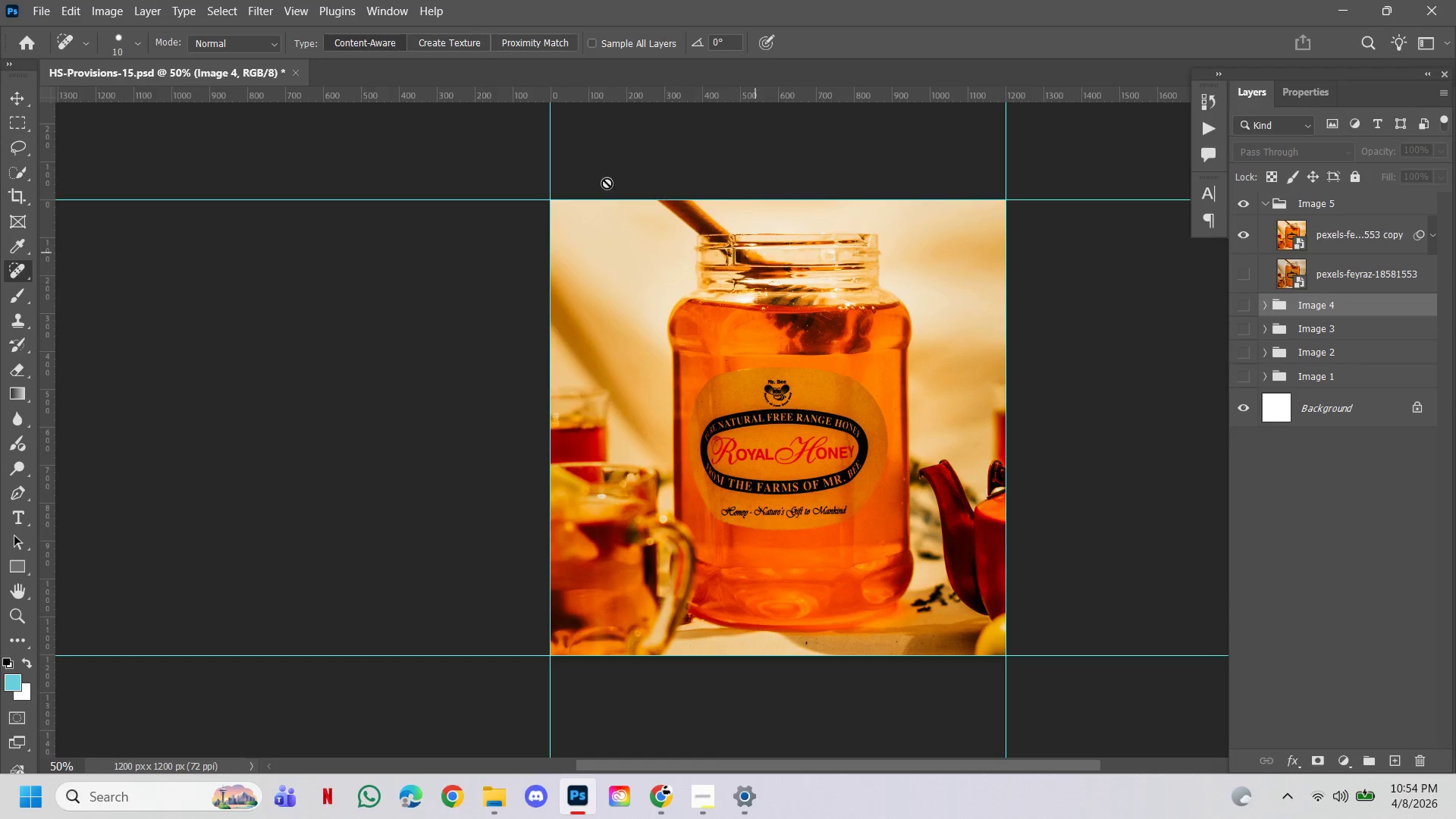 
left_click([849, 450])
 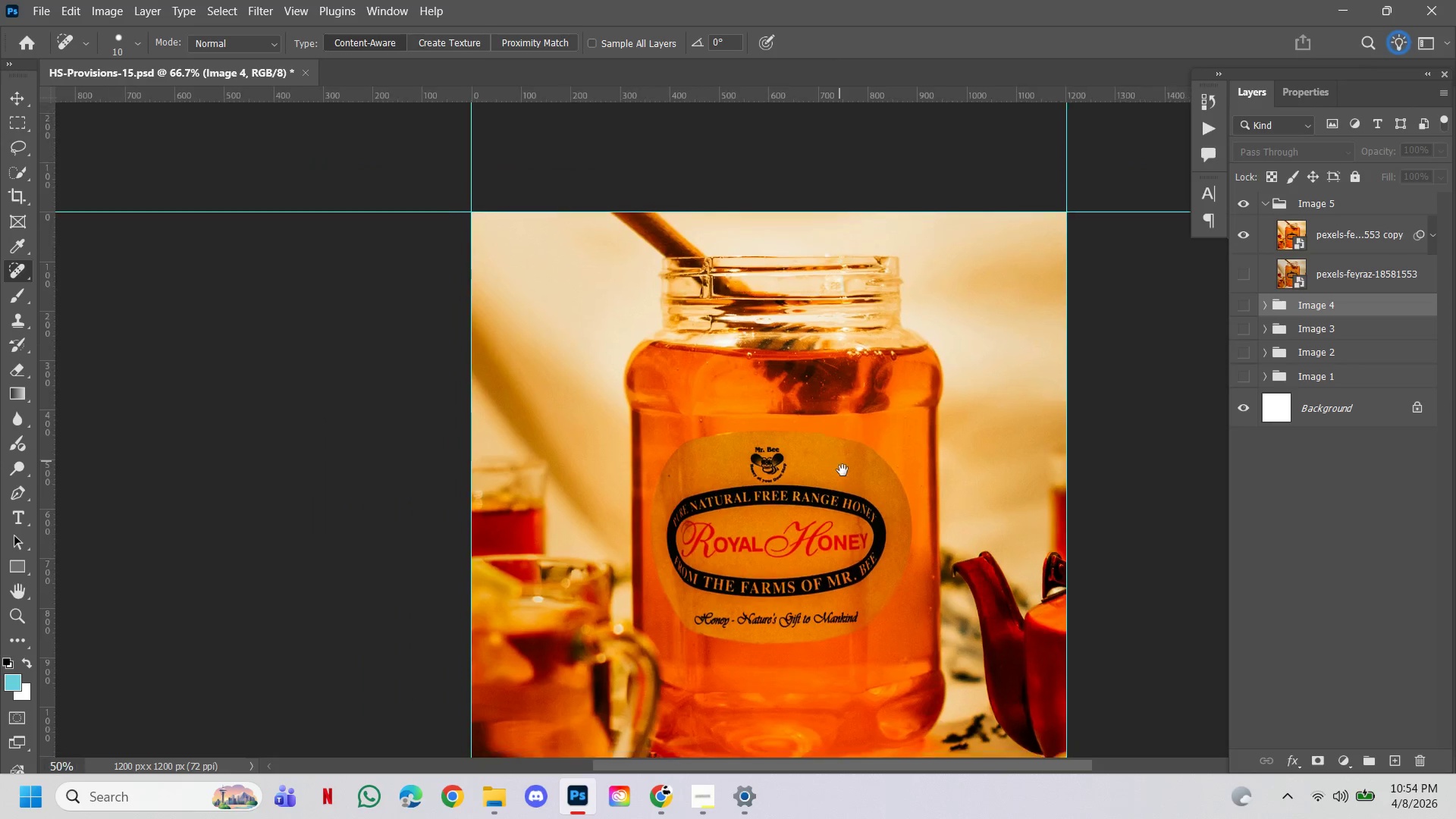 
left_click_drag(start_coordinate=[843, 476], to_coordinate=[836, 406])
 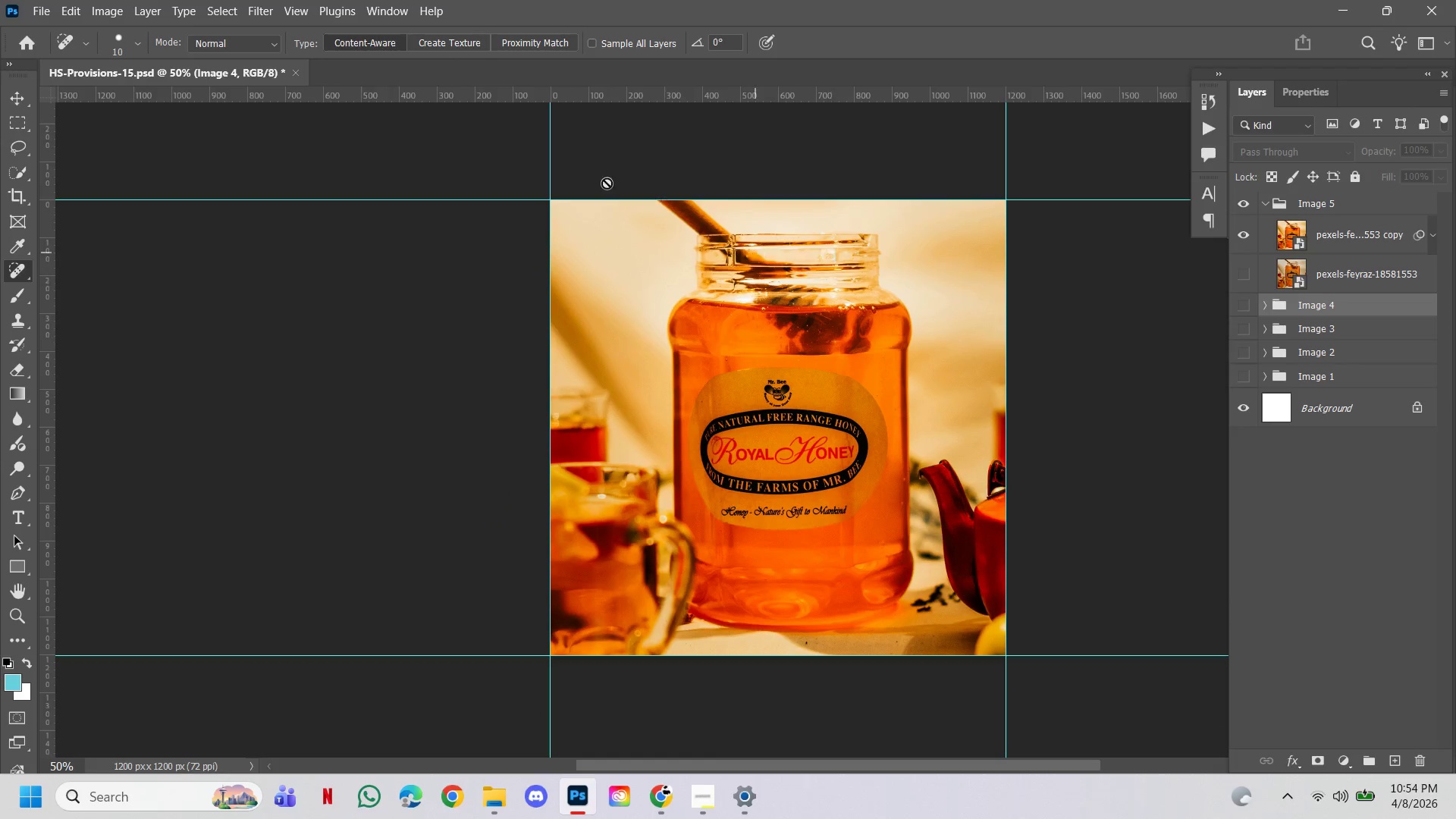 
key(Space)
 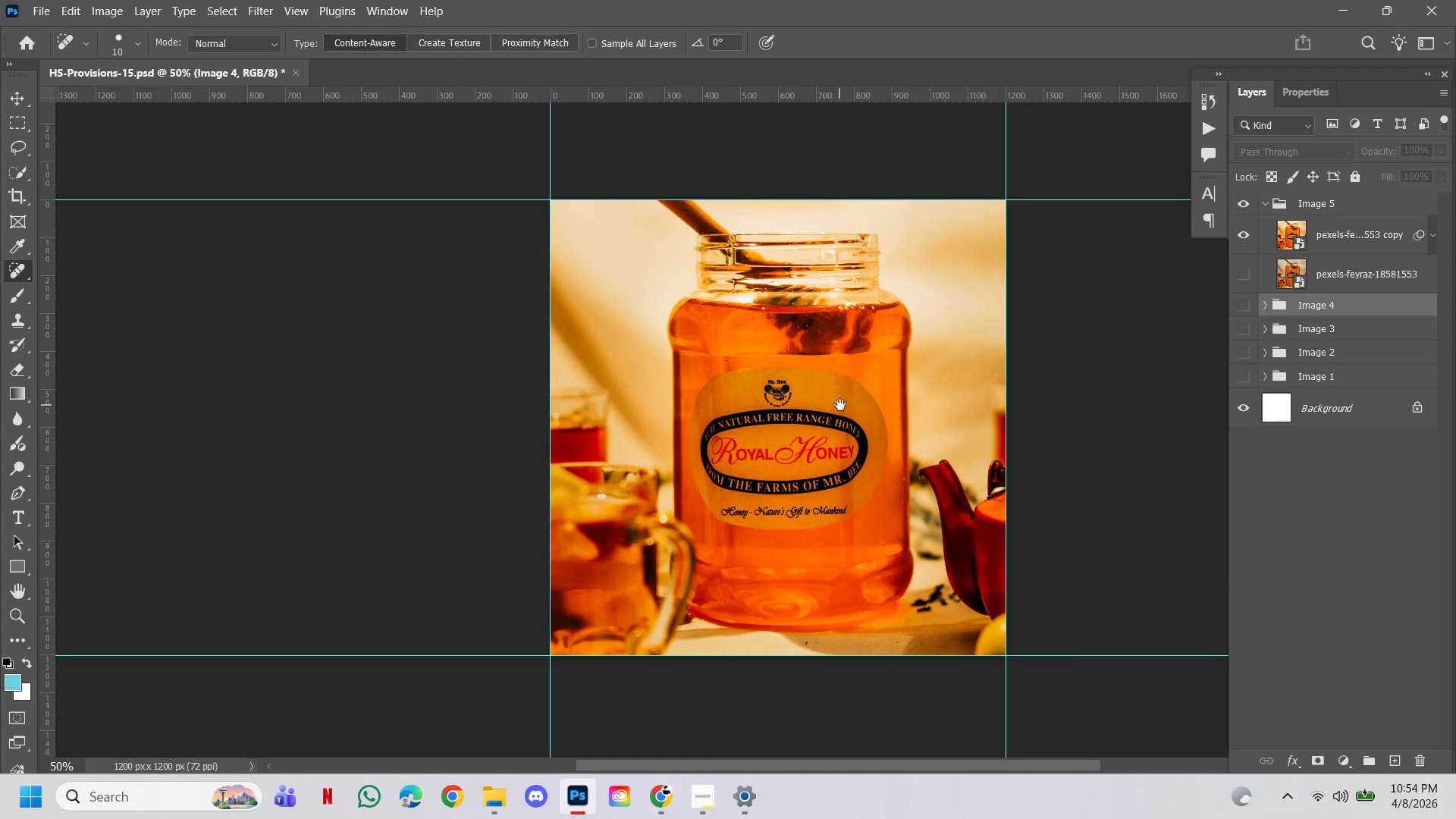 
key(Space)
 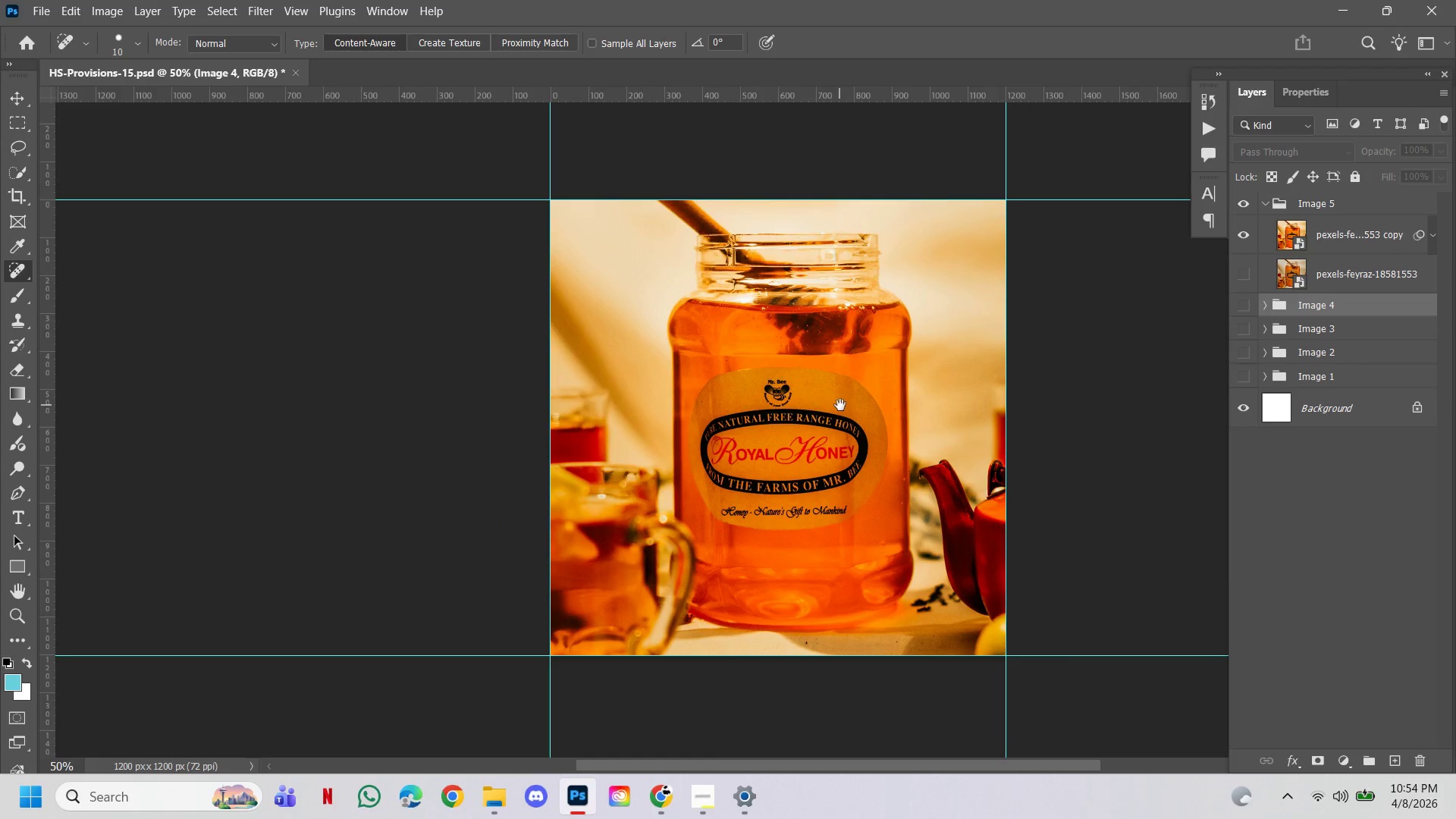 
key(Space)
 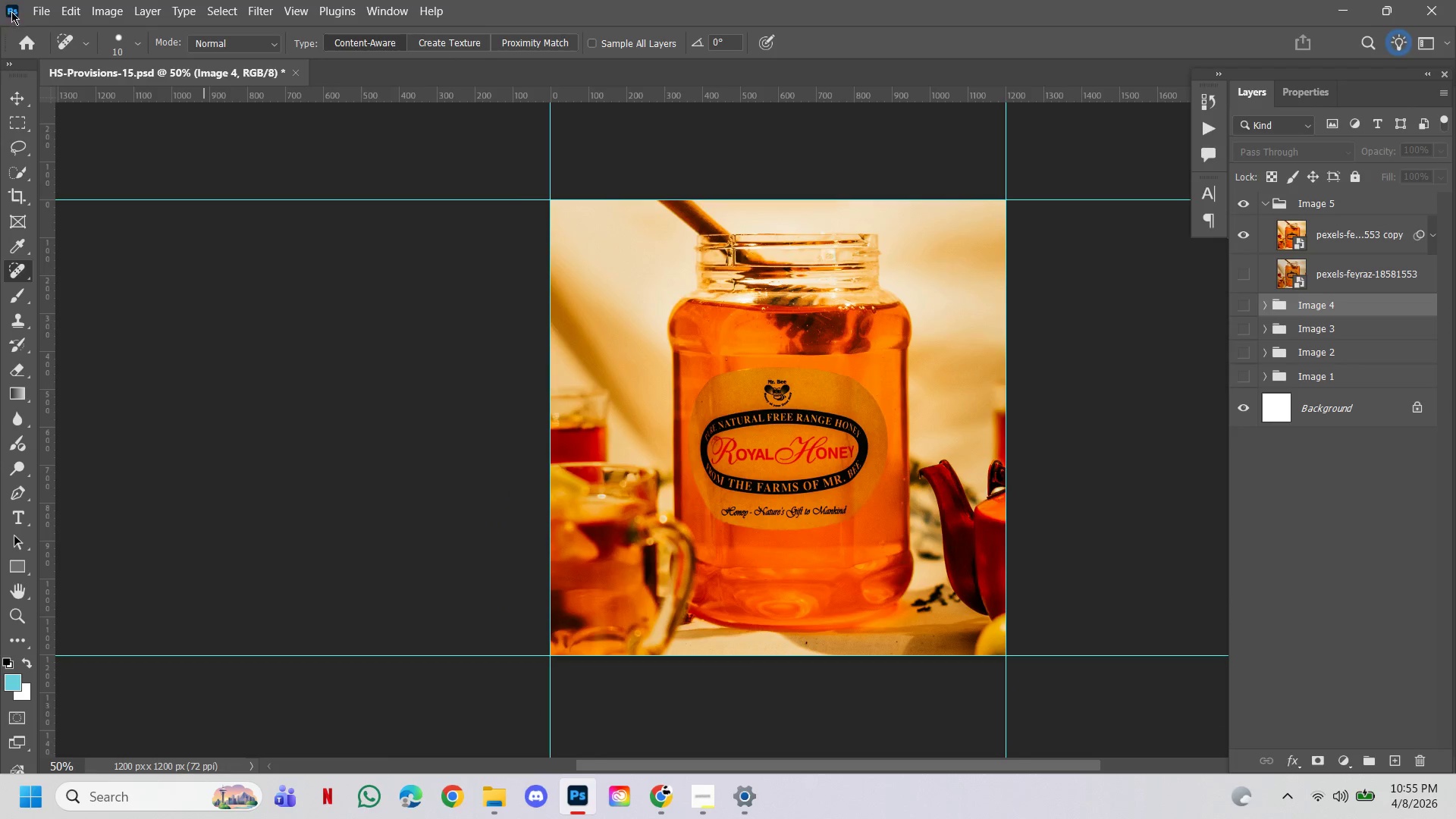 
left_click([34, 11])
 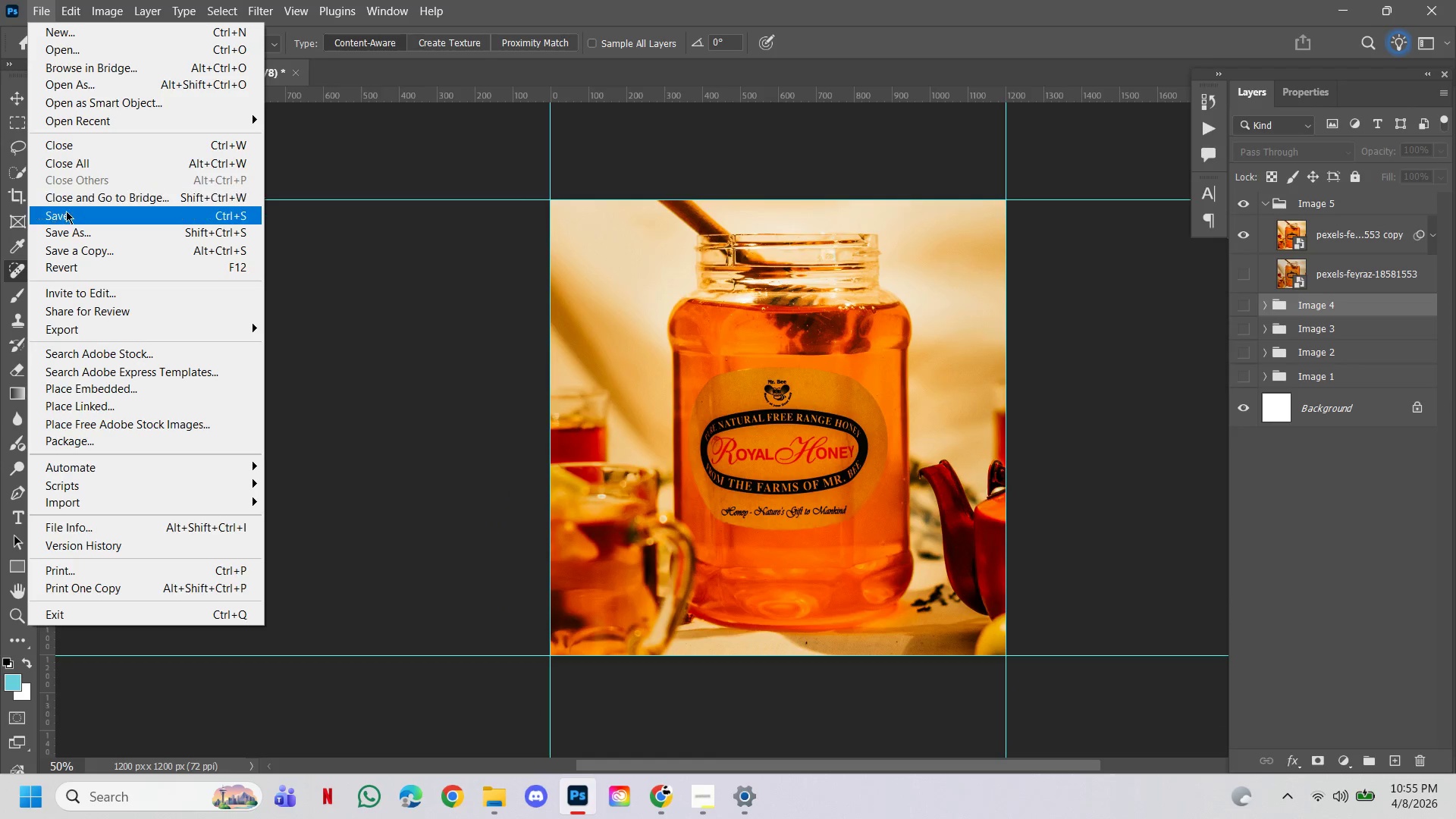 
left_click([65, 216])
 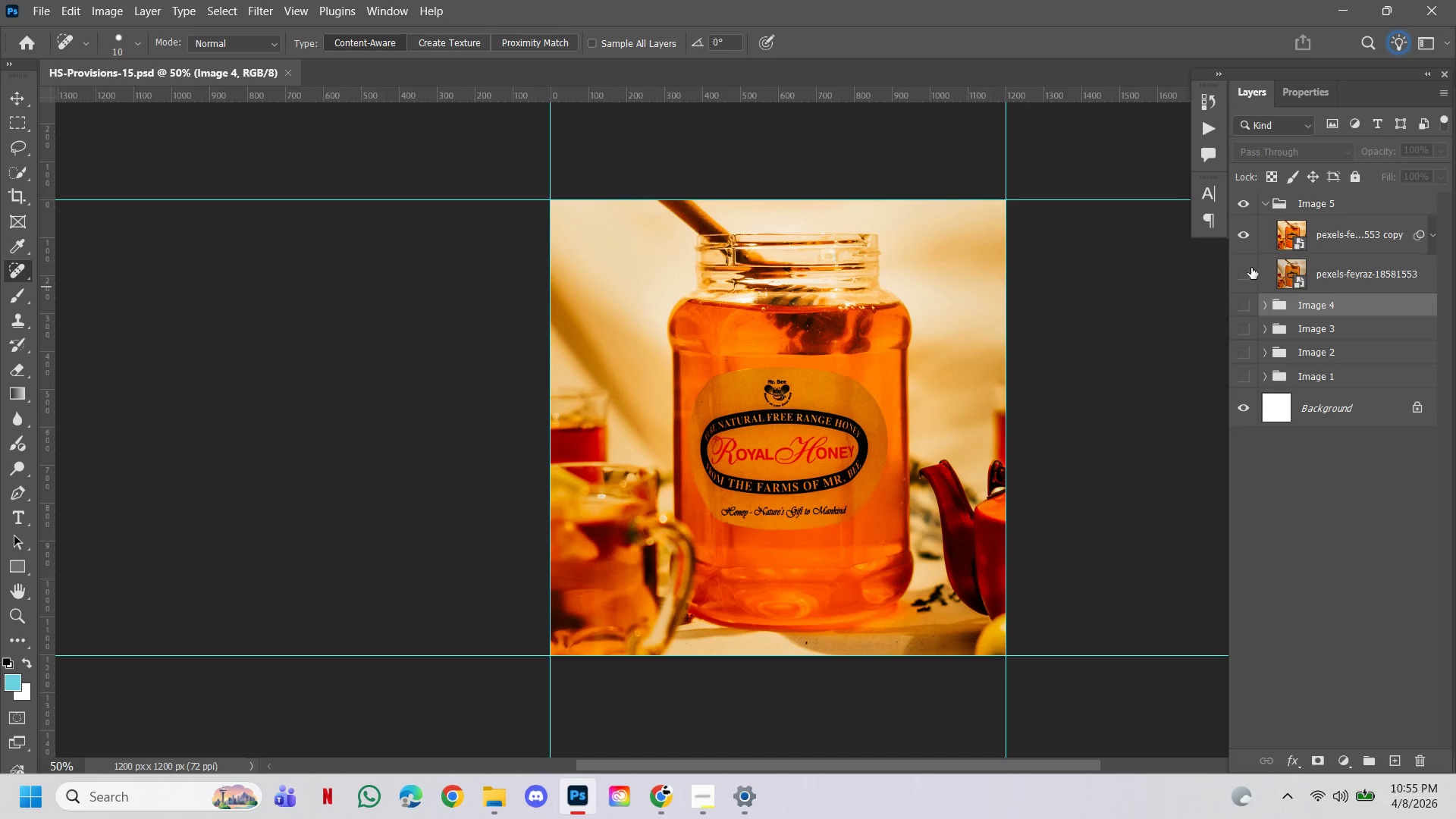 
double_click([1256, 230])
 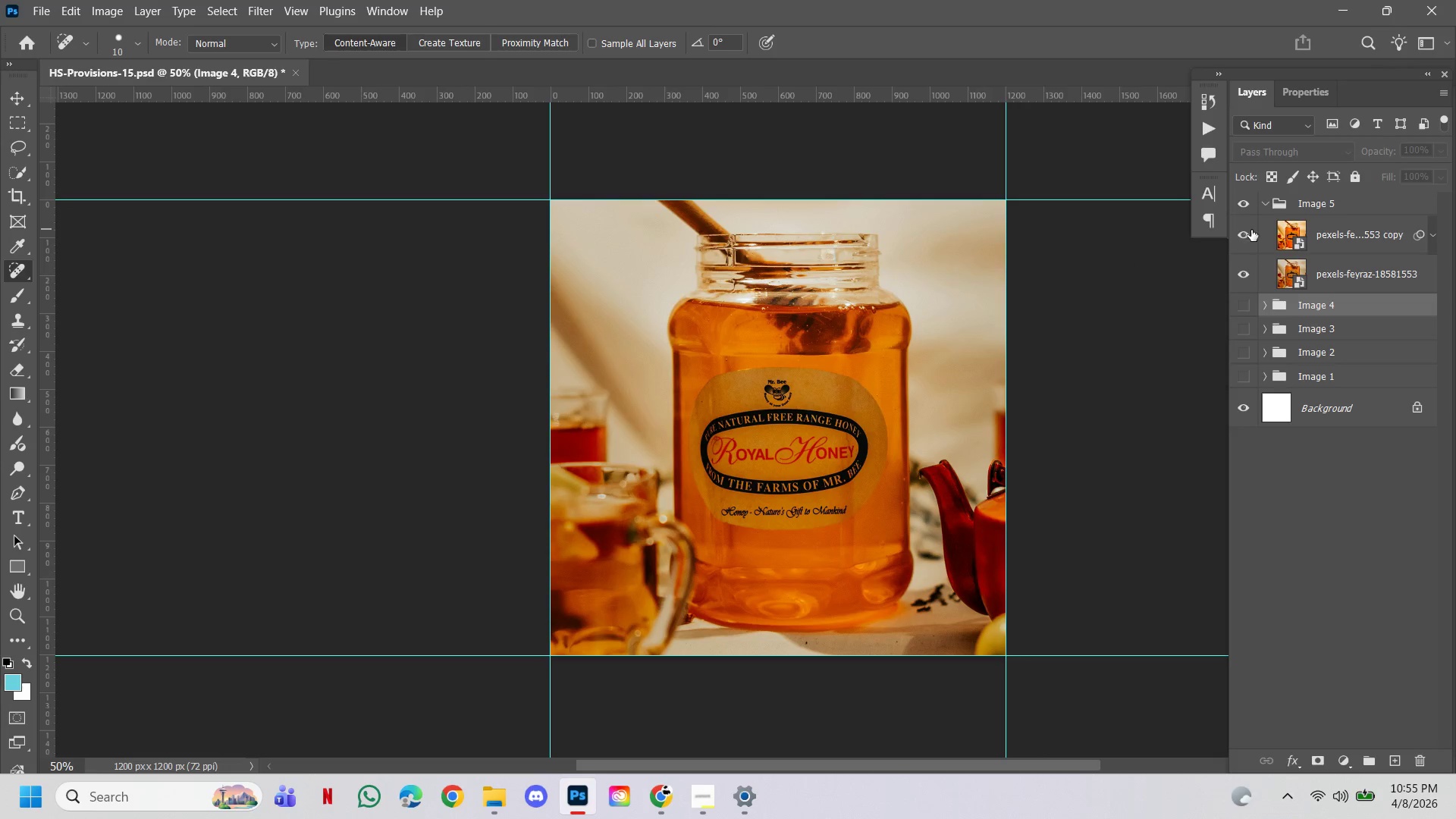 
triple_click([1251, 230])
 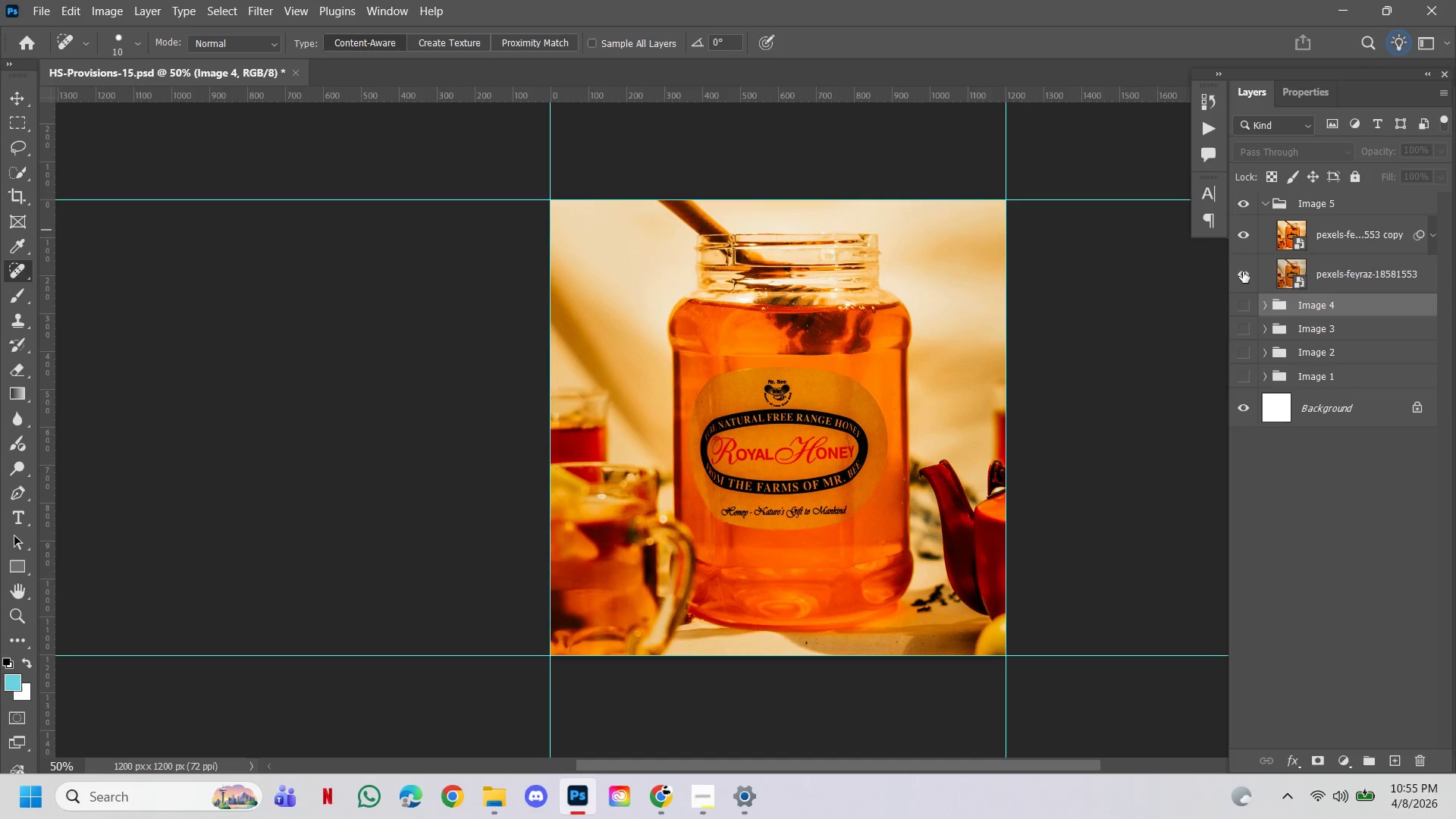 
left_click([1243, 271])
 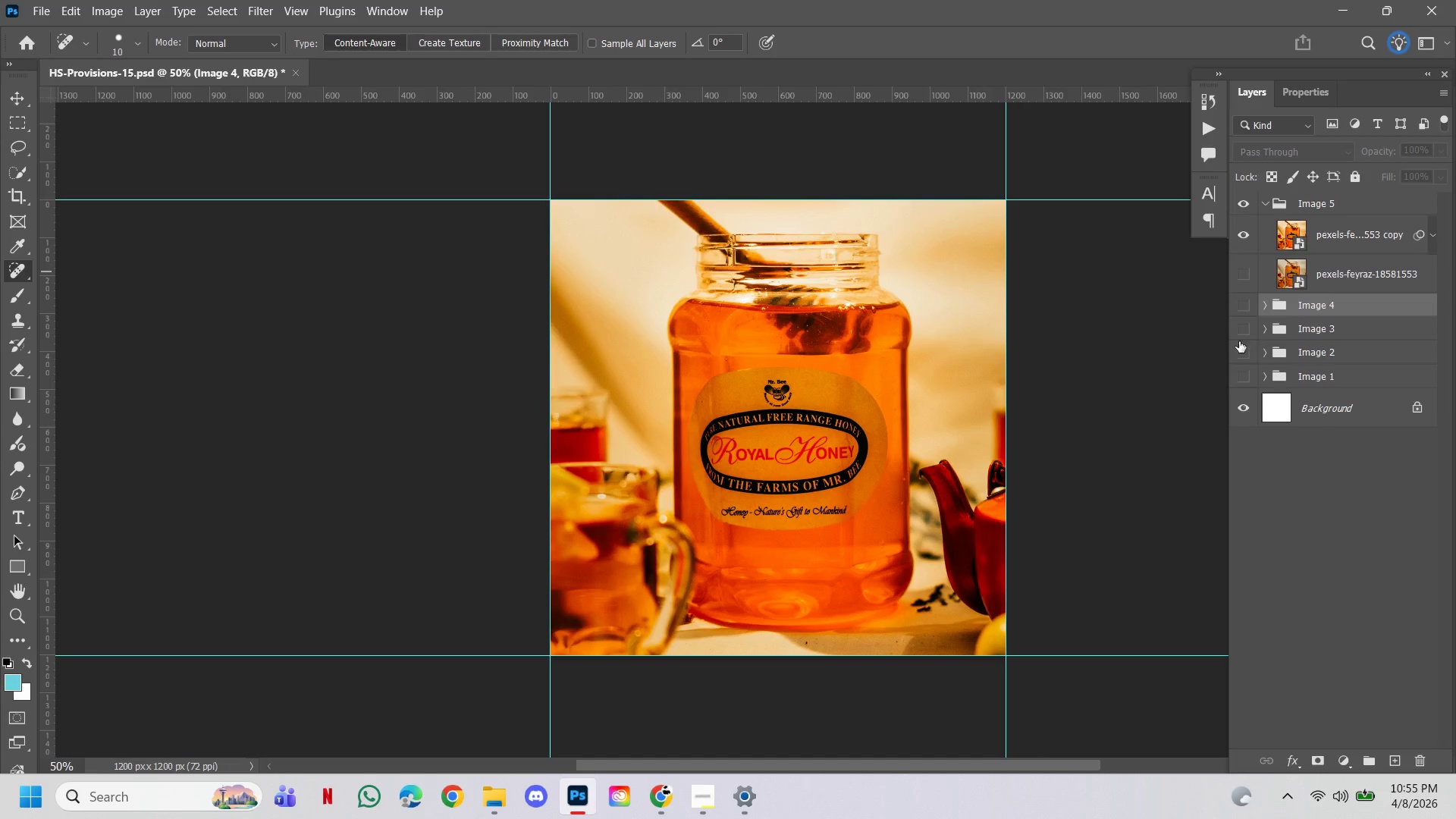 
left_click([1243, 313])
 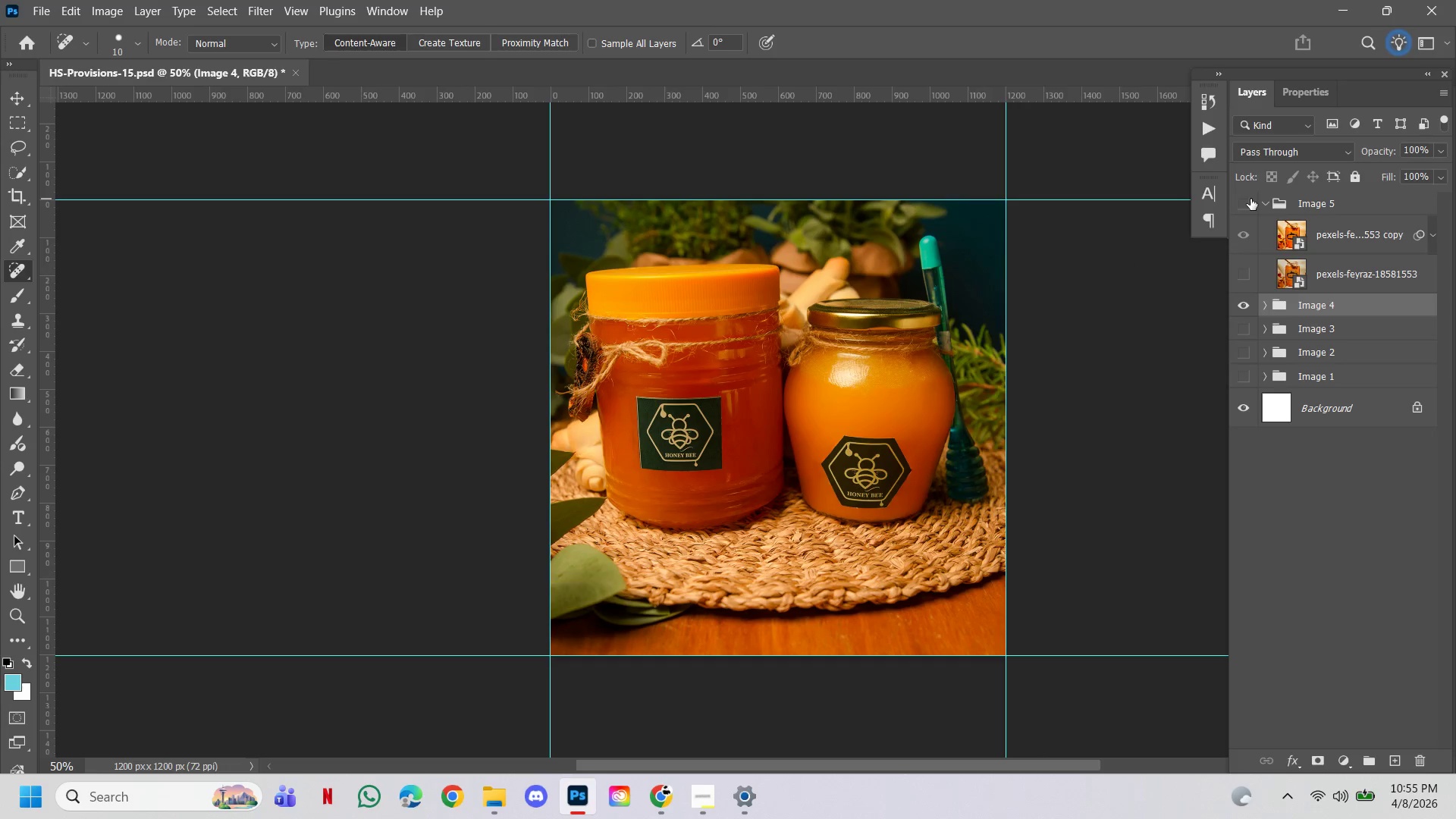 
left_click([1250, 199])
 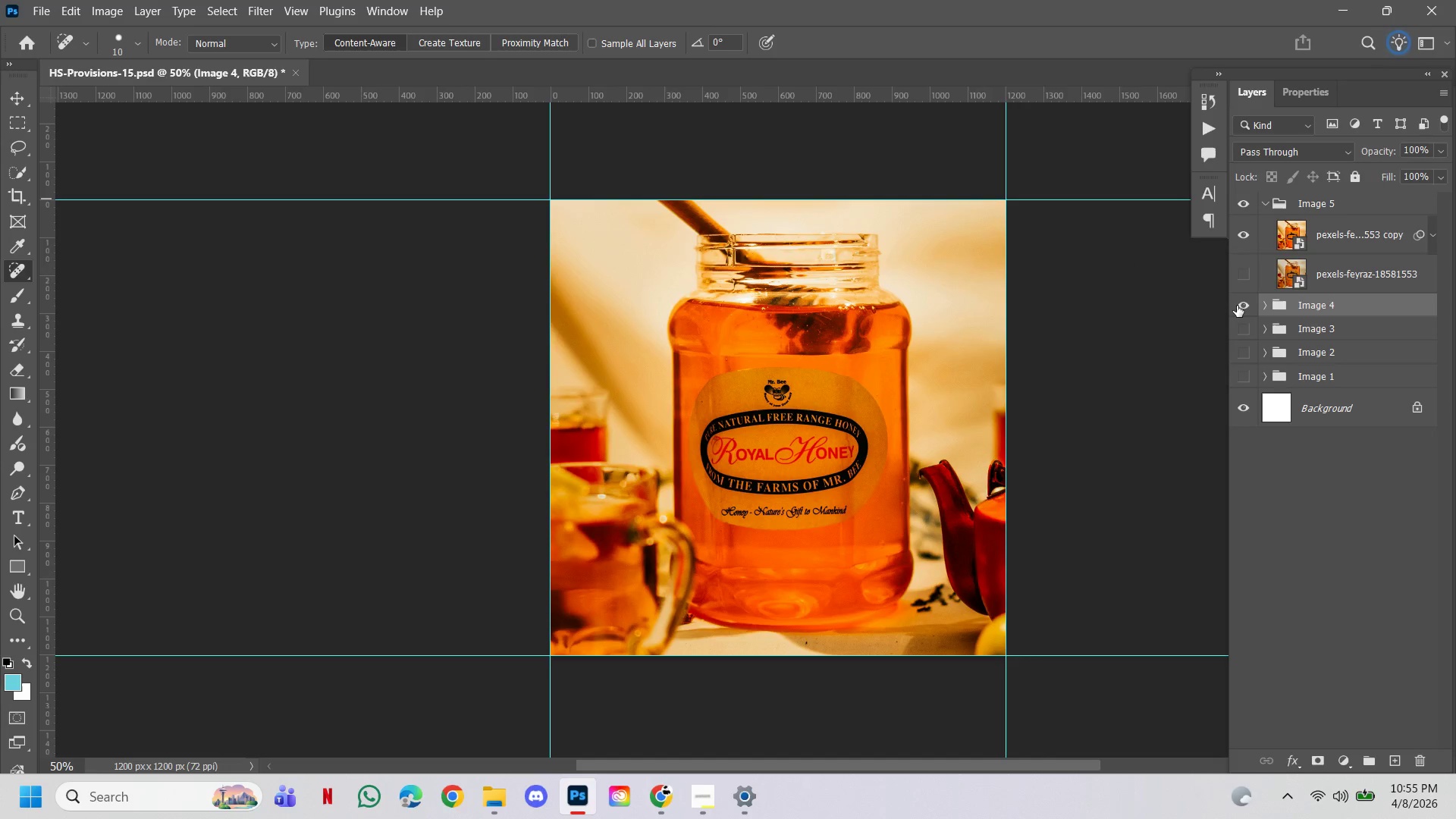 
left_click([1238, 306])
 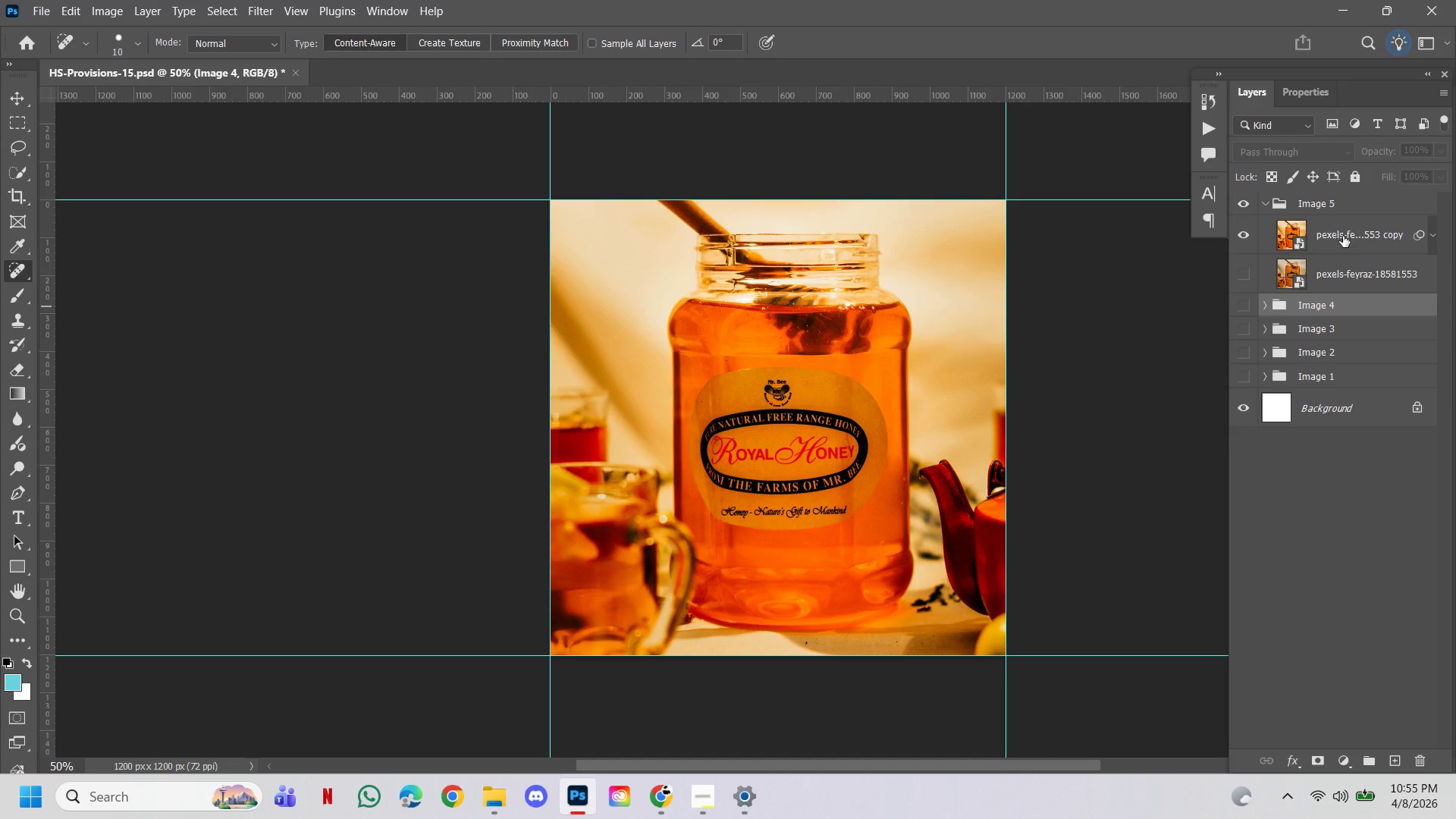 
left_click([1343, 236])
 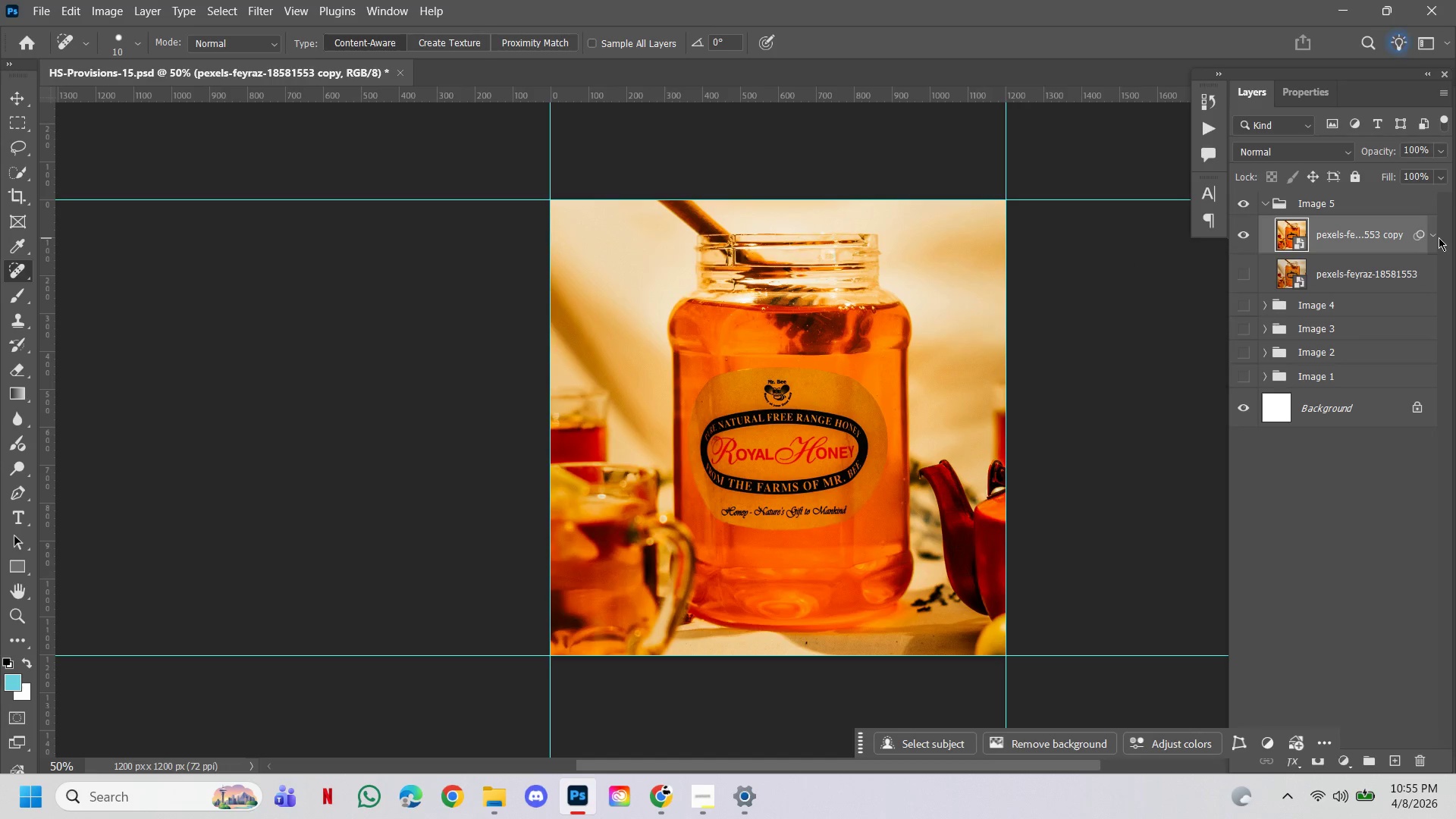 
left_click([1433, 234])
 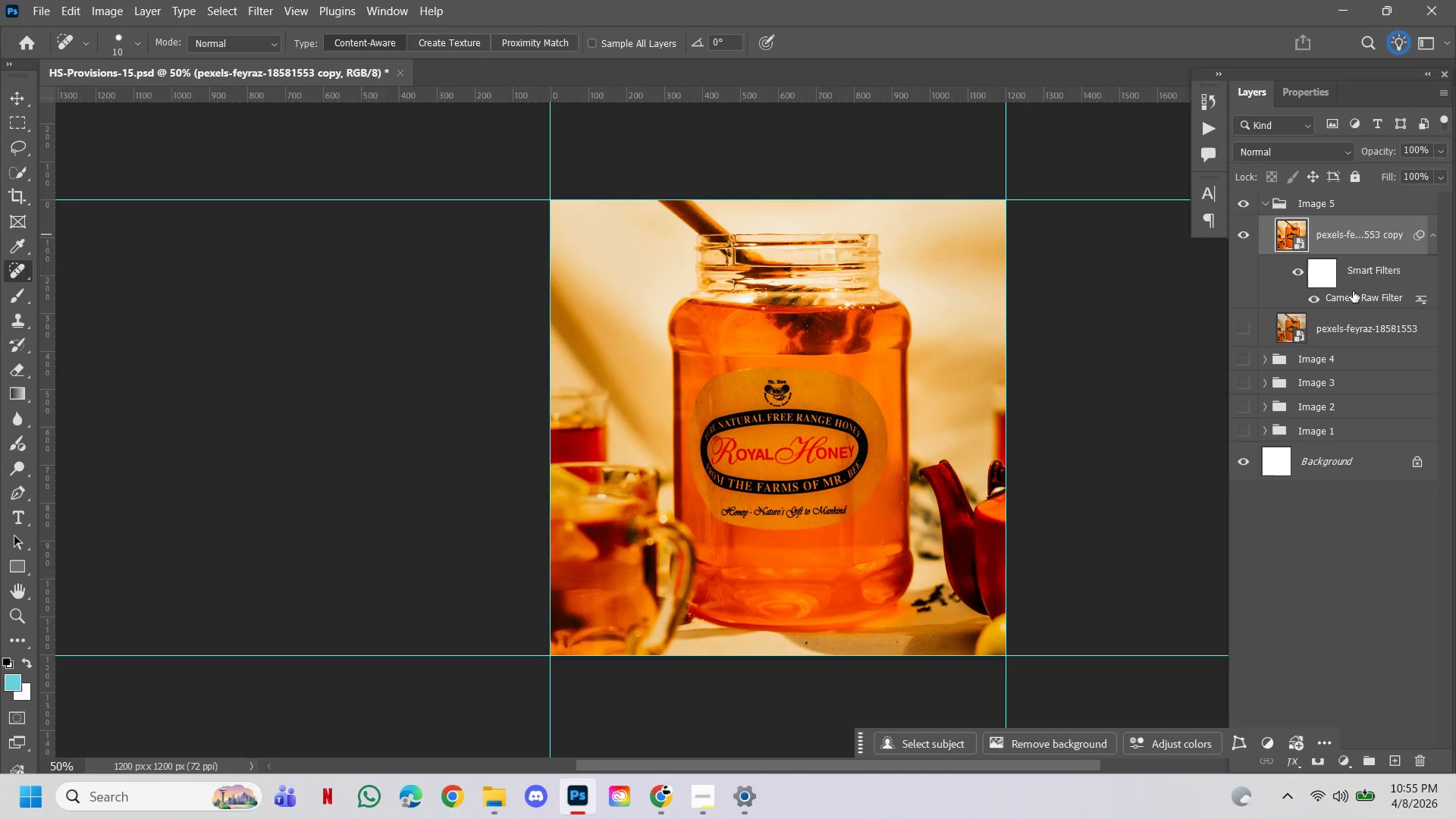 
double_click([1343, 300])
 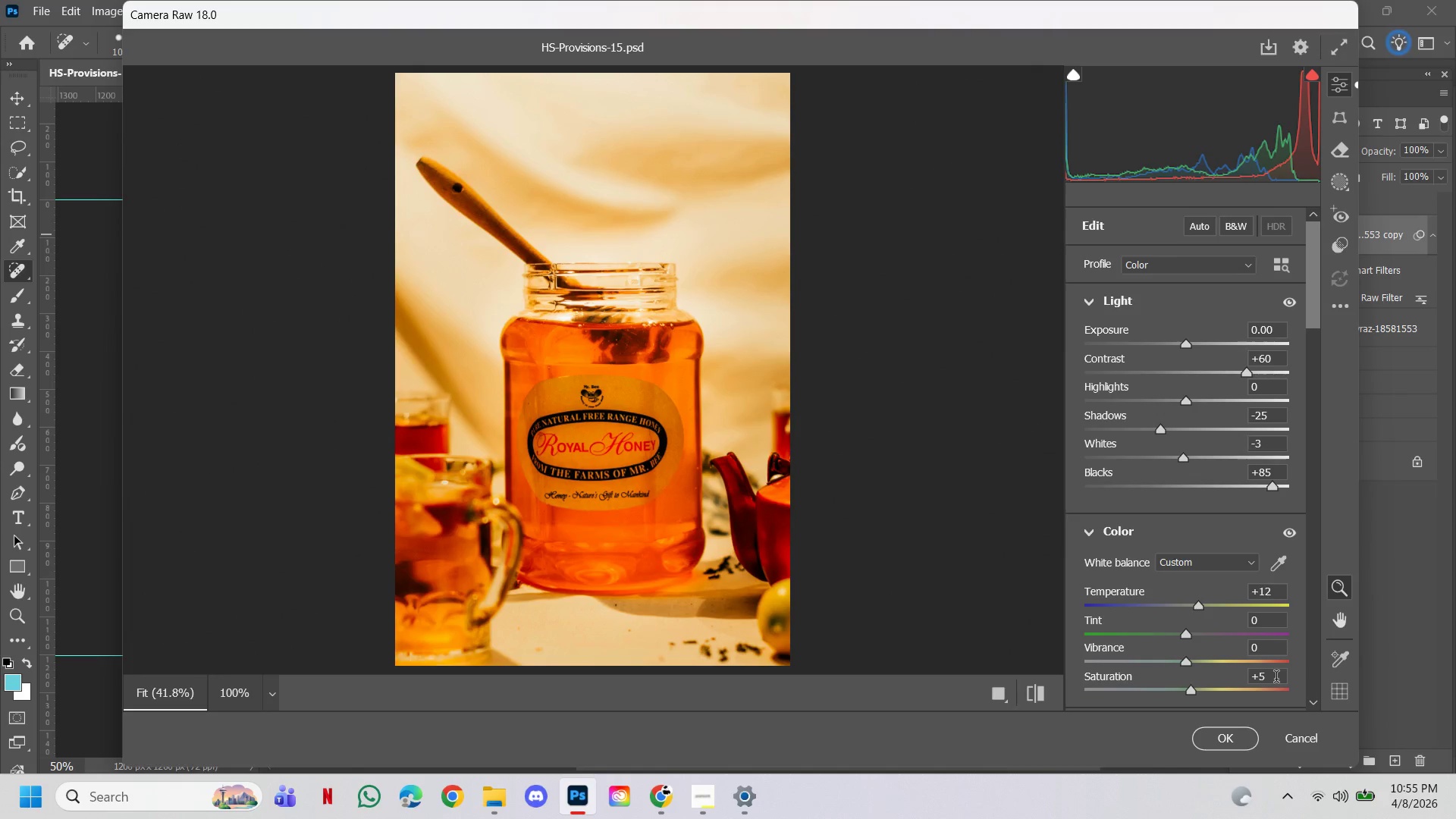 
left_click_drag(start_coordinate=[1279, 595], to_coordinate=[1258, 593])
 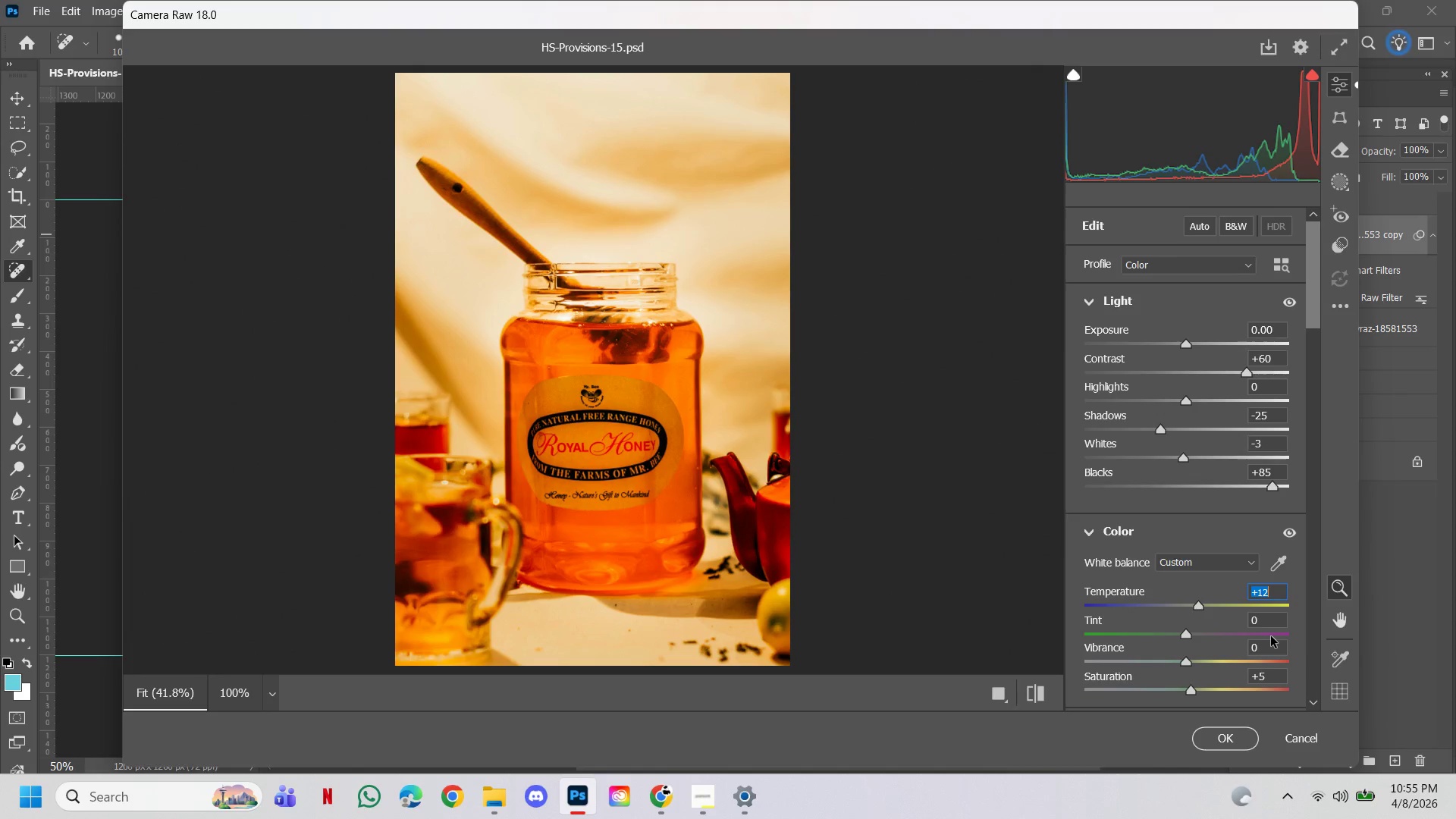 
key(8)
 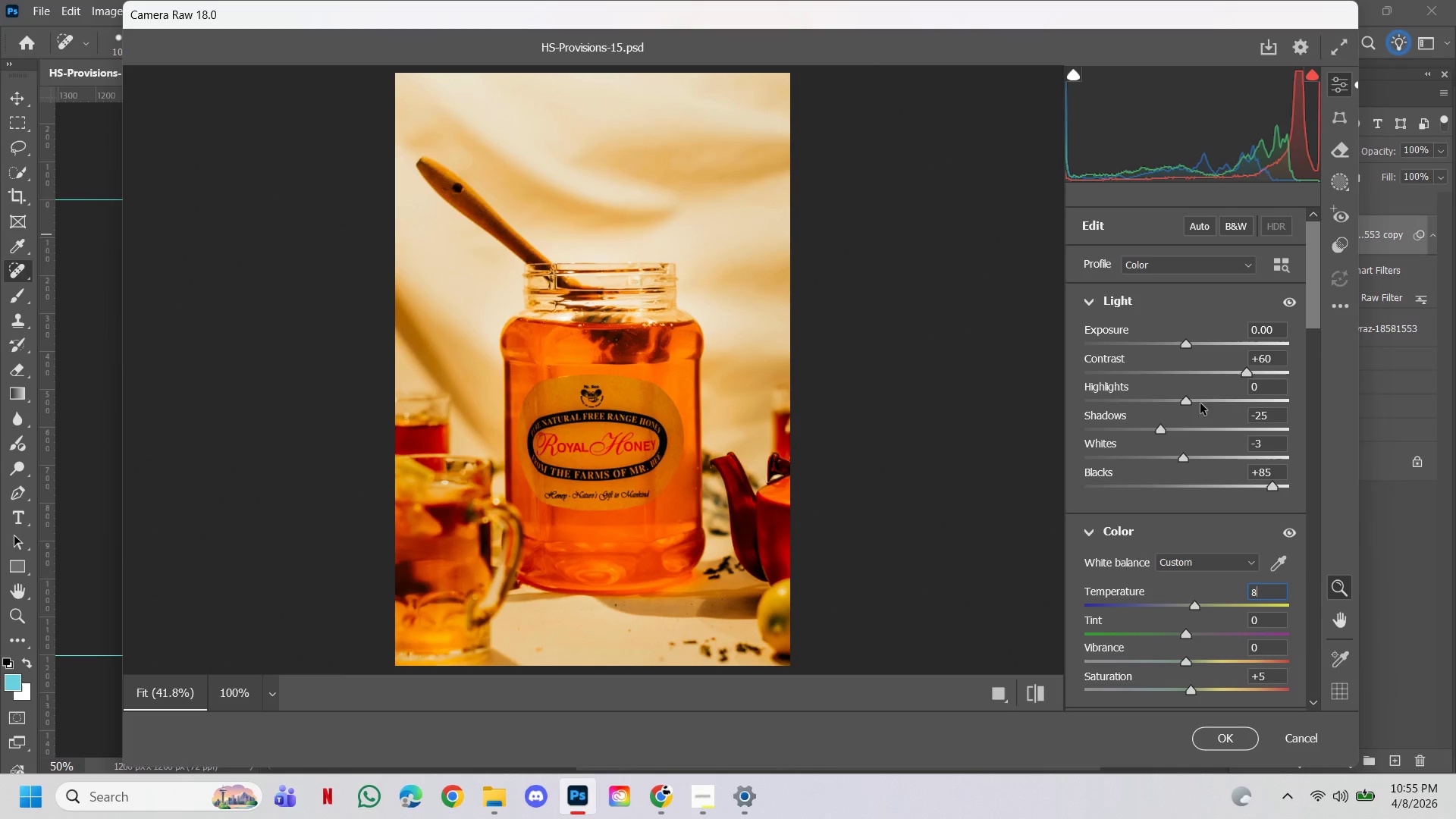 
wait(7.59)
 